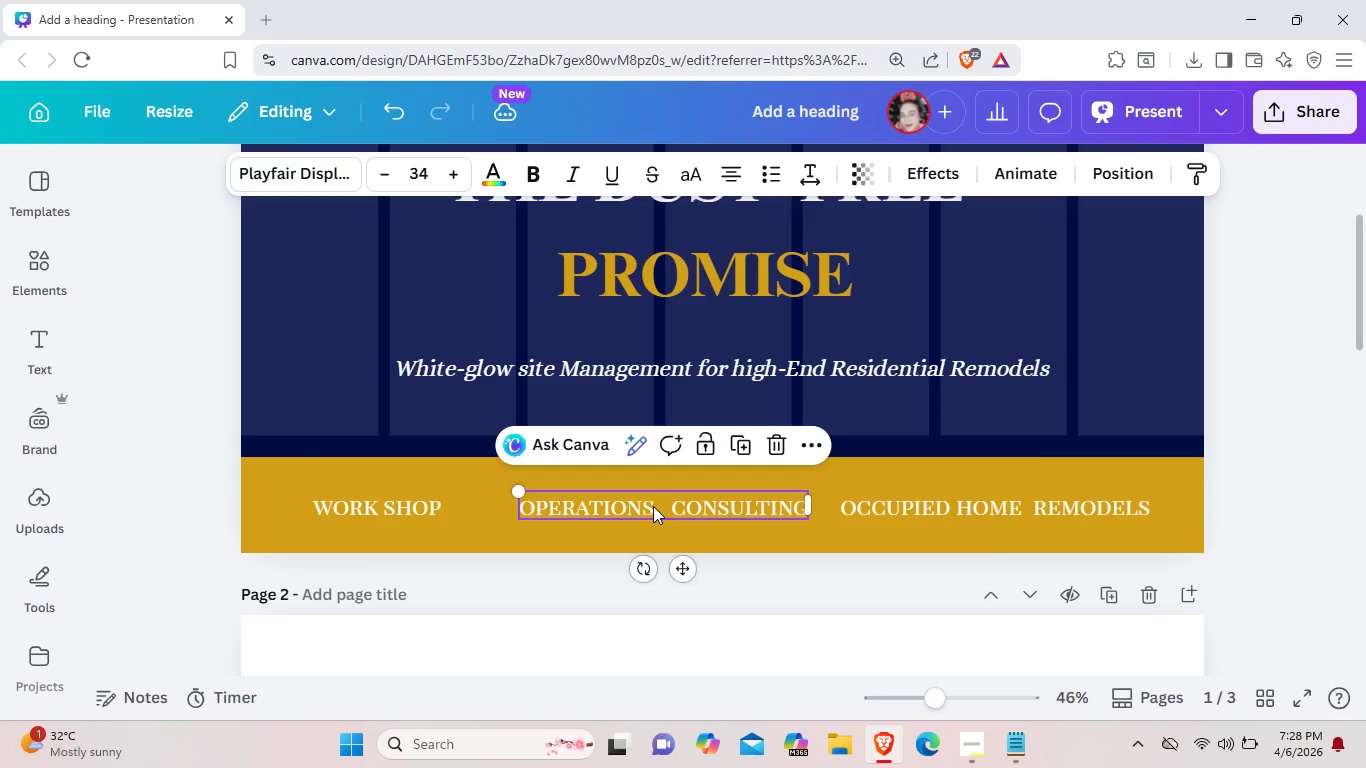 
left_click([649, 506])
 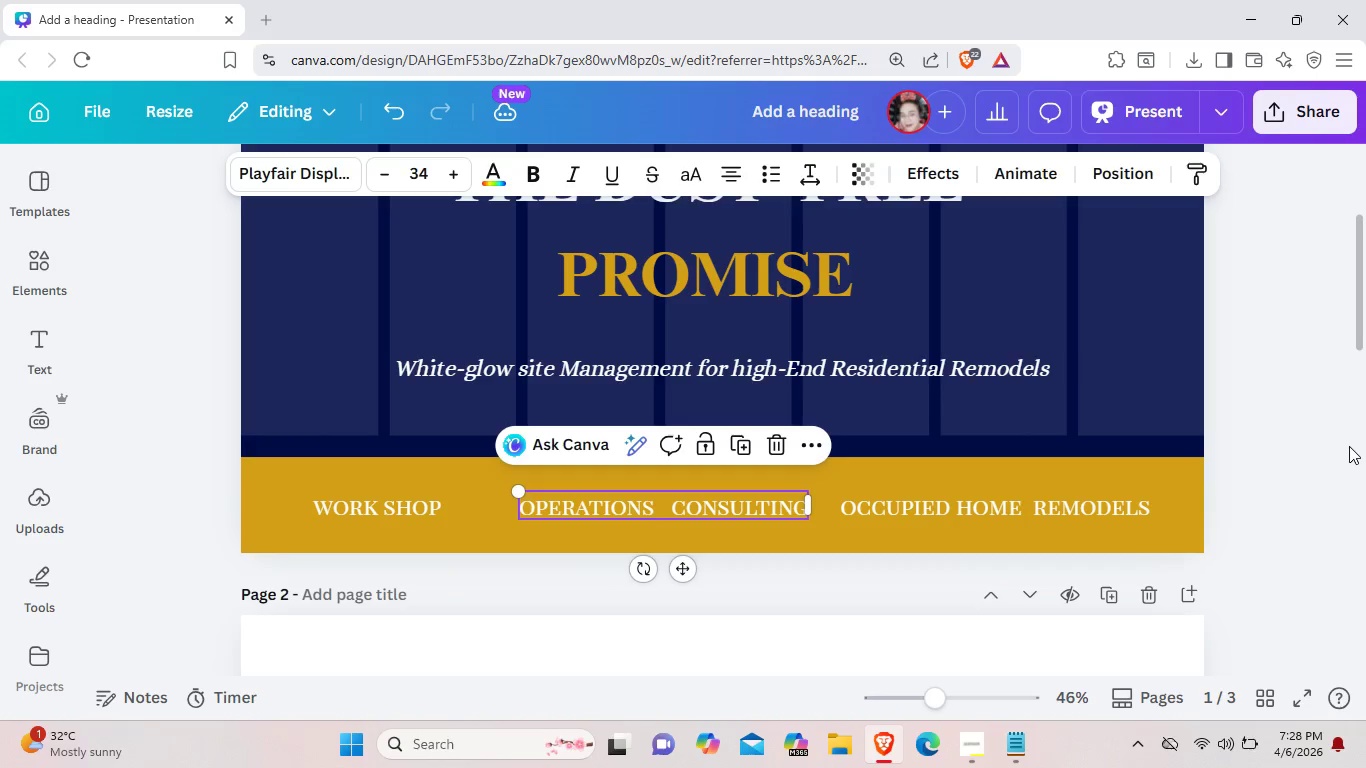 
left_click([1349, 446])
 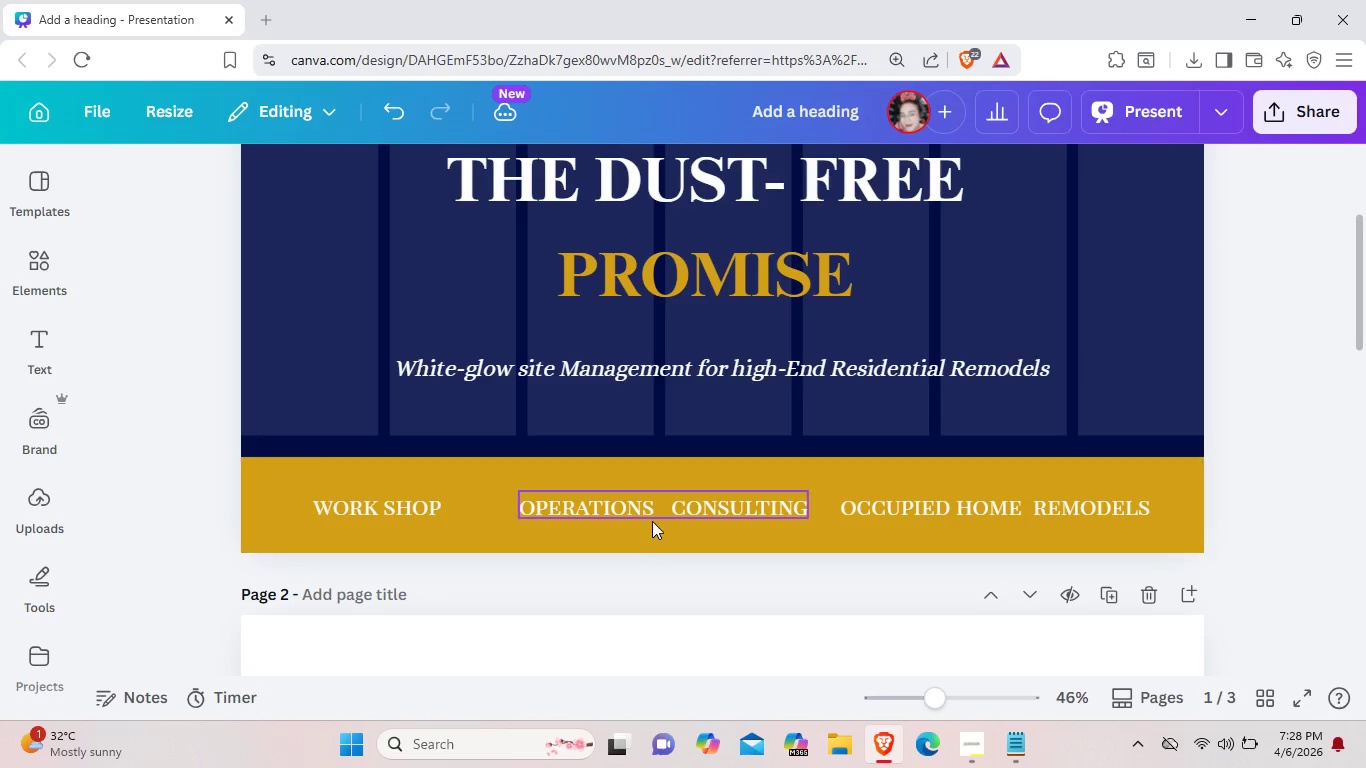 
left_click([652, 519])
 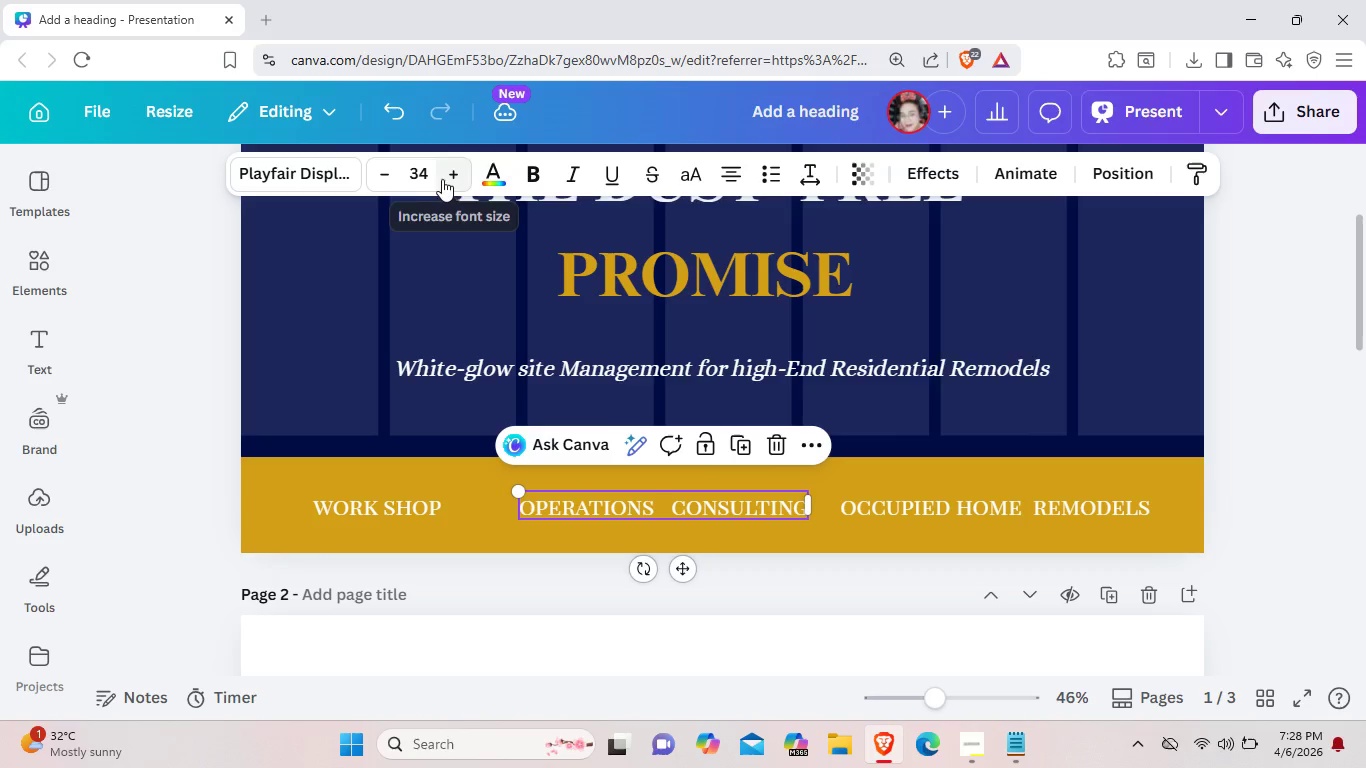 
left_click([487, 179])
 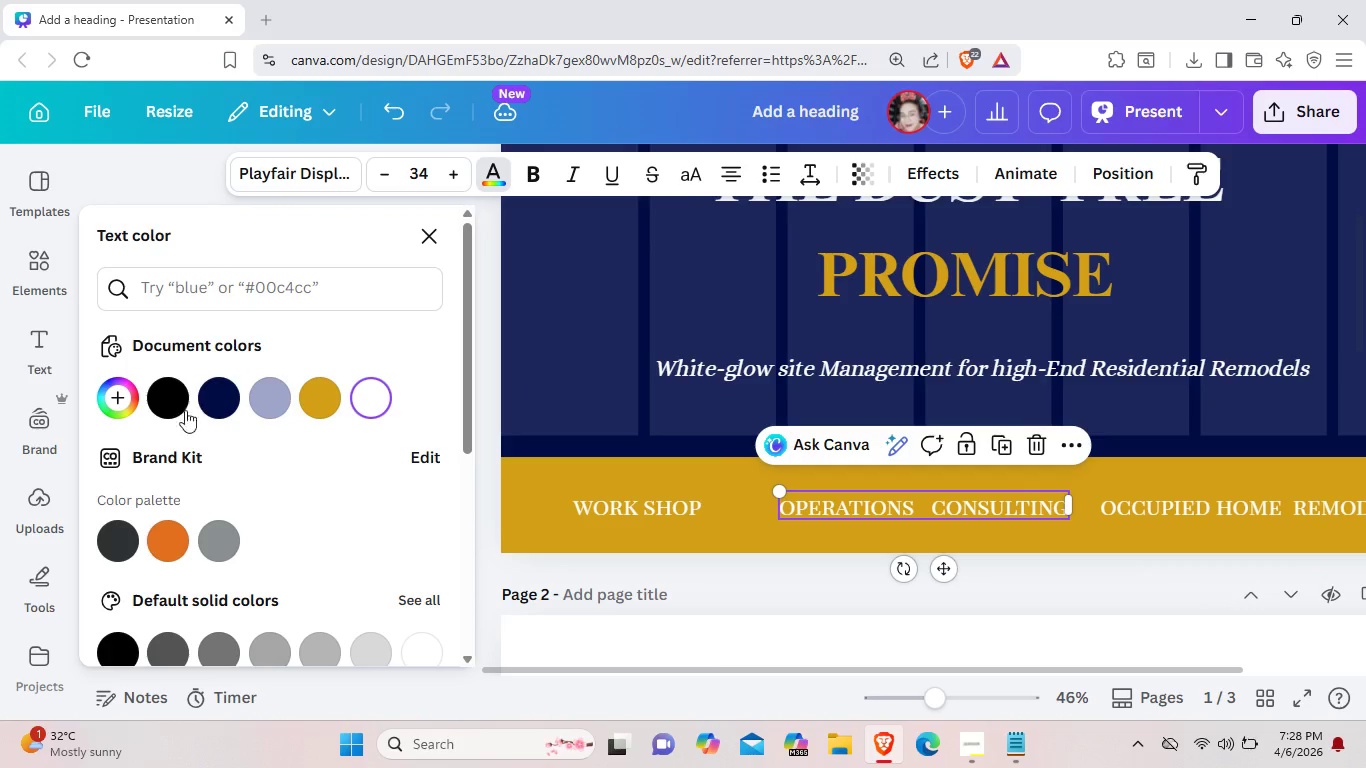 
left_click([173, 397])
 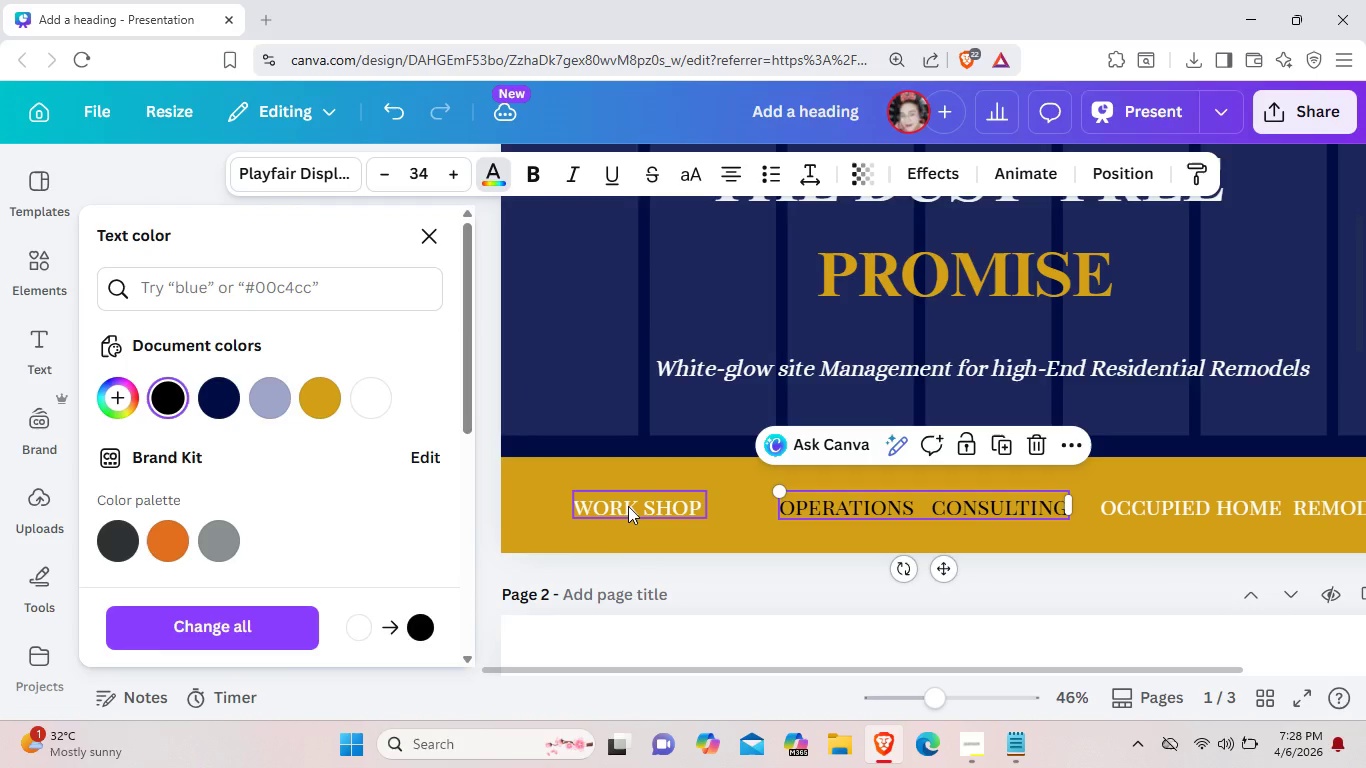 
left_click([628, 506])
 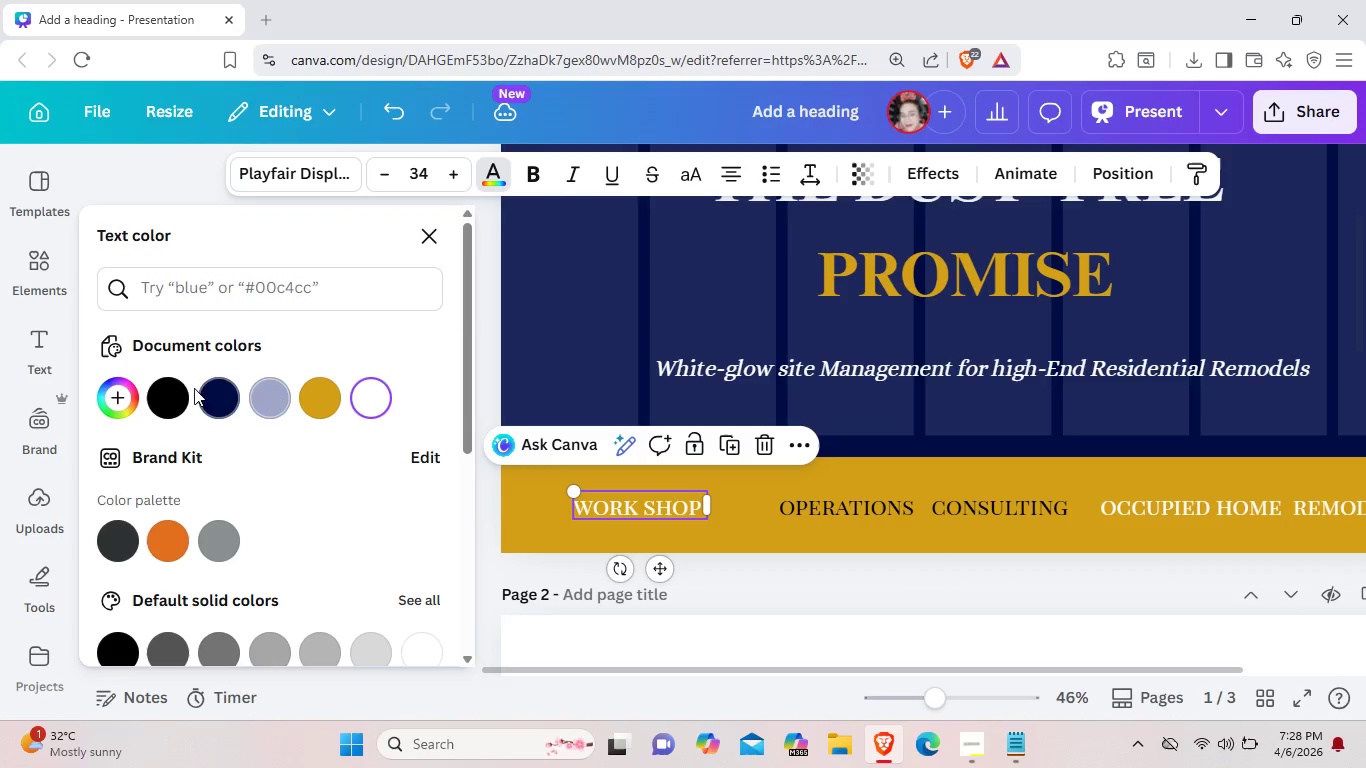 
left_click([177, 388])
 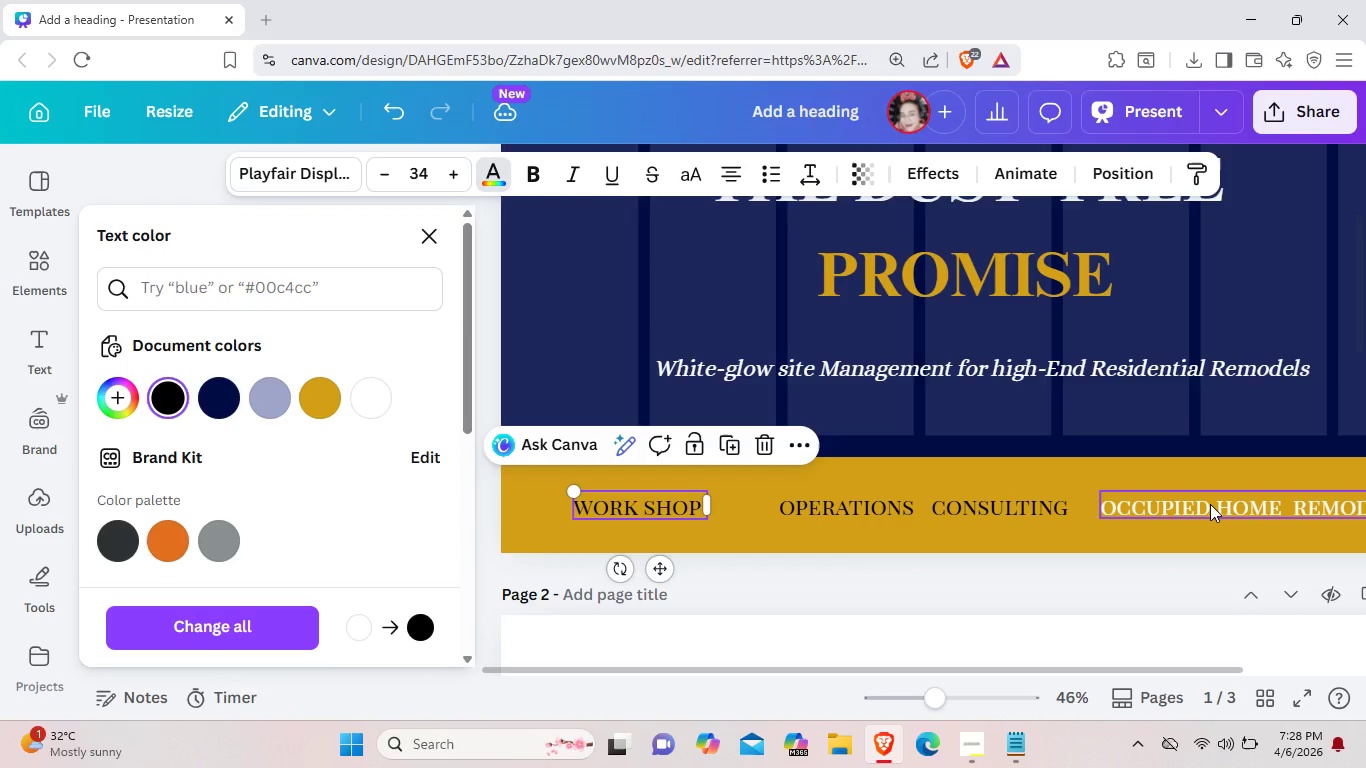 
left_click([1210, 504])
 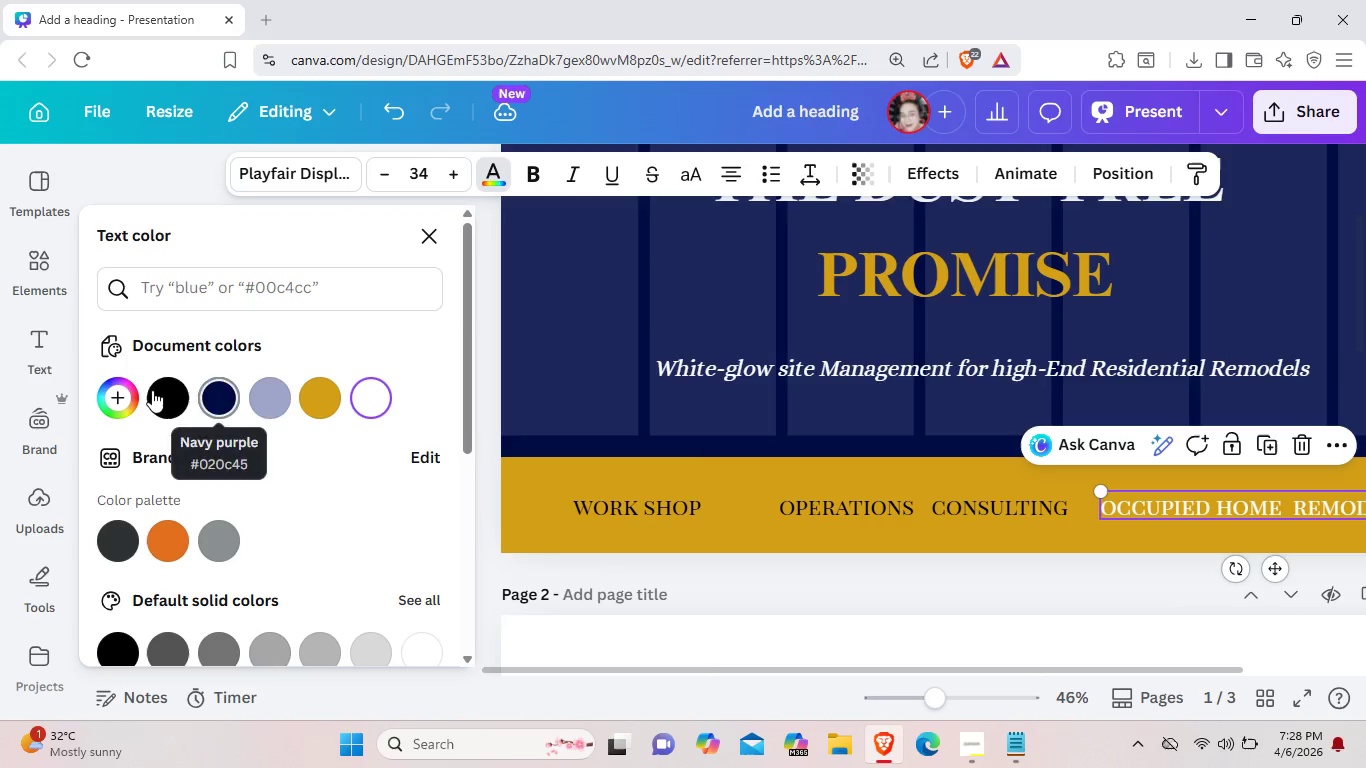 
left_click([152, 390])
 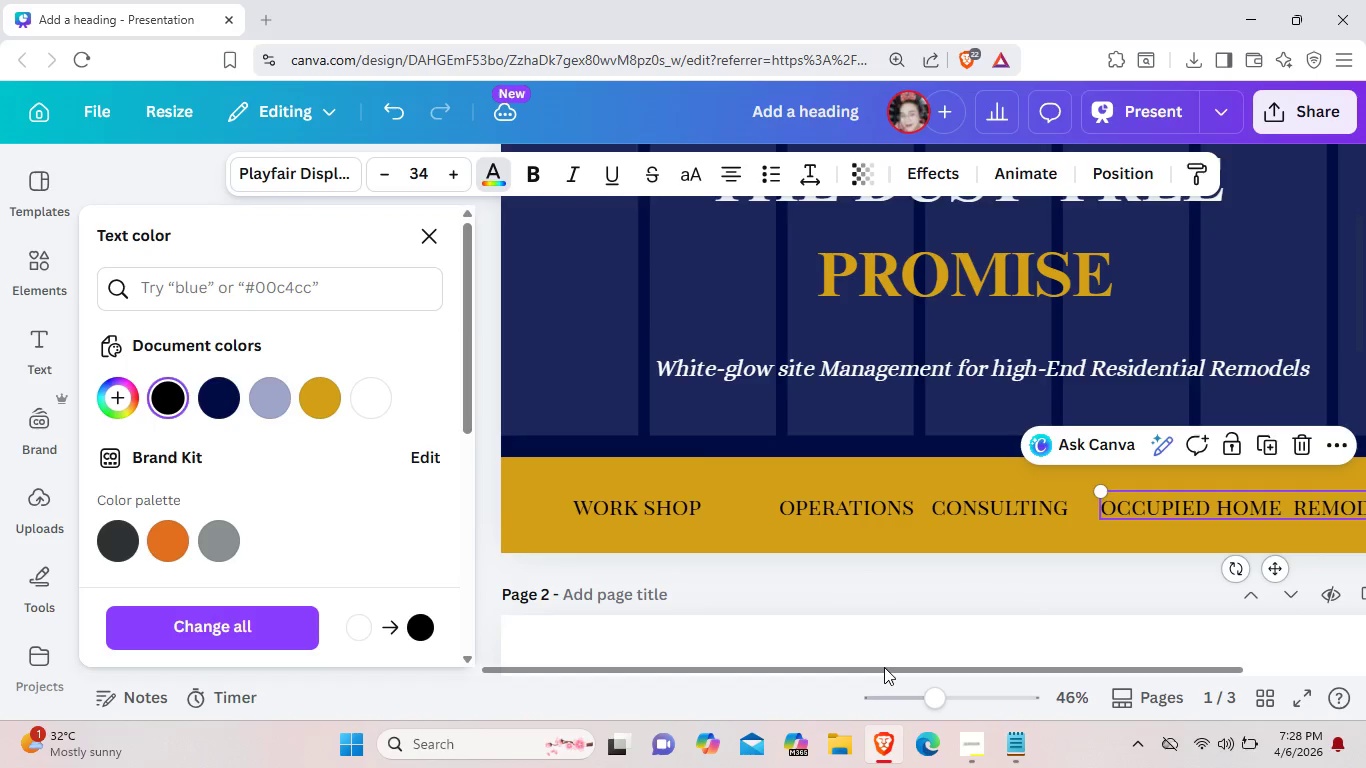 
left_click_drag(start_coordinate=[884, 667], to_coordinate=[1020, 666])
 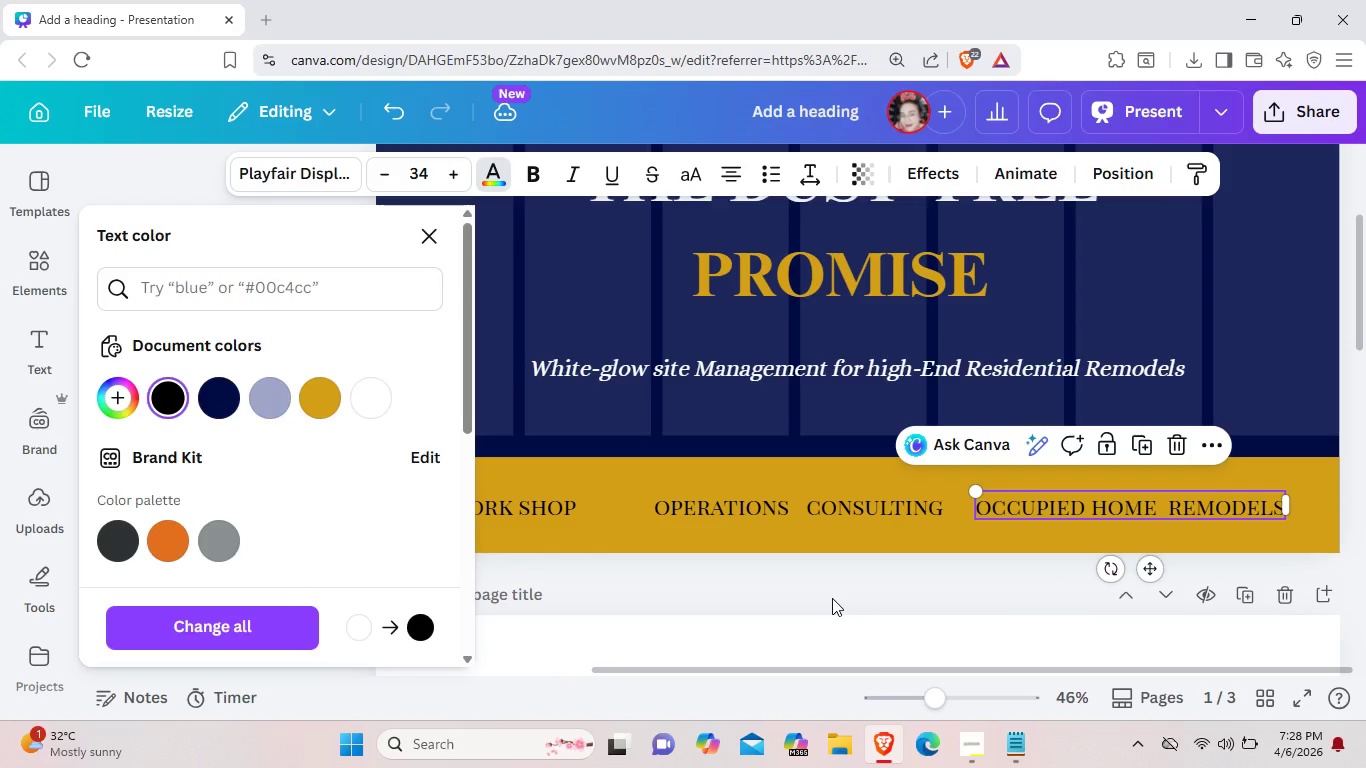 
left_click([832, 598])
 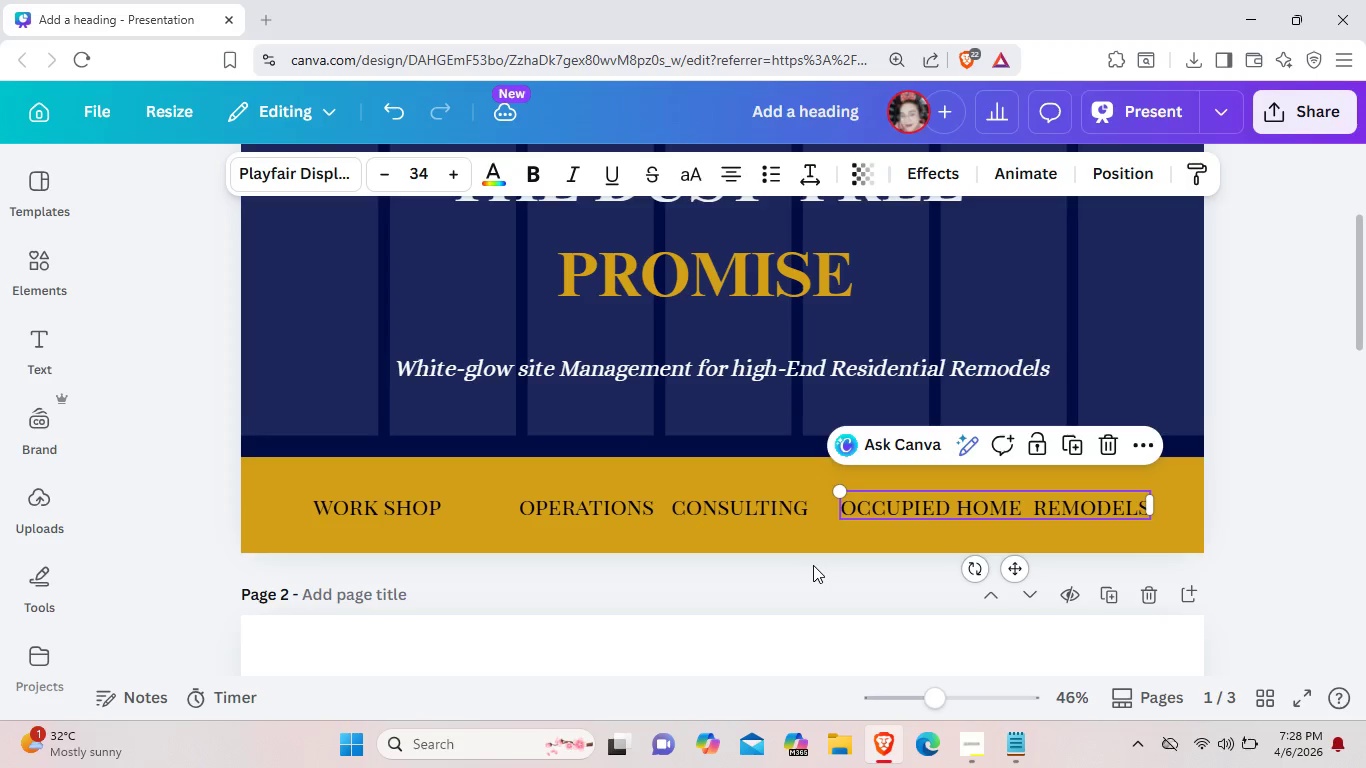 
scroll: coordinate [813, 565], scroll_direction: up, amount: 2.0
 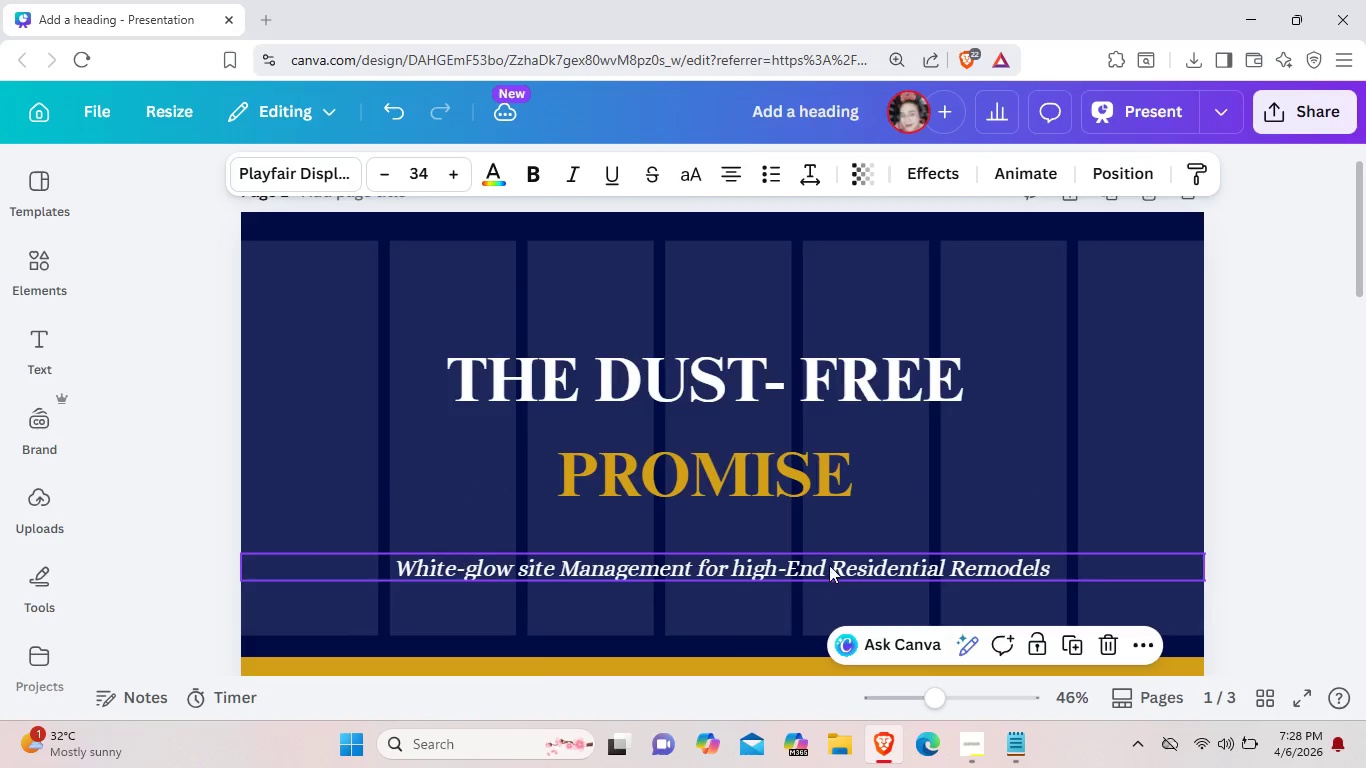 
scroll: coordinate [829, 564], scroll_direction: down, amount: 3.0
 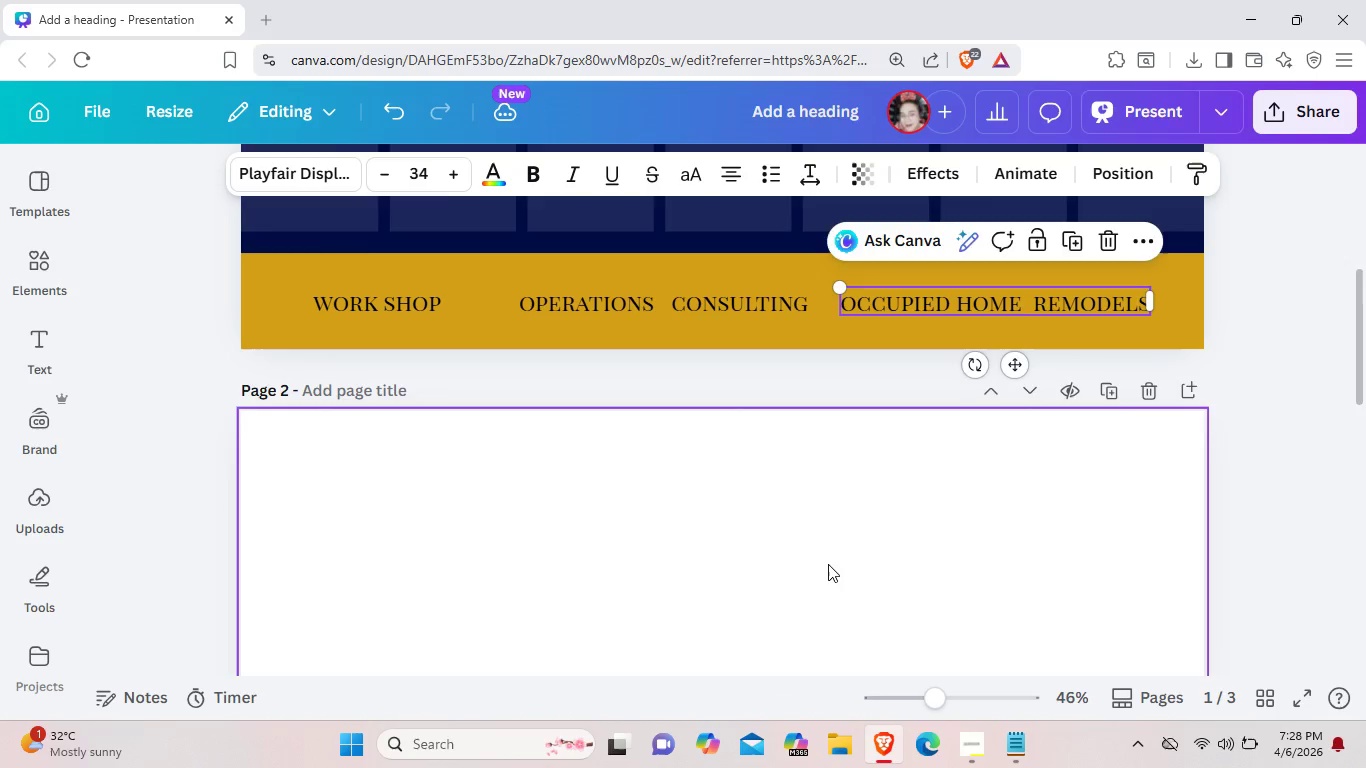 
scroll: coordinate [828, 564], scroll_direction: up, amount: 1.0
 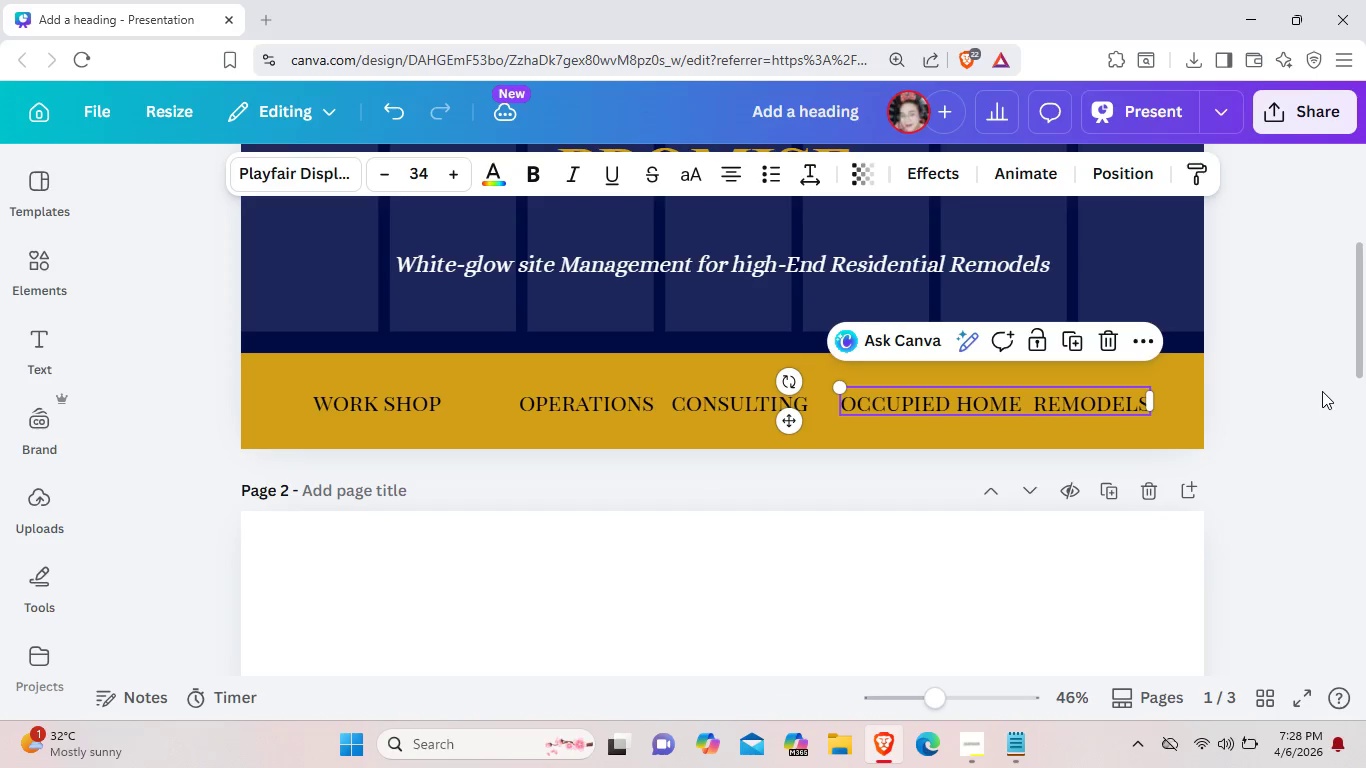 
left_click([1322, 391])
 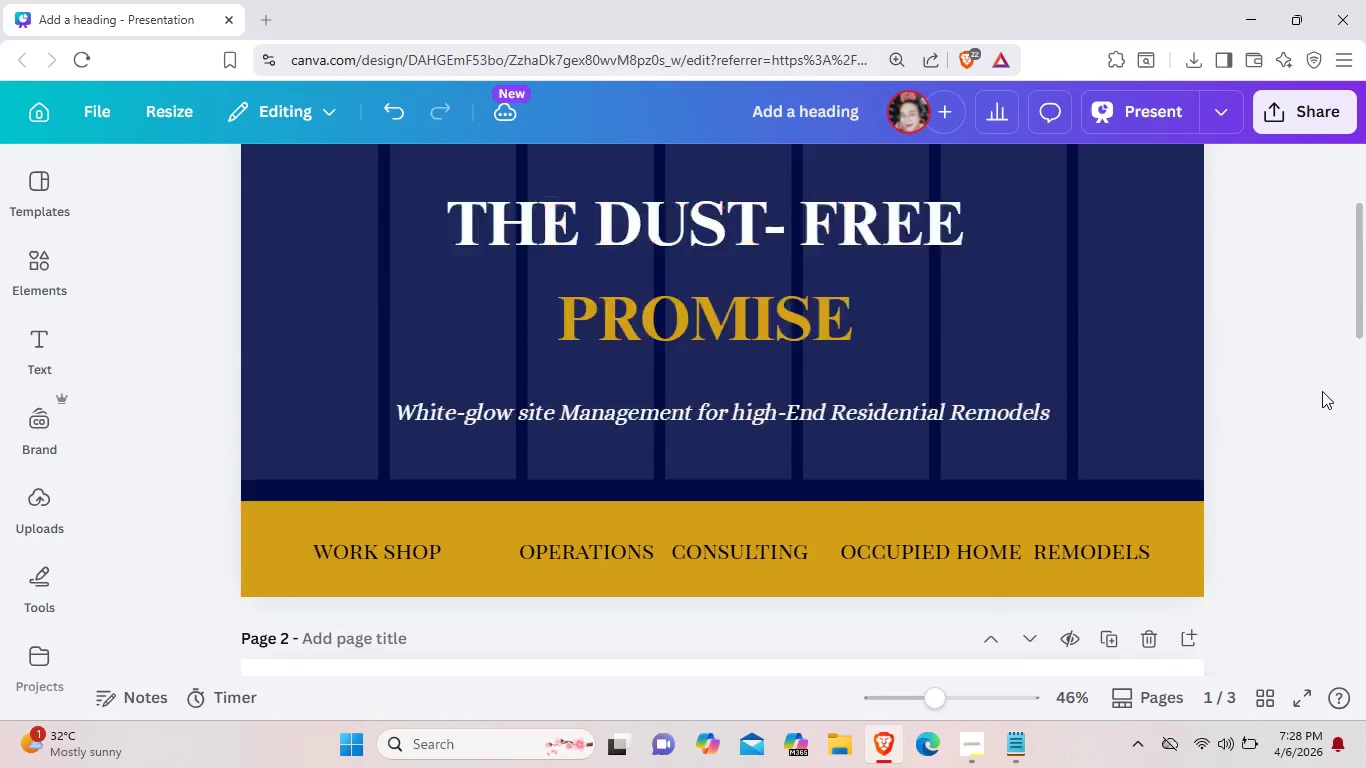 
scroll: coordinate [1322, 391], scroll_direction: up, amount: 3.0
 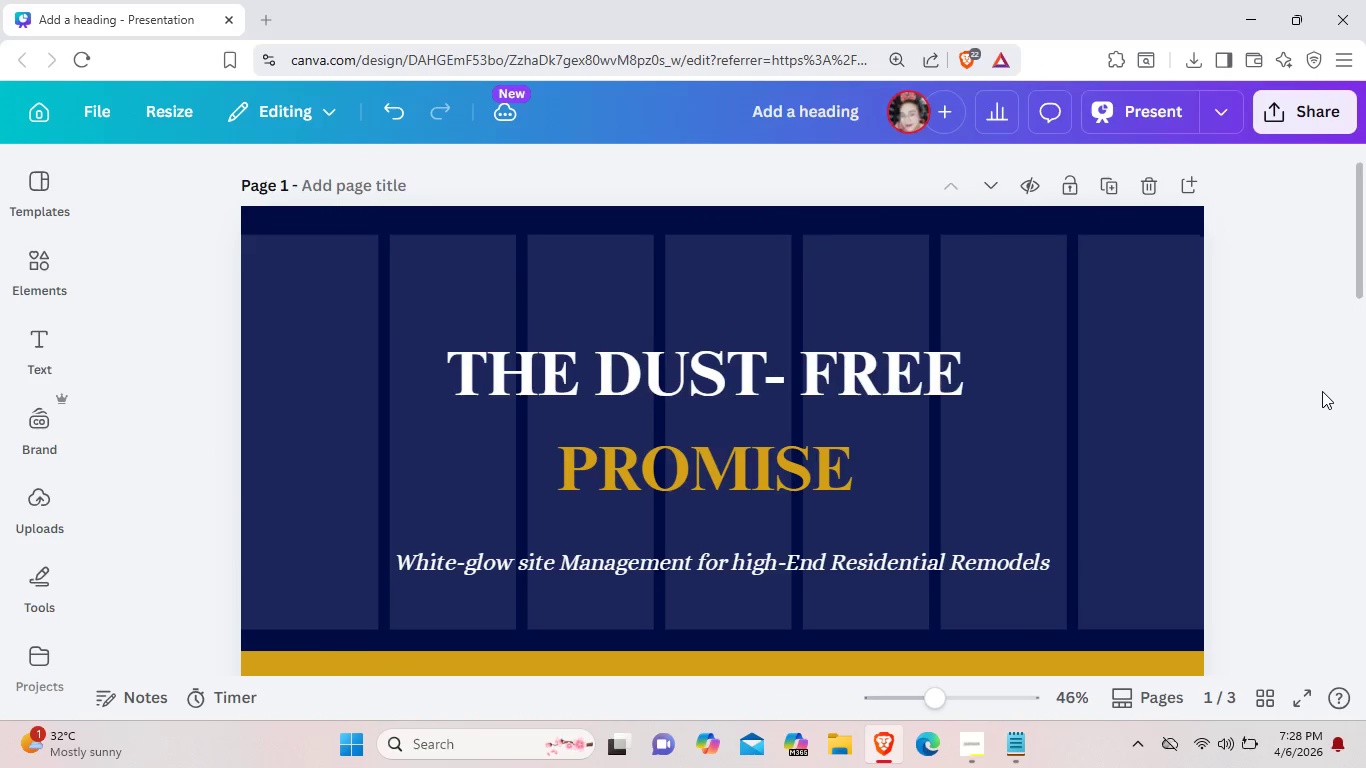 
scroll: coordinate [948, 484], scroll_direction: down, amount: 5.0
 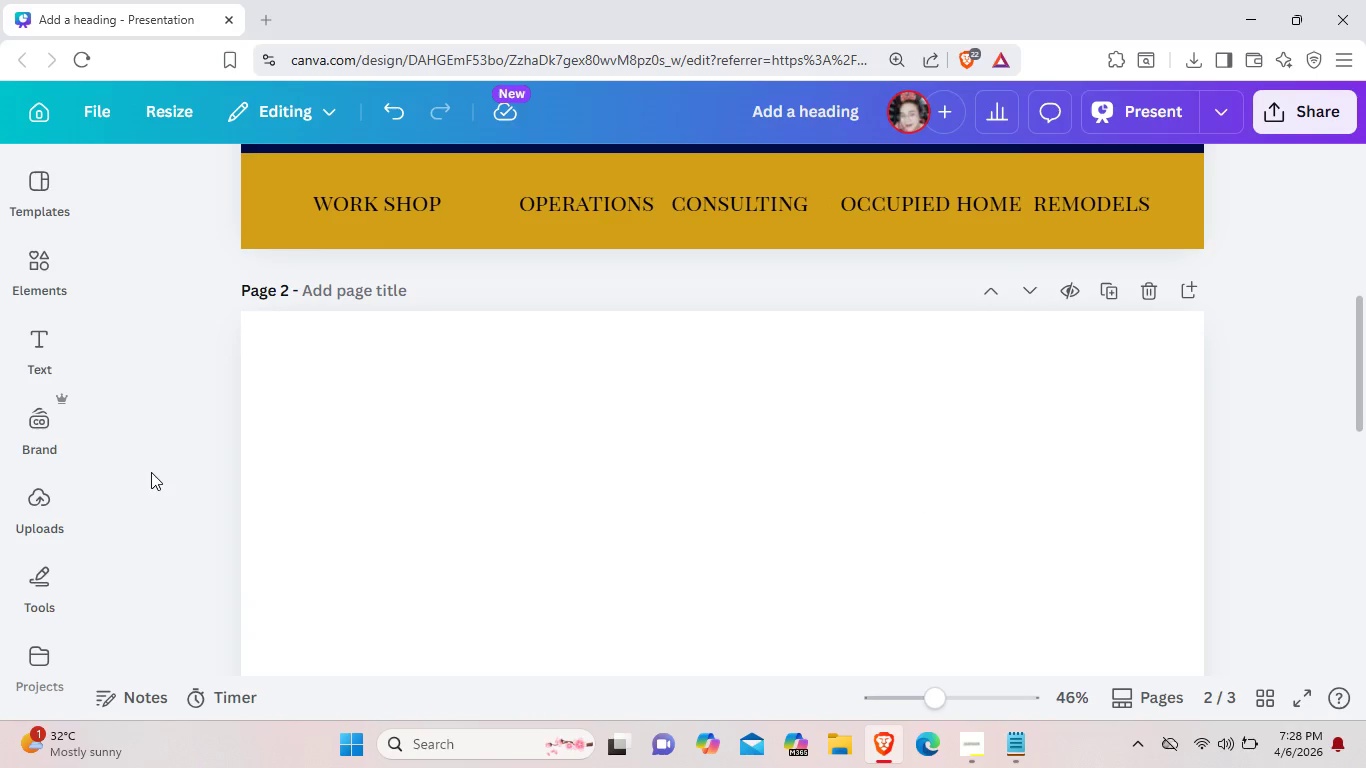 
left_click([49, 270])
 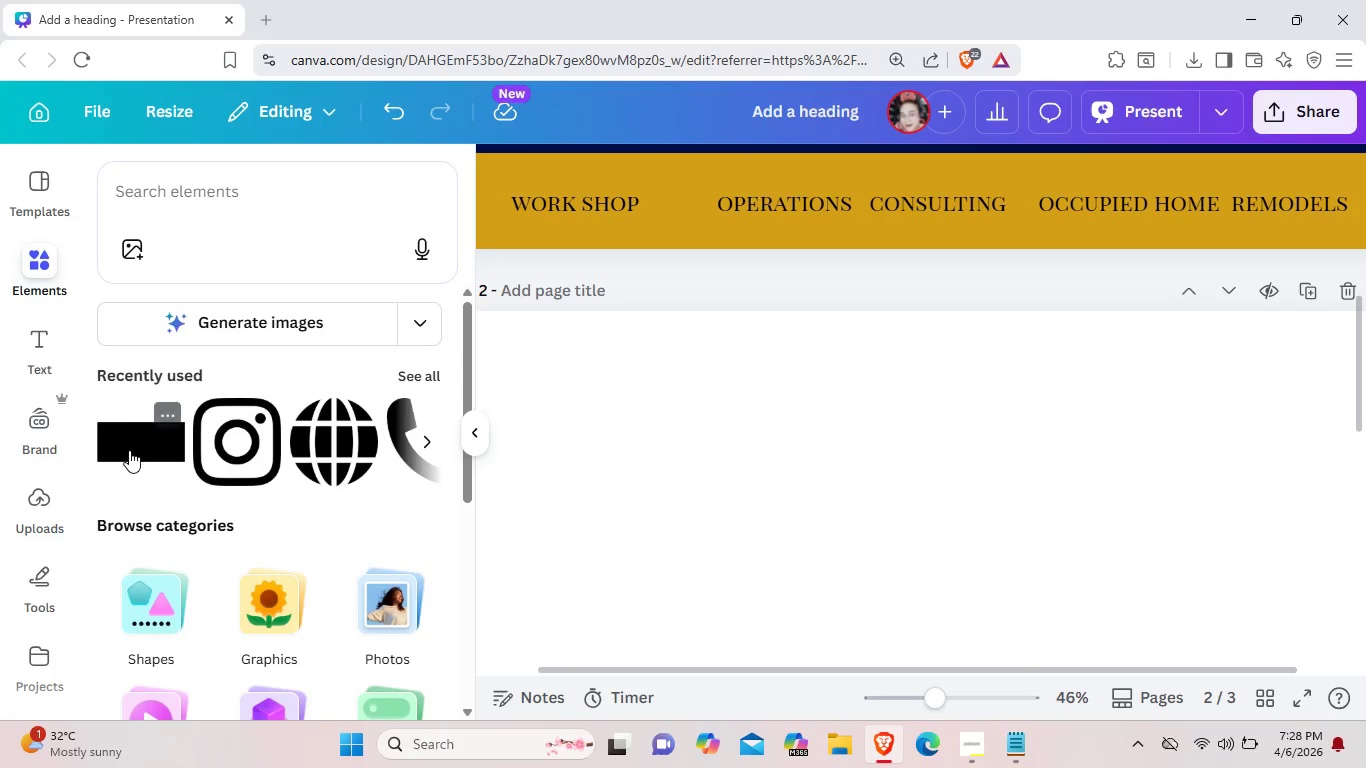 
left_click([129, 450])
 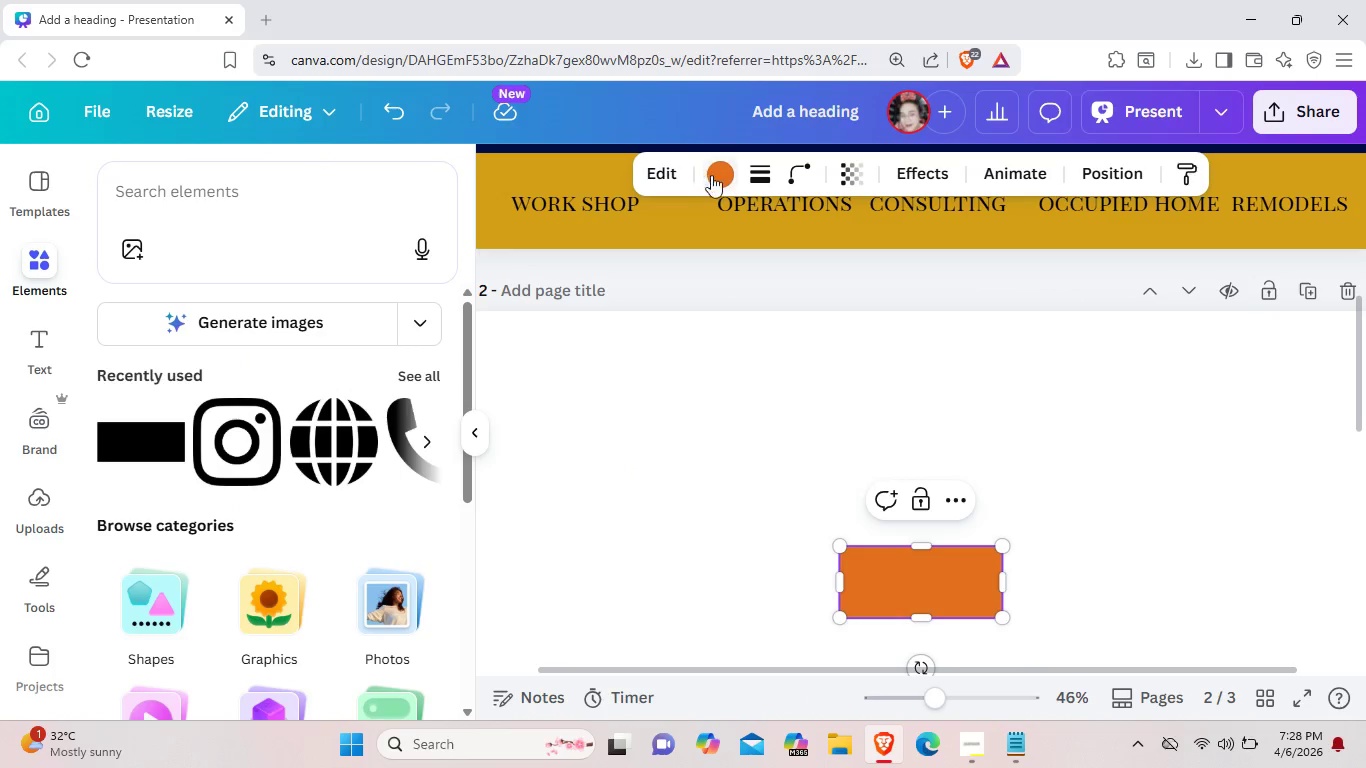 
left_click([717, 177])
 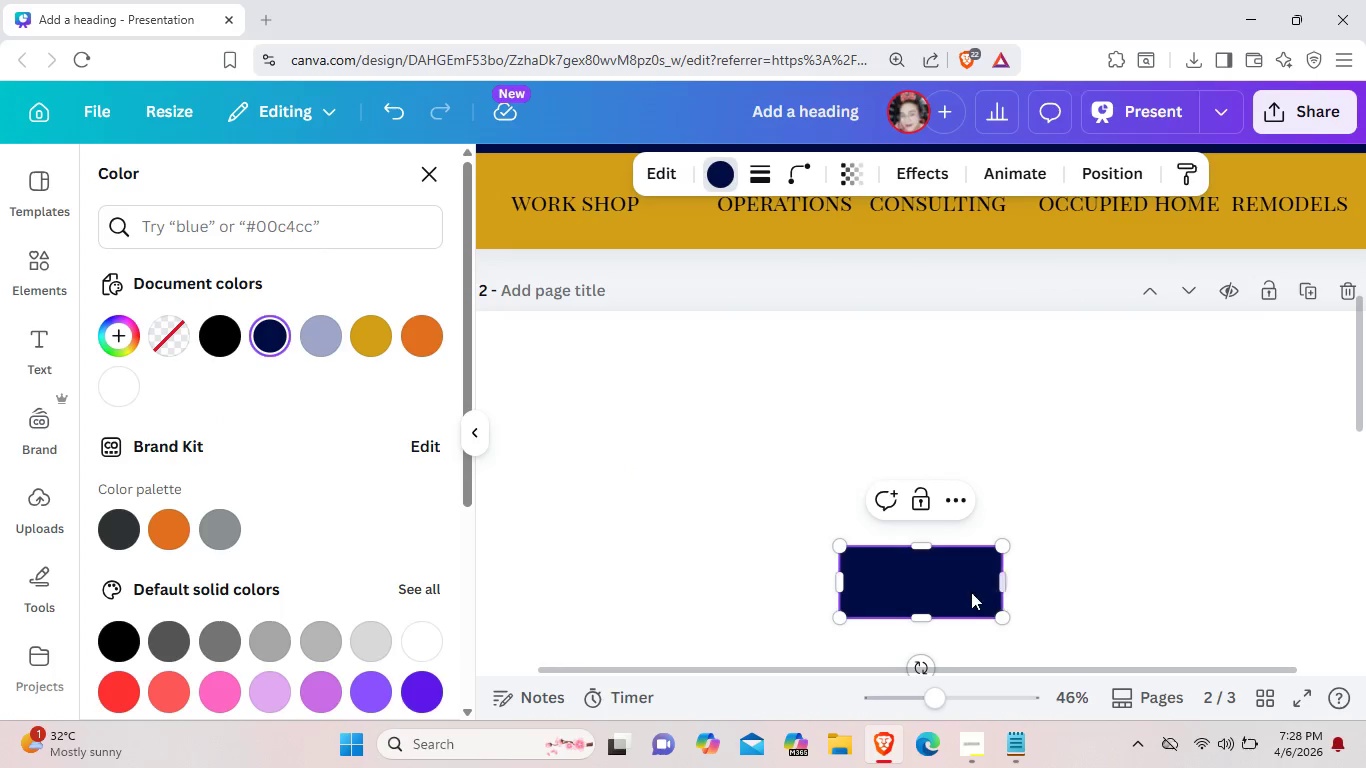 
left_click([1073, 538])
 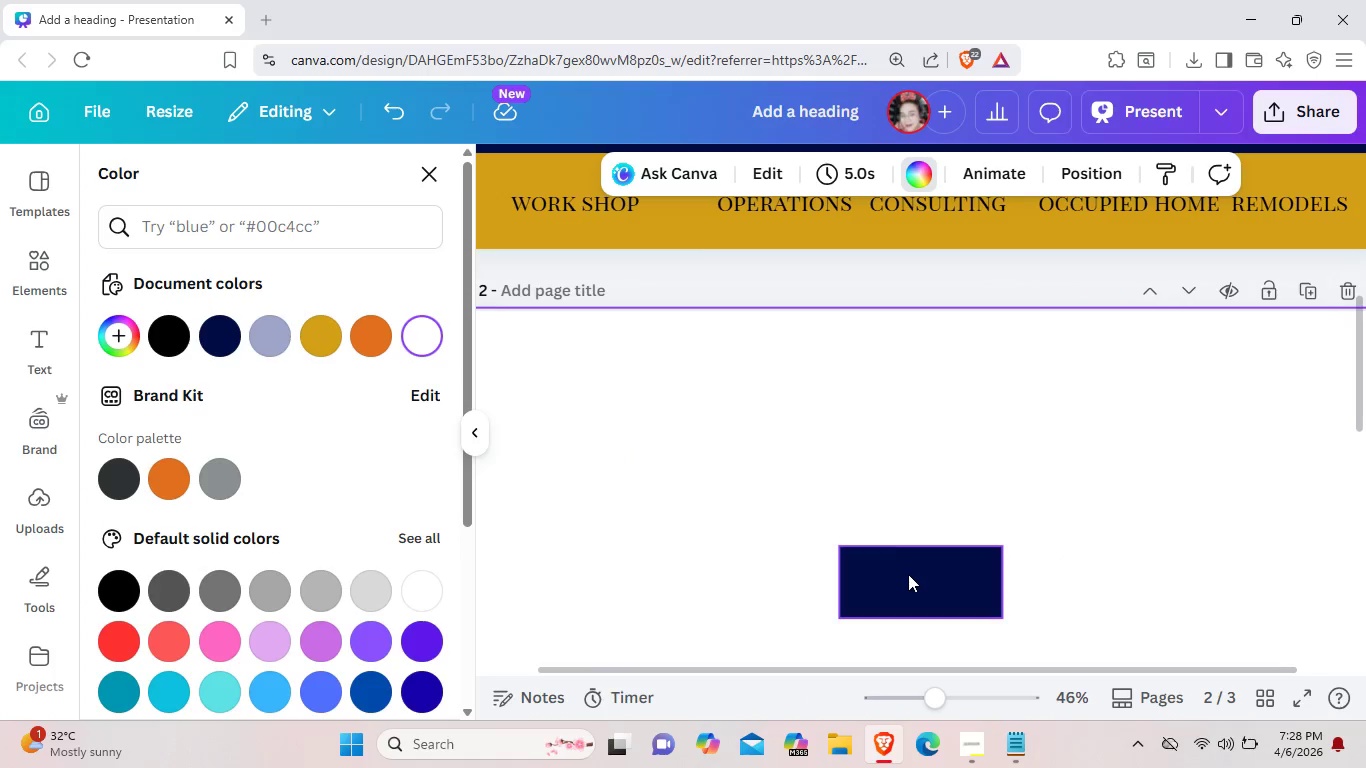 
left_click_drag(start_coordinate=[908, 574], to_coordinate=[620, 389])
 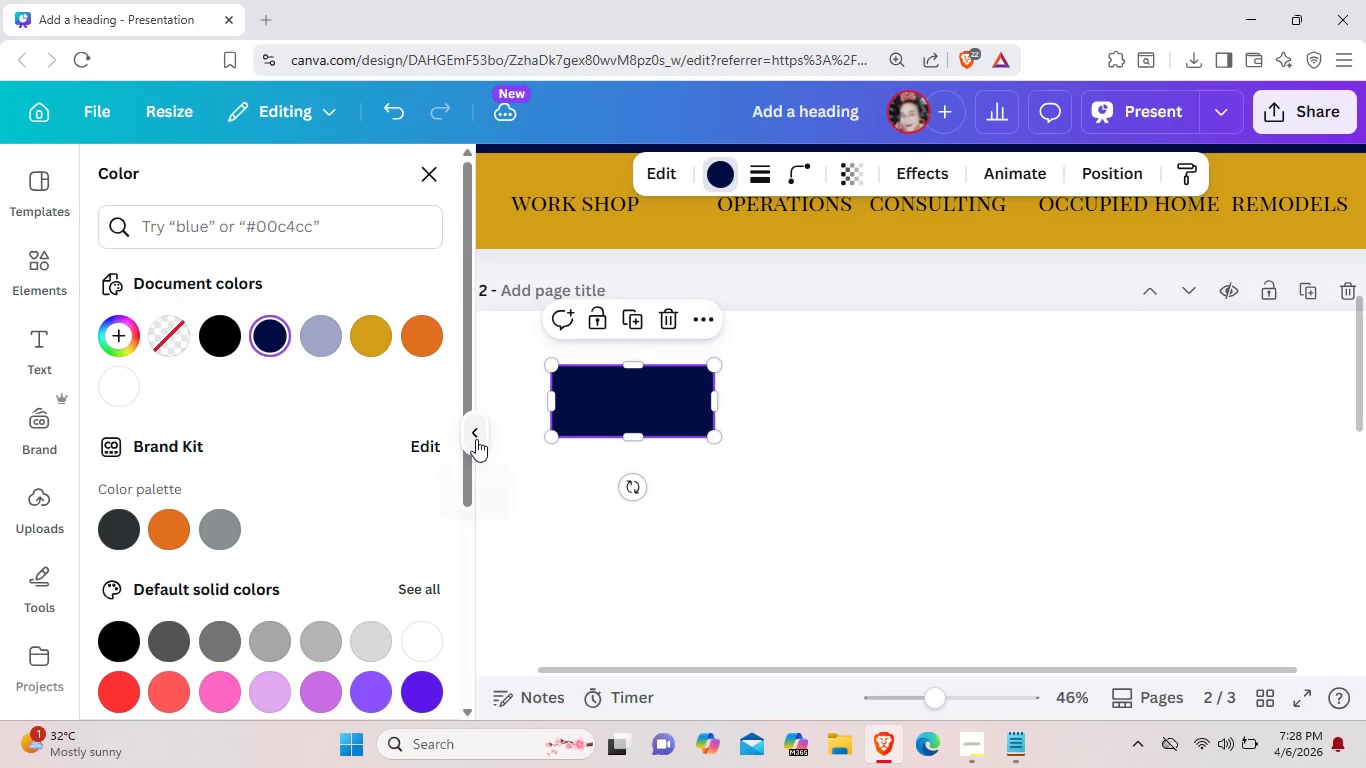 
left_click([476, 439])
 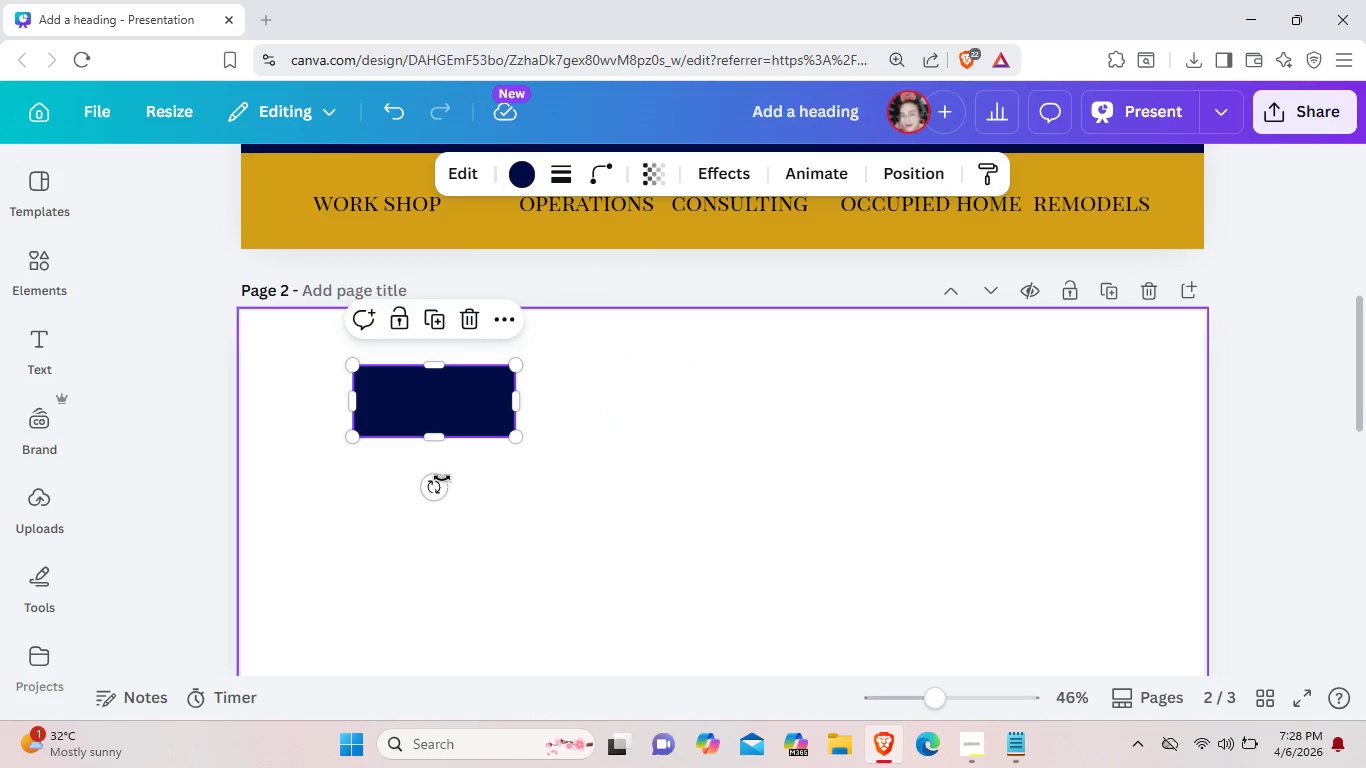 
left_click_drag(start_coordinate=[436, 481], to_coordinate=[607, 403])
 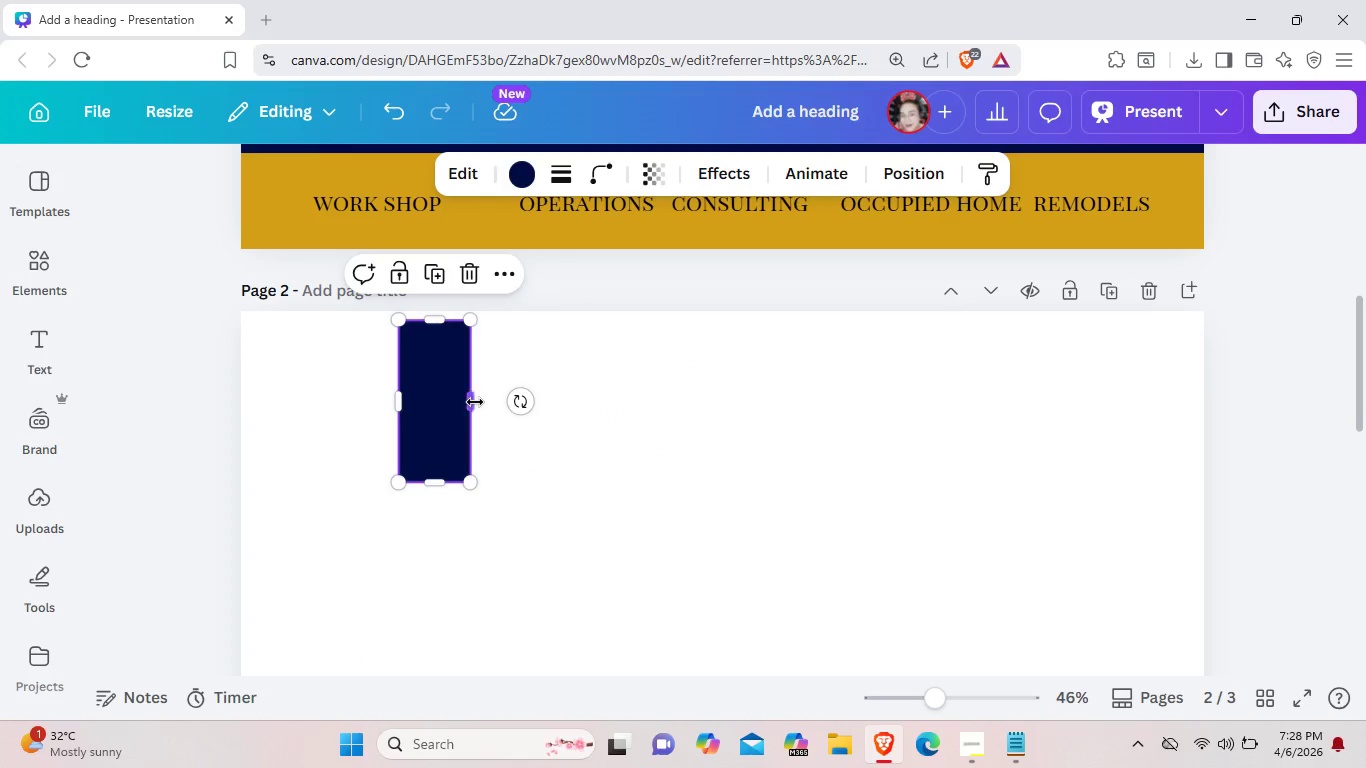 
left_click_drag(start_coordinate=[475, 402], to_coordinate=[646, 400])
 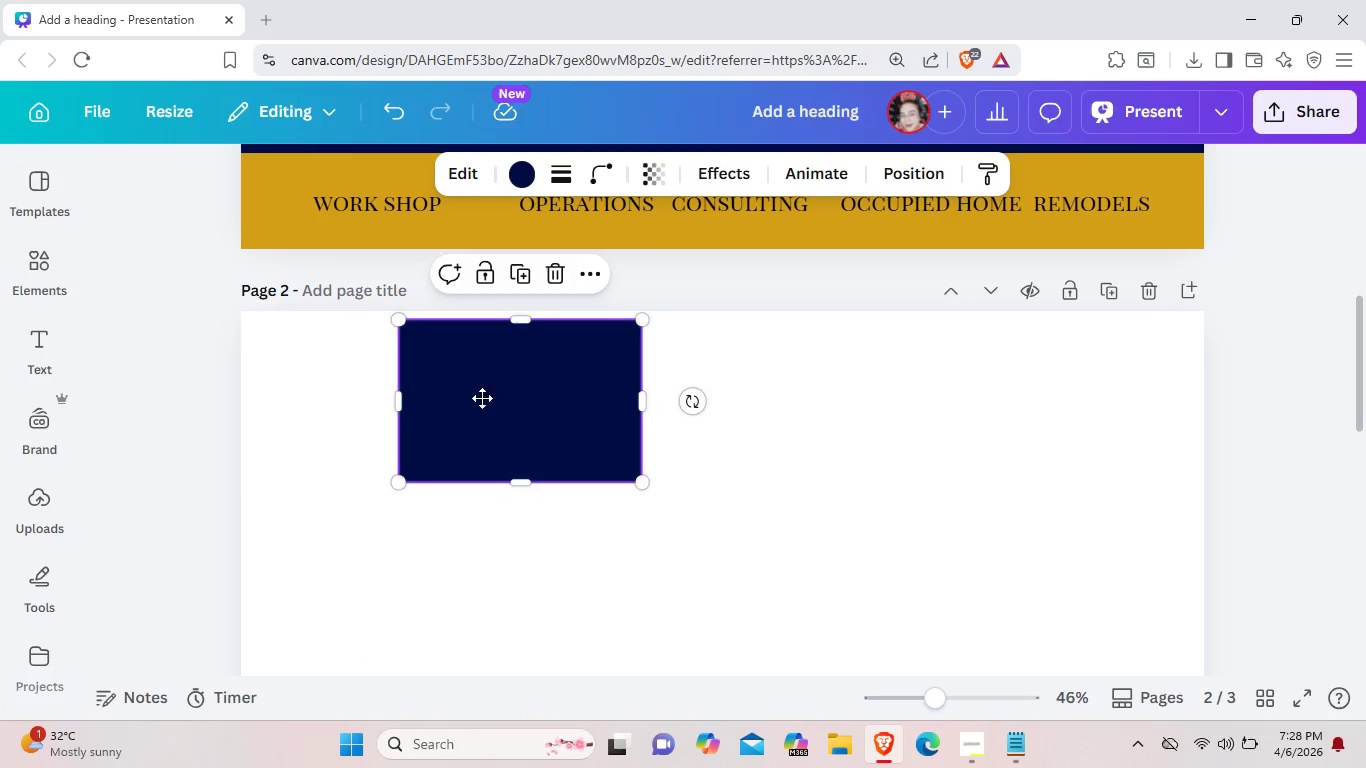 
left_click_drag(start_coordinate=[593, 387], to_coordinate=[439, 379])
 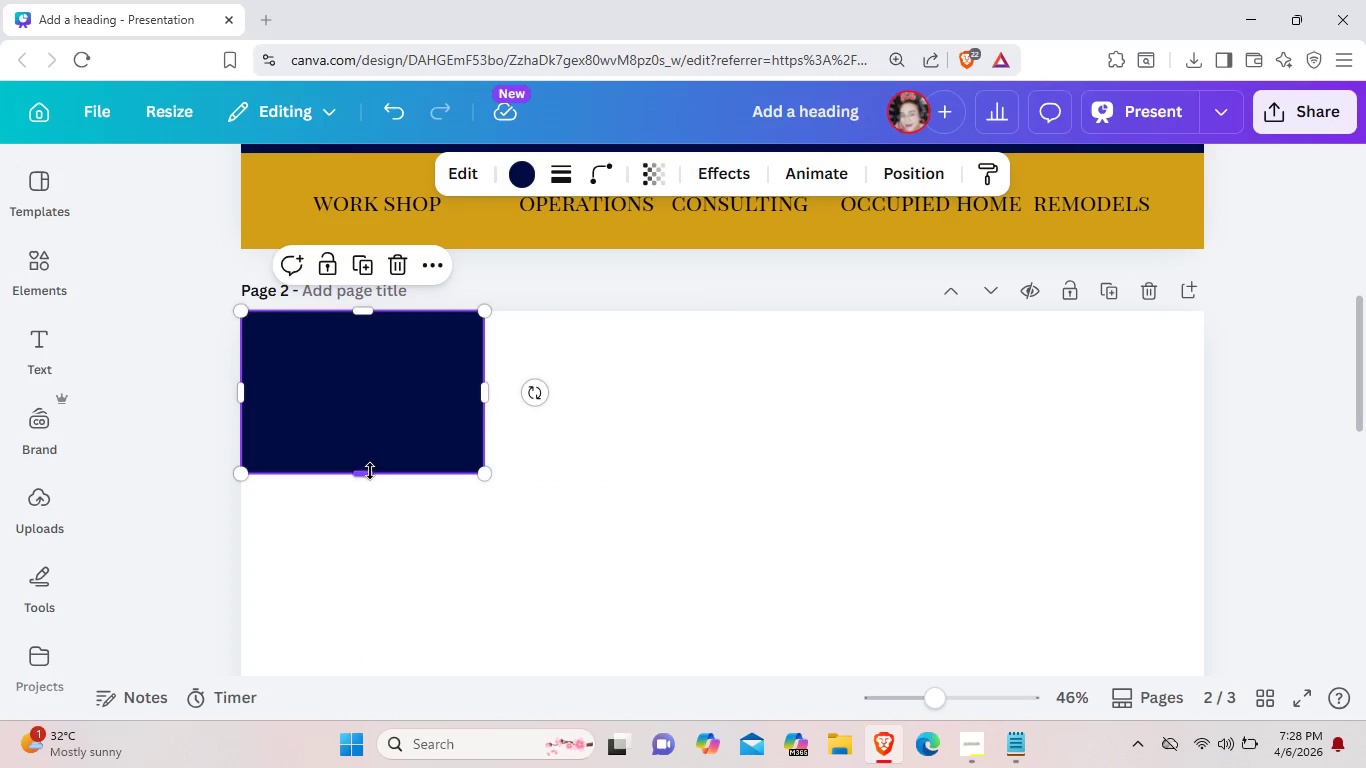 
left_click_drag(start_coordinate=[370, 471], to_coordinate=[371, 692])
 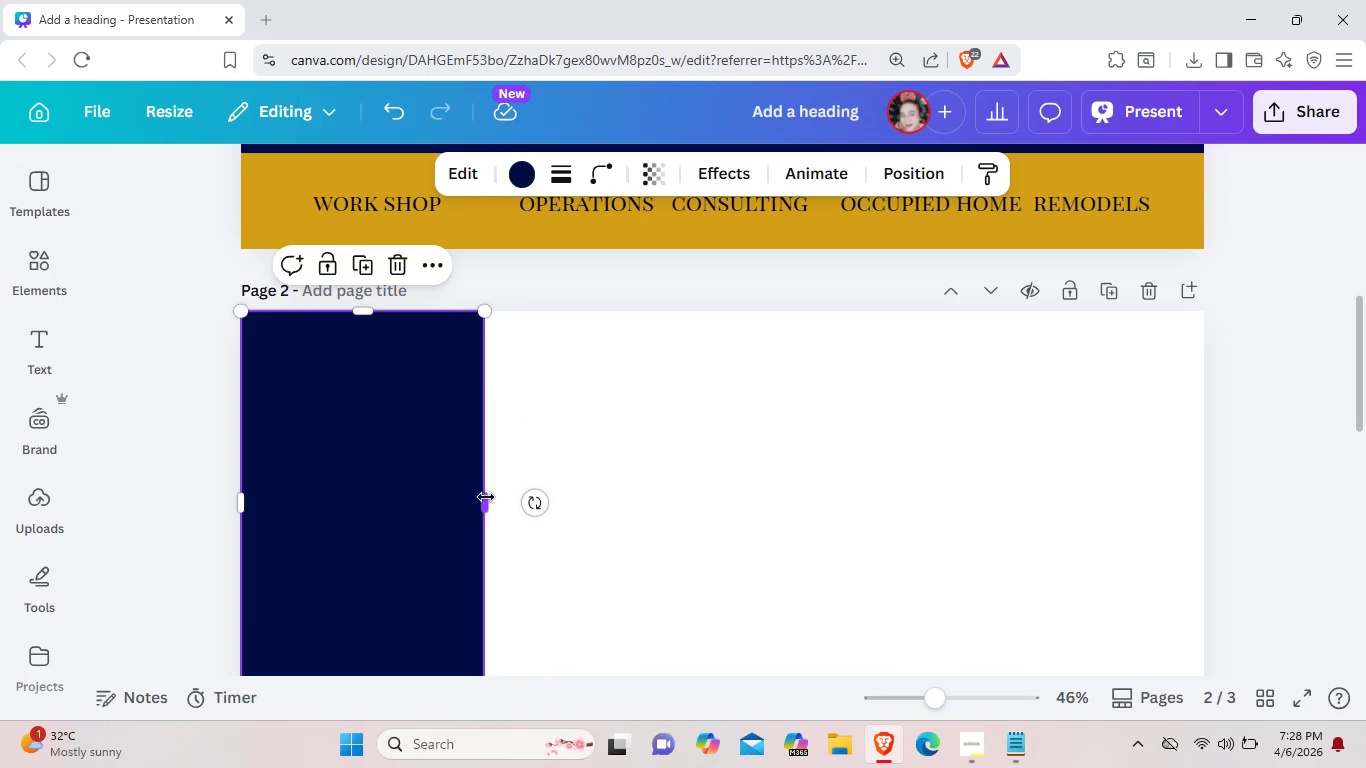 
left_click_drag(start_coordinate=[486, 497], to_coordinate=[503, 495])
 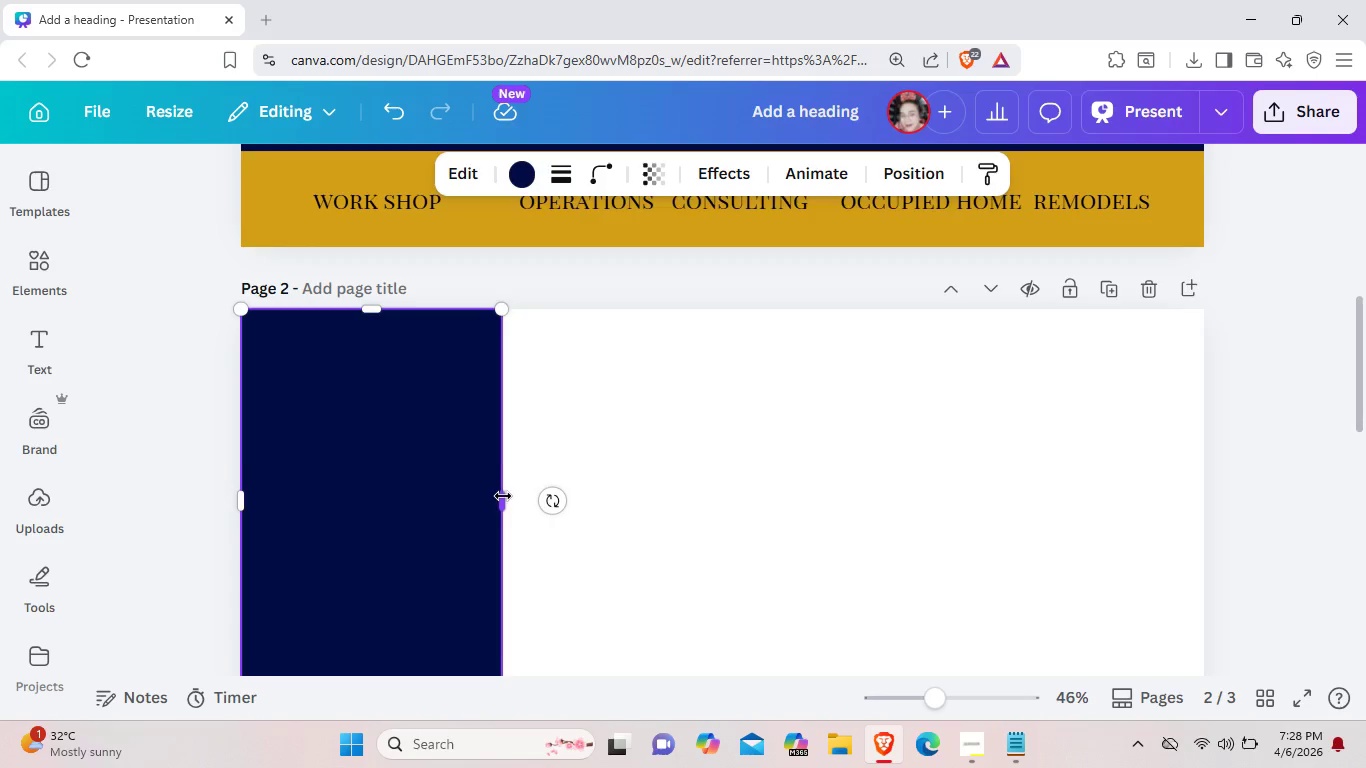 
scroll: coordinate [503, 496], scroll_direction: down, amount: 4.0
 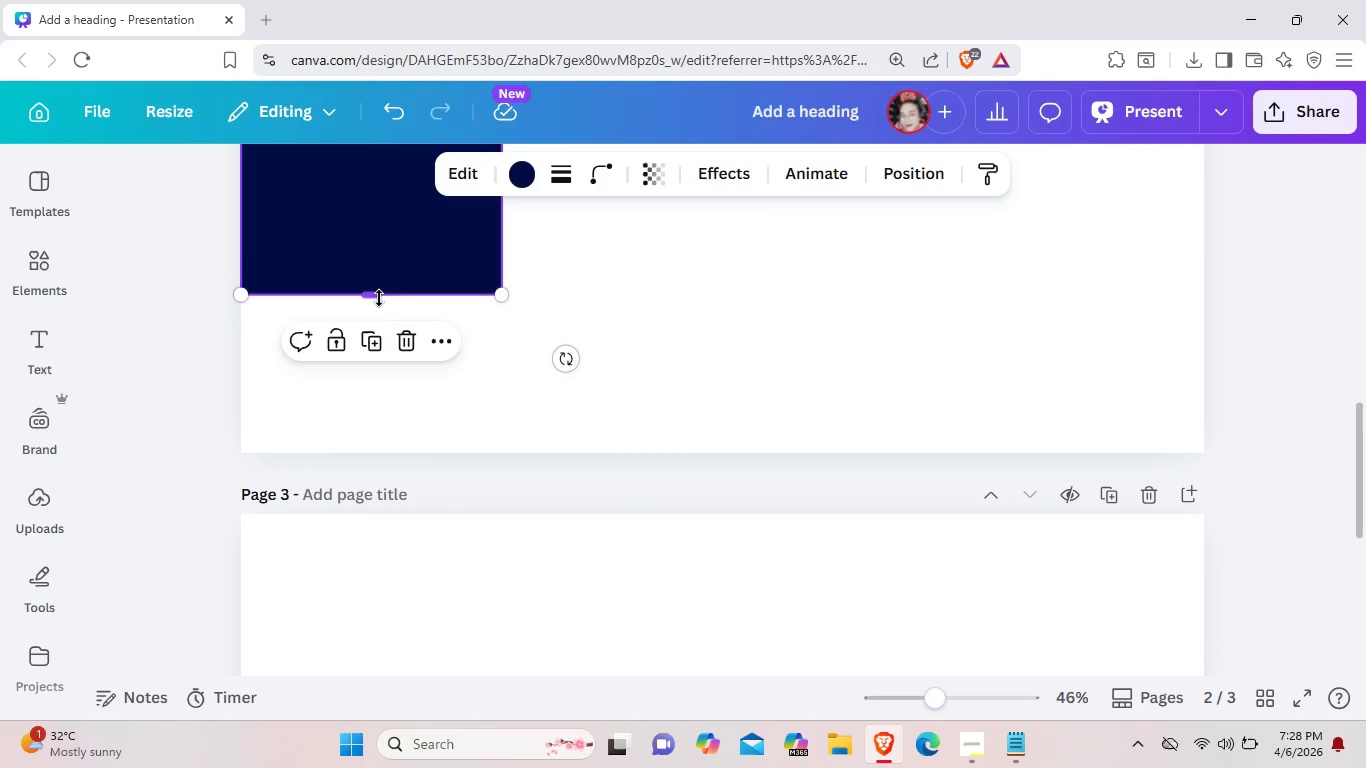 
left_click_drag(start_coordinate=[379, 298], to_coordinate=[376, 455])
 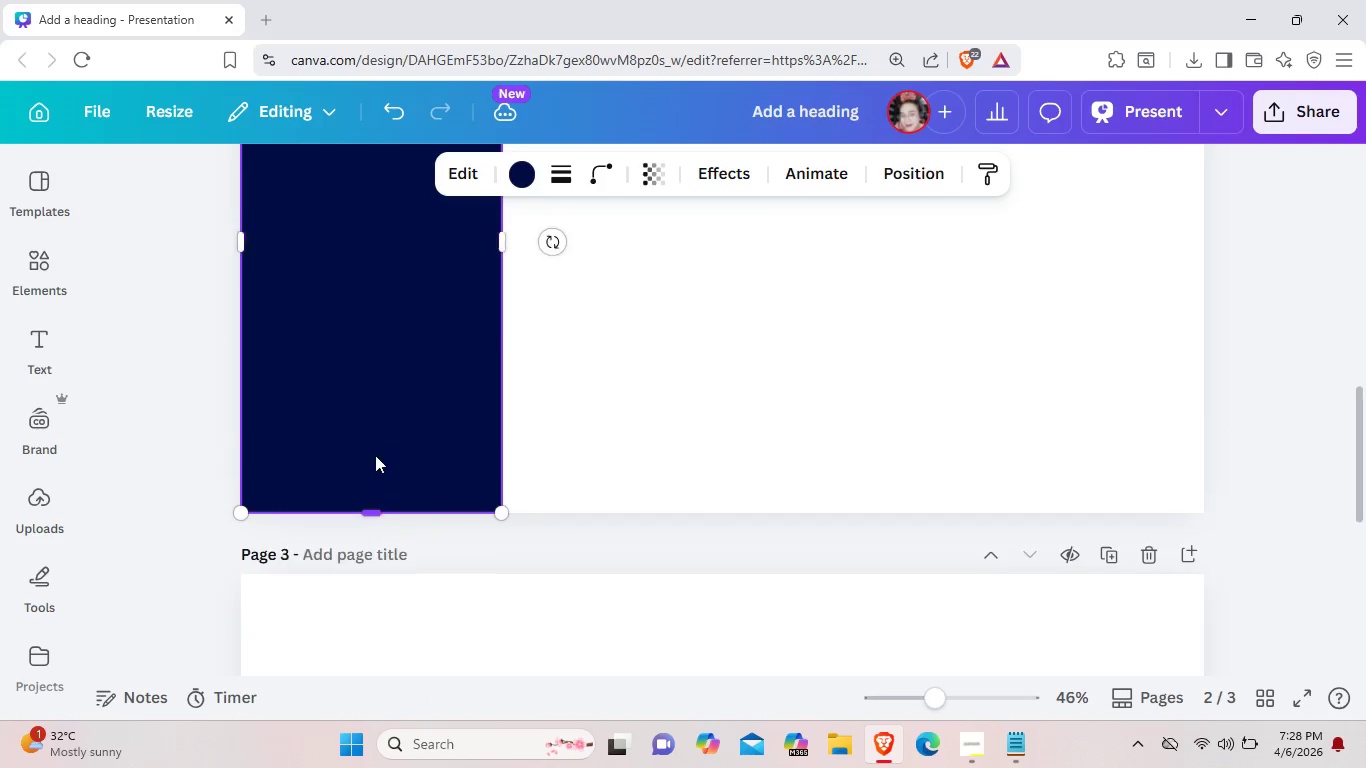 
scroll: coordinate [376, 455], scroll_direction: up, amount: 2.0
 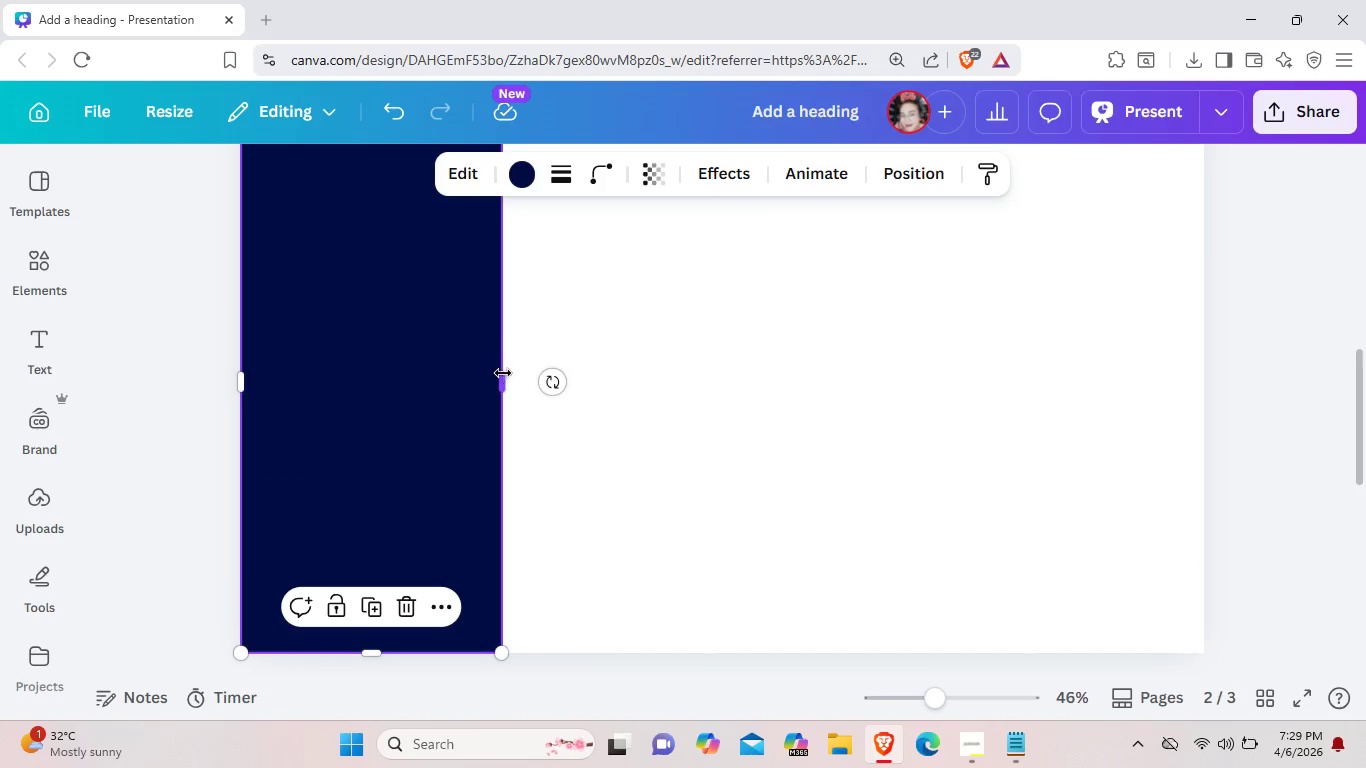 
left_click_drag(start_coordinate=[503, 373], to_coordinate=[524, 376])
 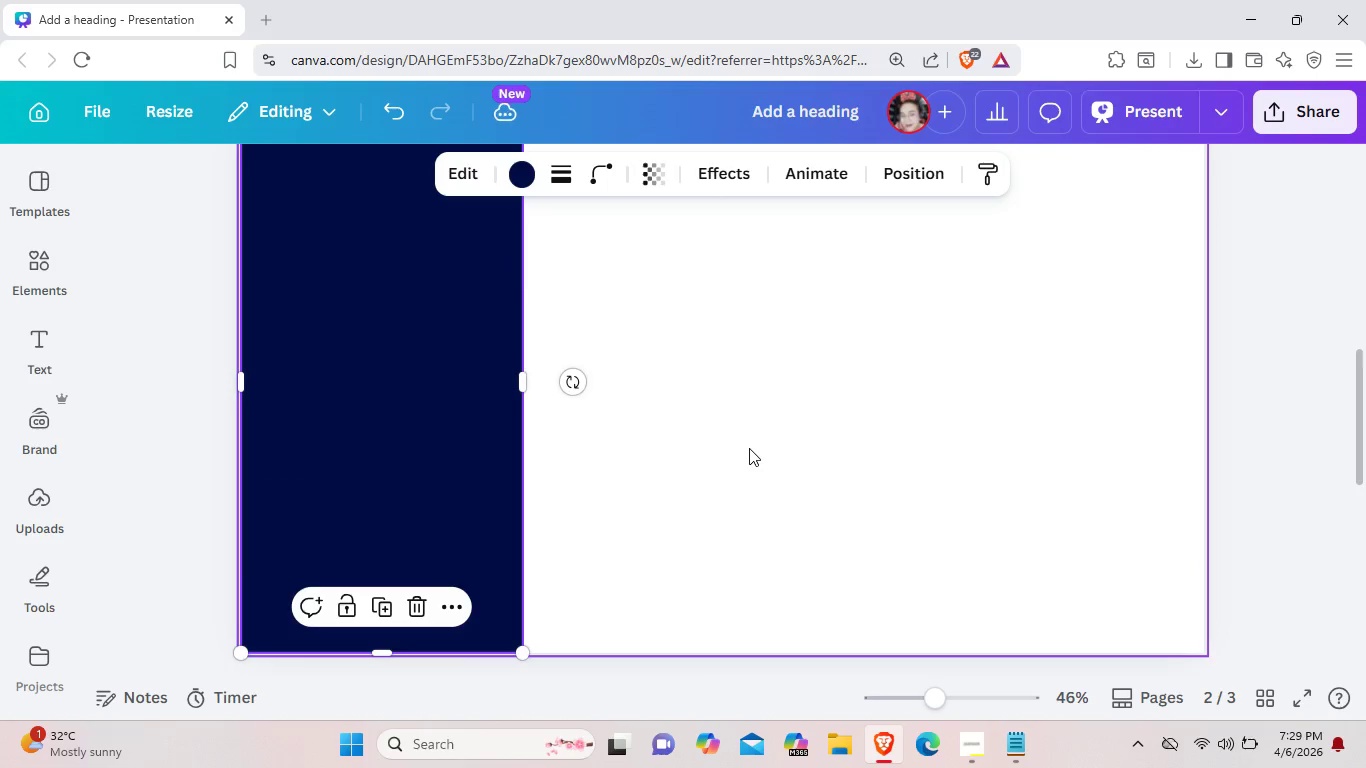 
left_click([749, 448])
 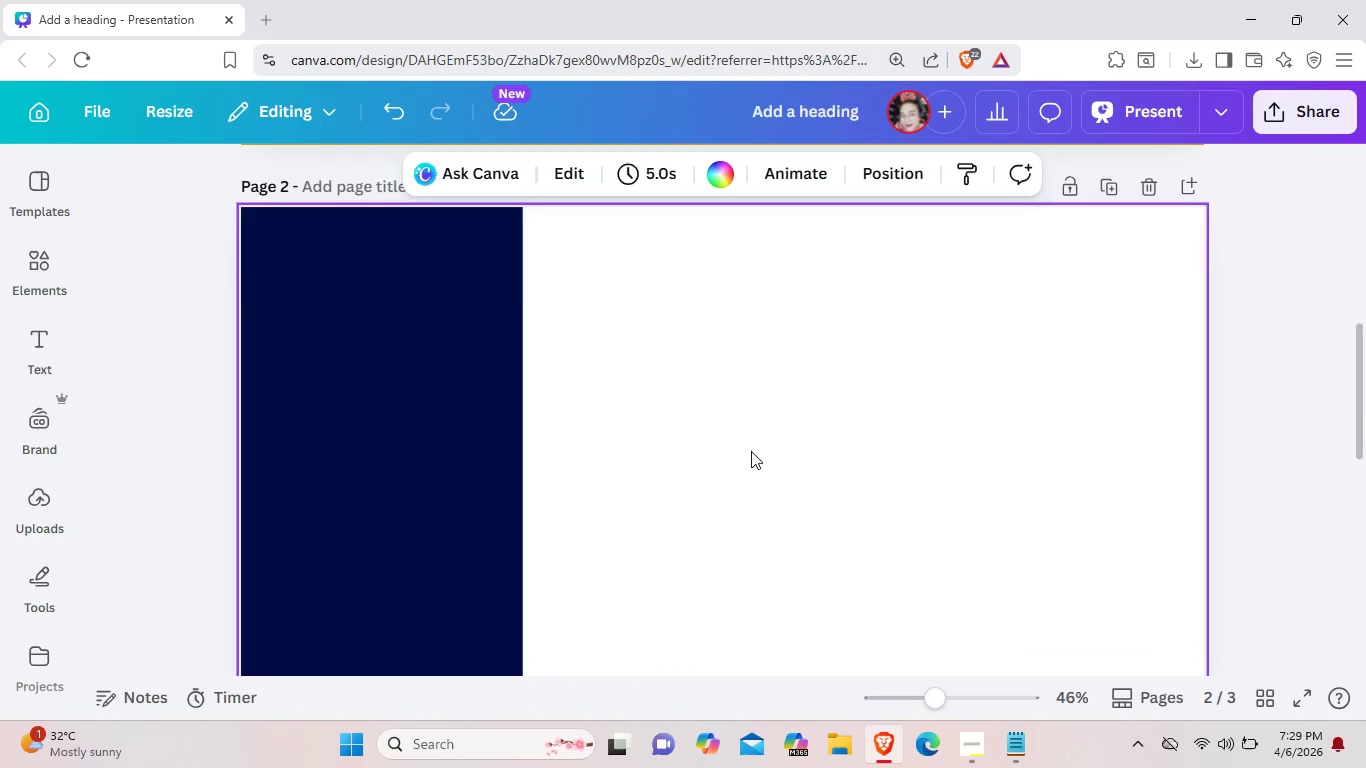 
scroll: coordinate [791, 460], scroll_direction: up, amount: 6.0
 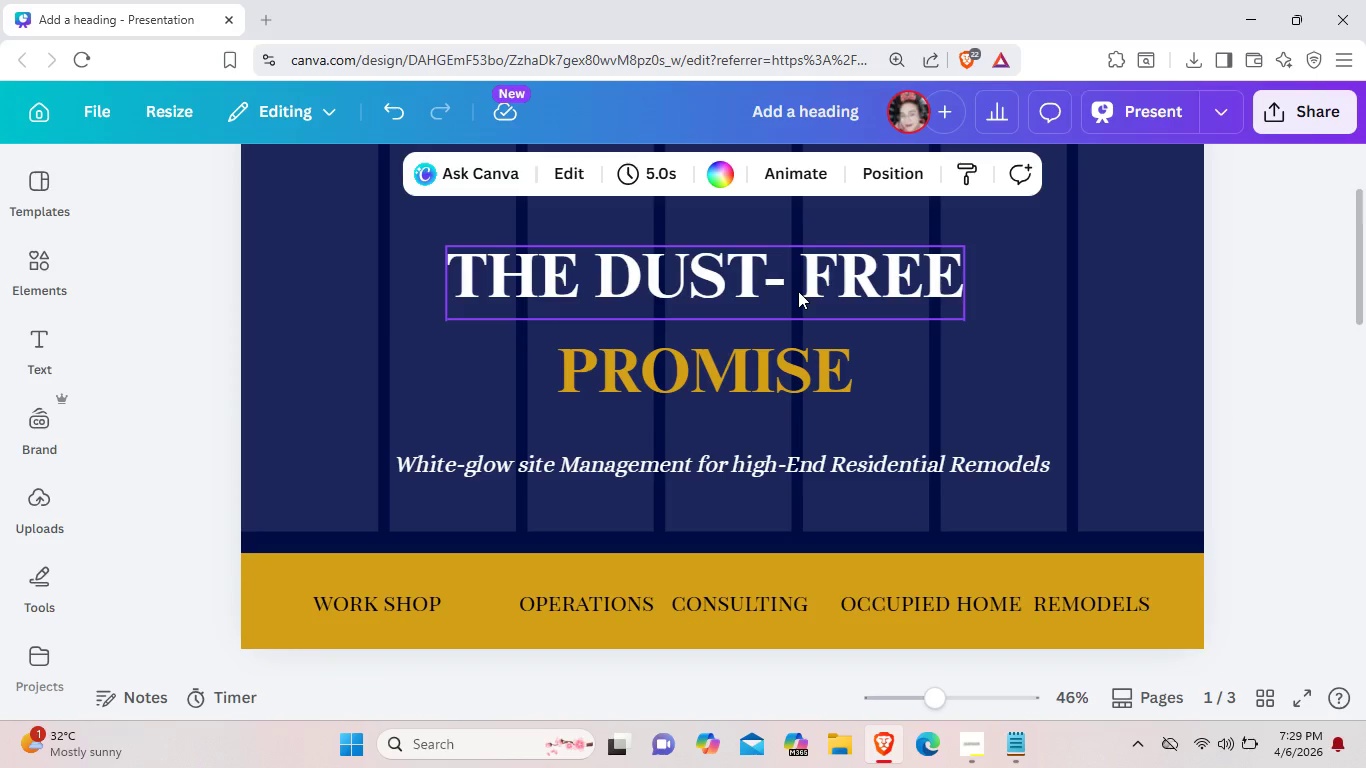 
left_click([798, 291])
 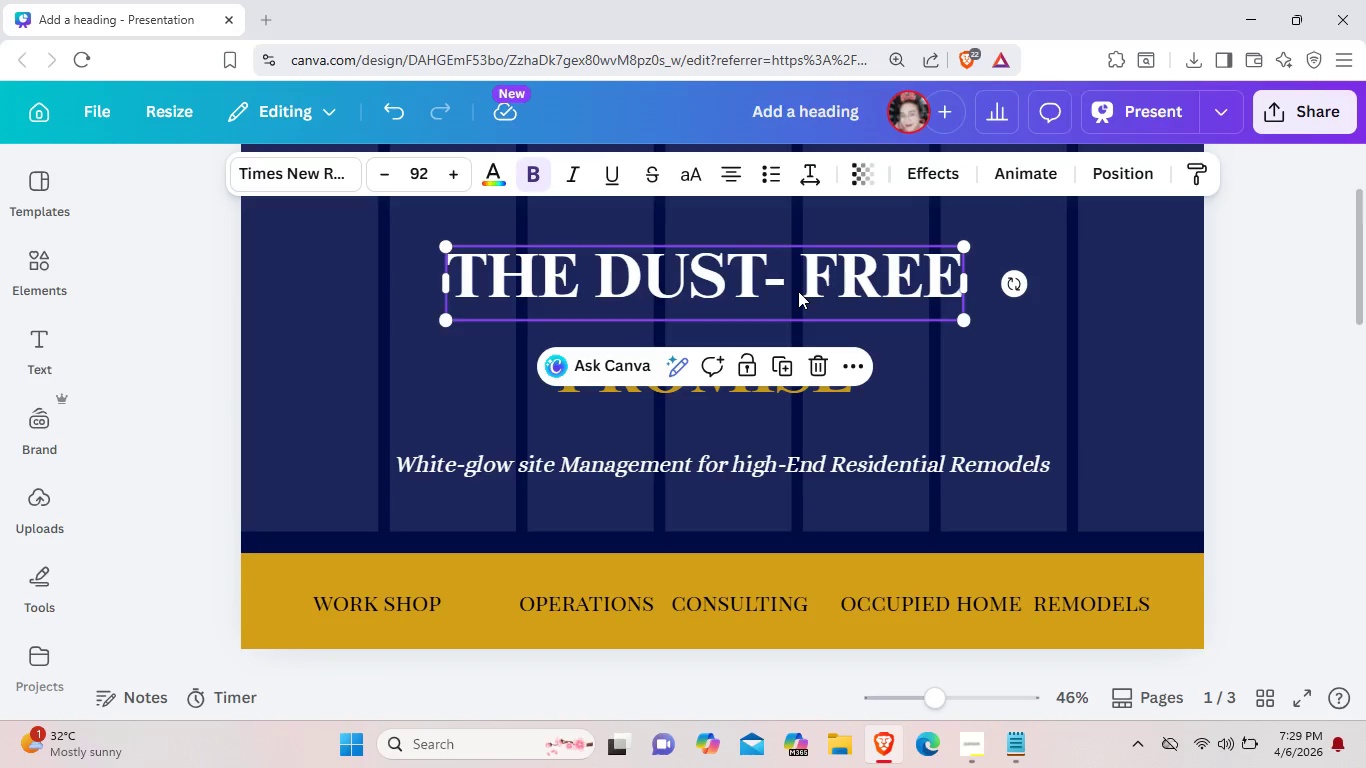 
key(Control+C)
 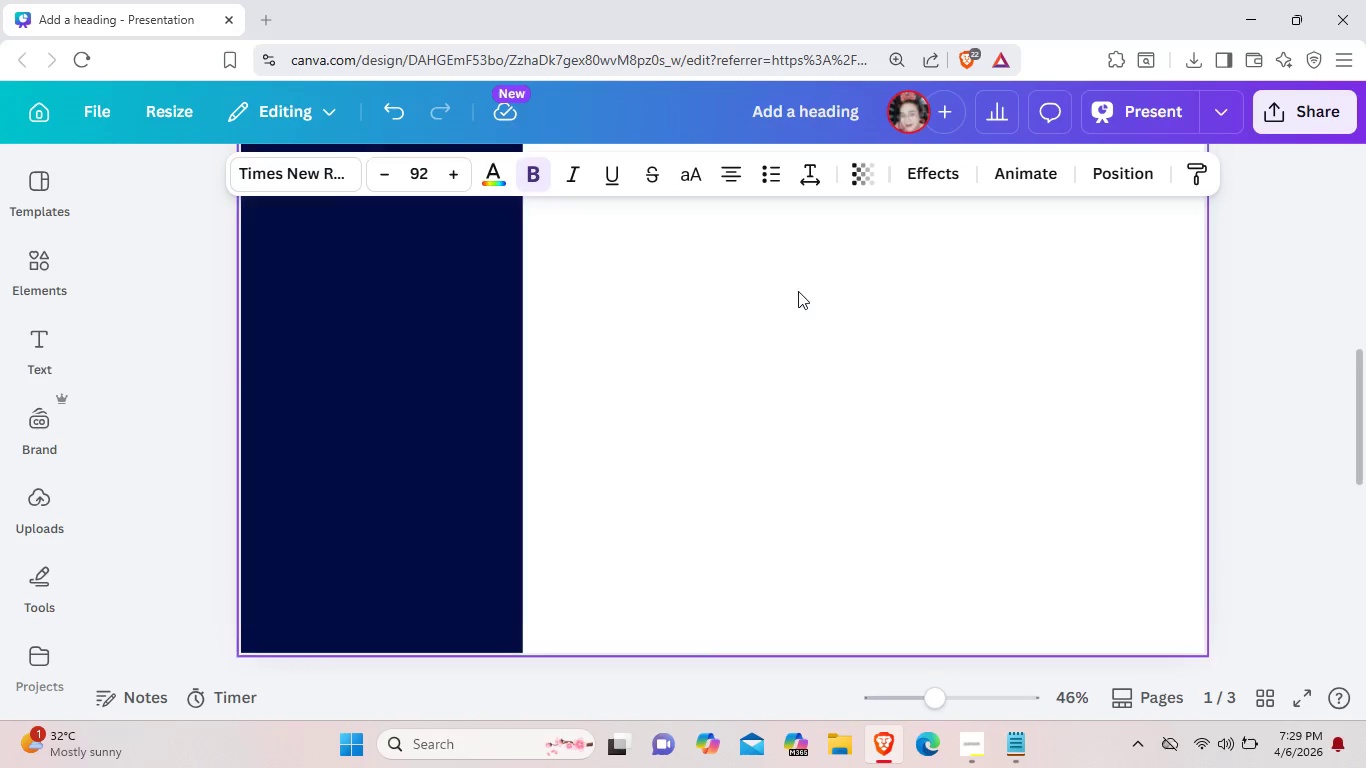 
scroll: coordinate [798, 291], scroll_direction: down, amount: 3.0
 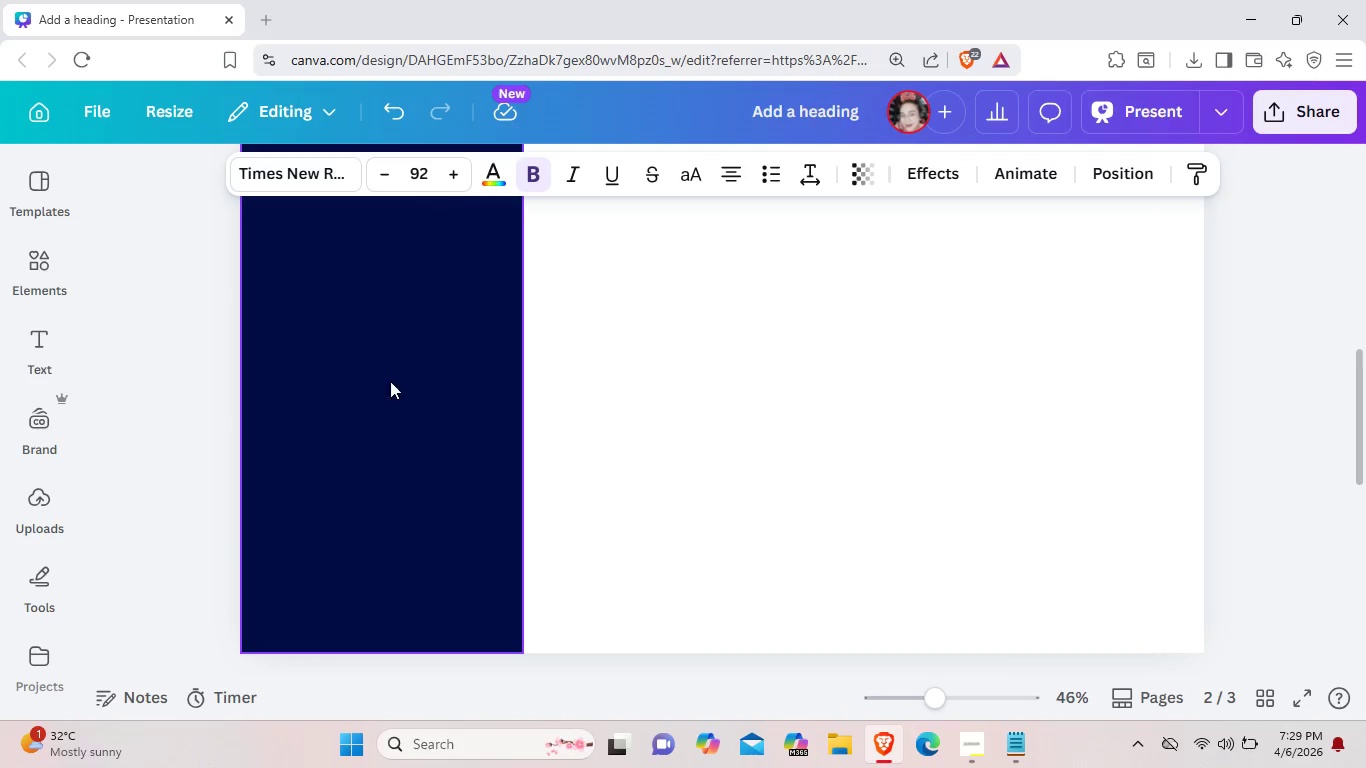 
key(Control+V)
 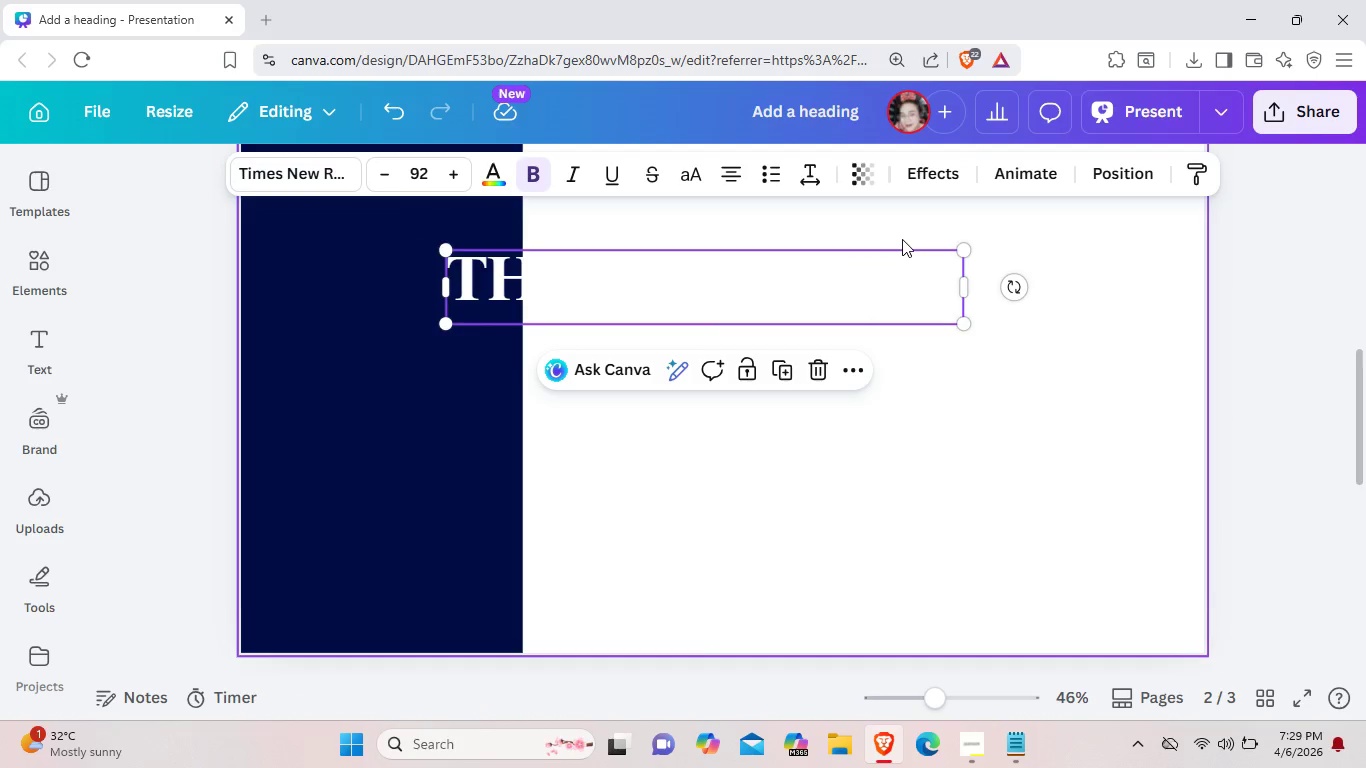 
left_click_drag(start_coordinate=[889, 252], to_coordinate=[687, 242])
 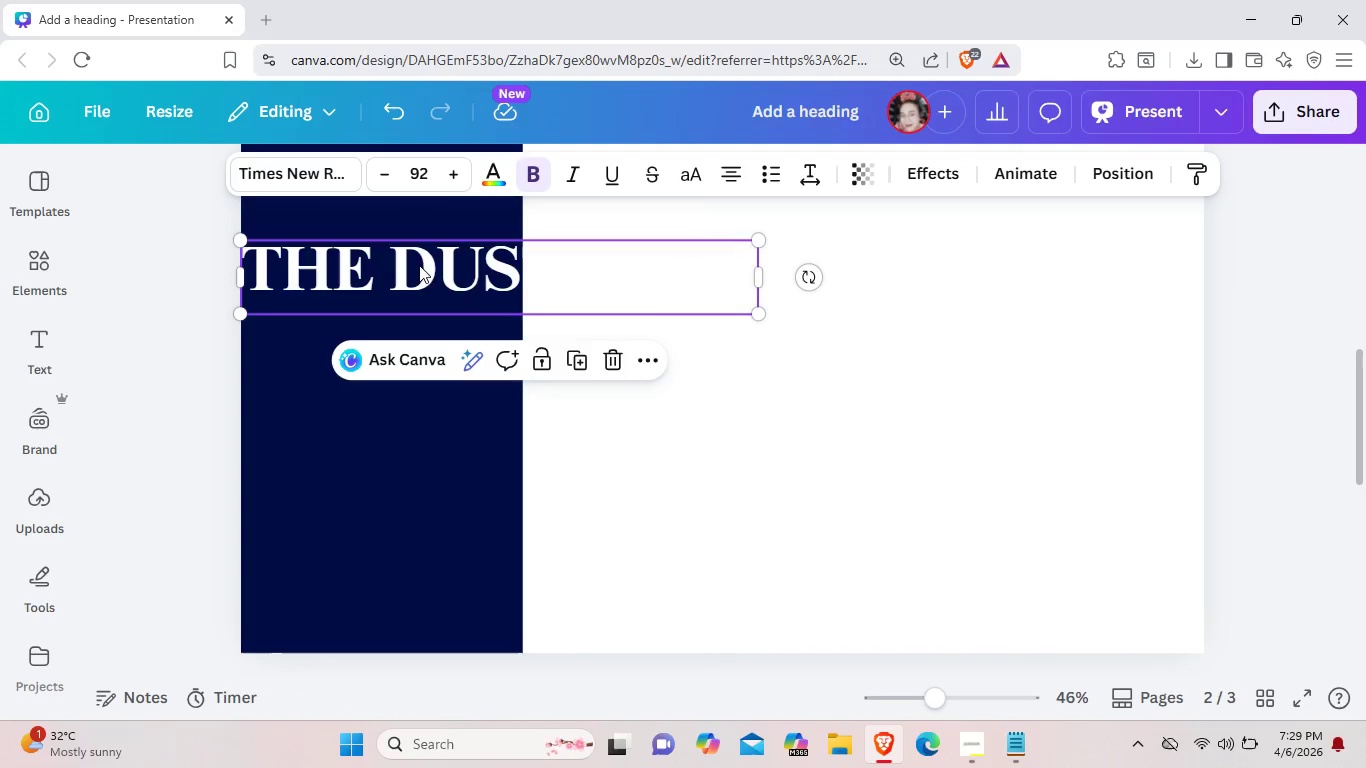 
left_click([419, 265])
 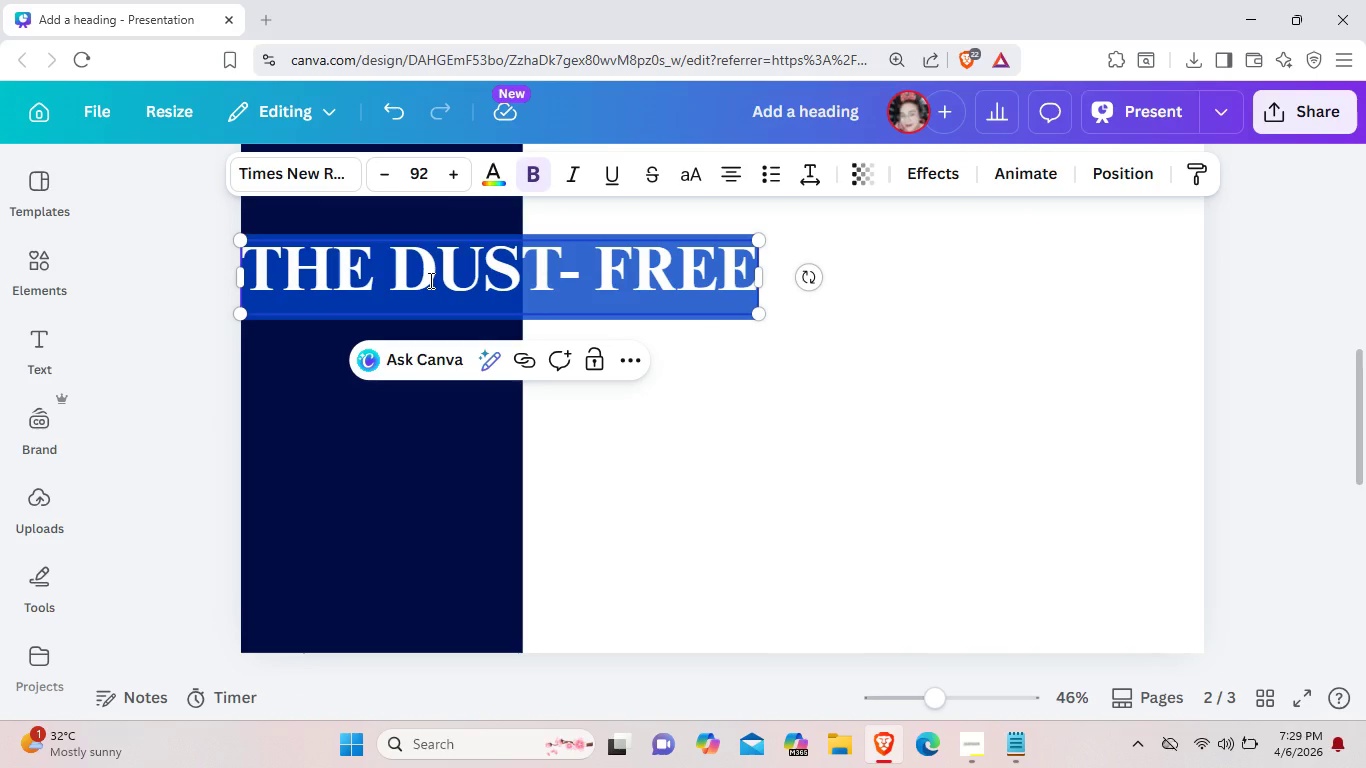 
key(Backspace)
type(why)
key(Backspace)
key(Backspace)
key(Backspace)
key(Backspace)
type(WHY THIS MATTERS)
 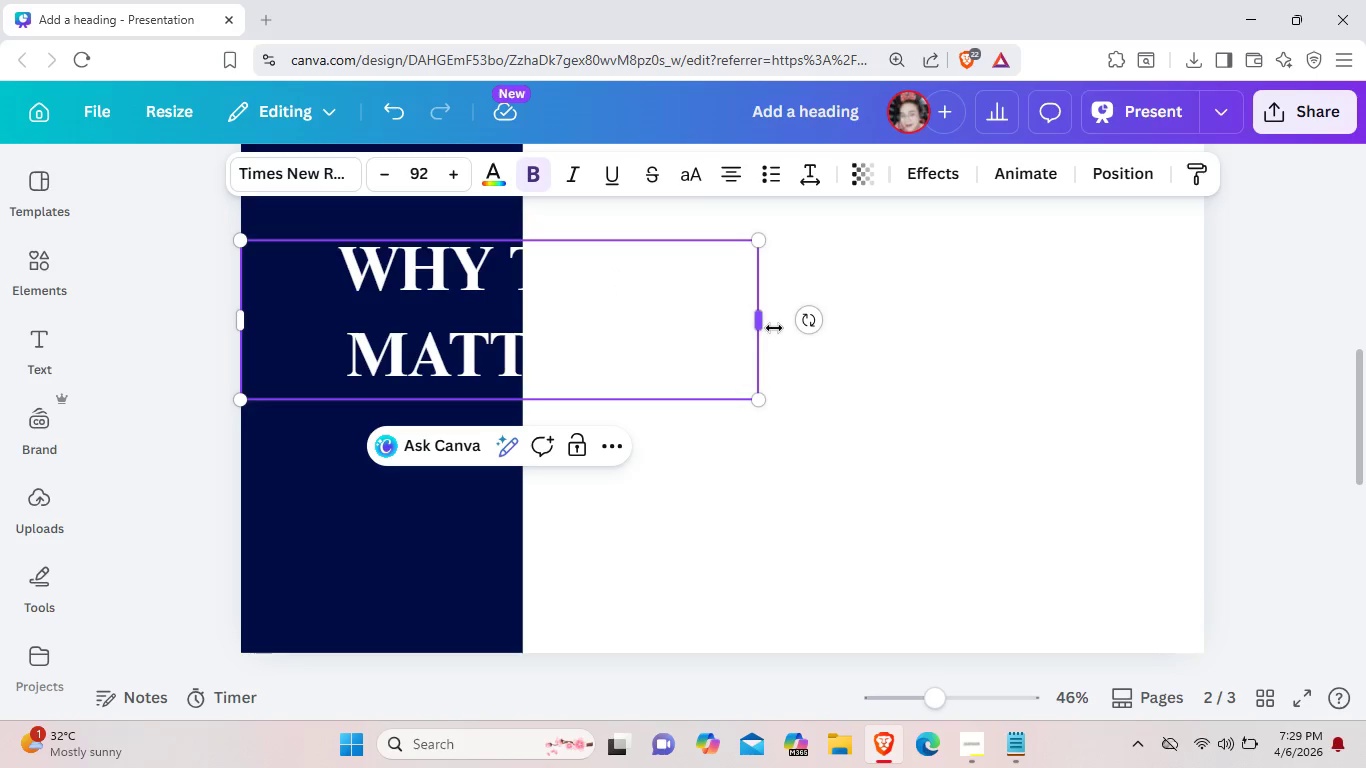 
left_click_drag(start_coordinate=[766, 322], to_coordinate=[518, 318])
 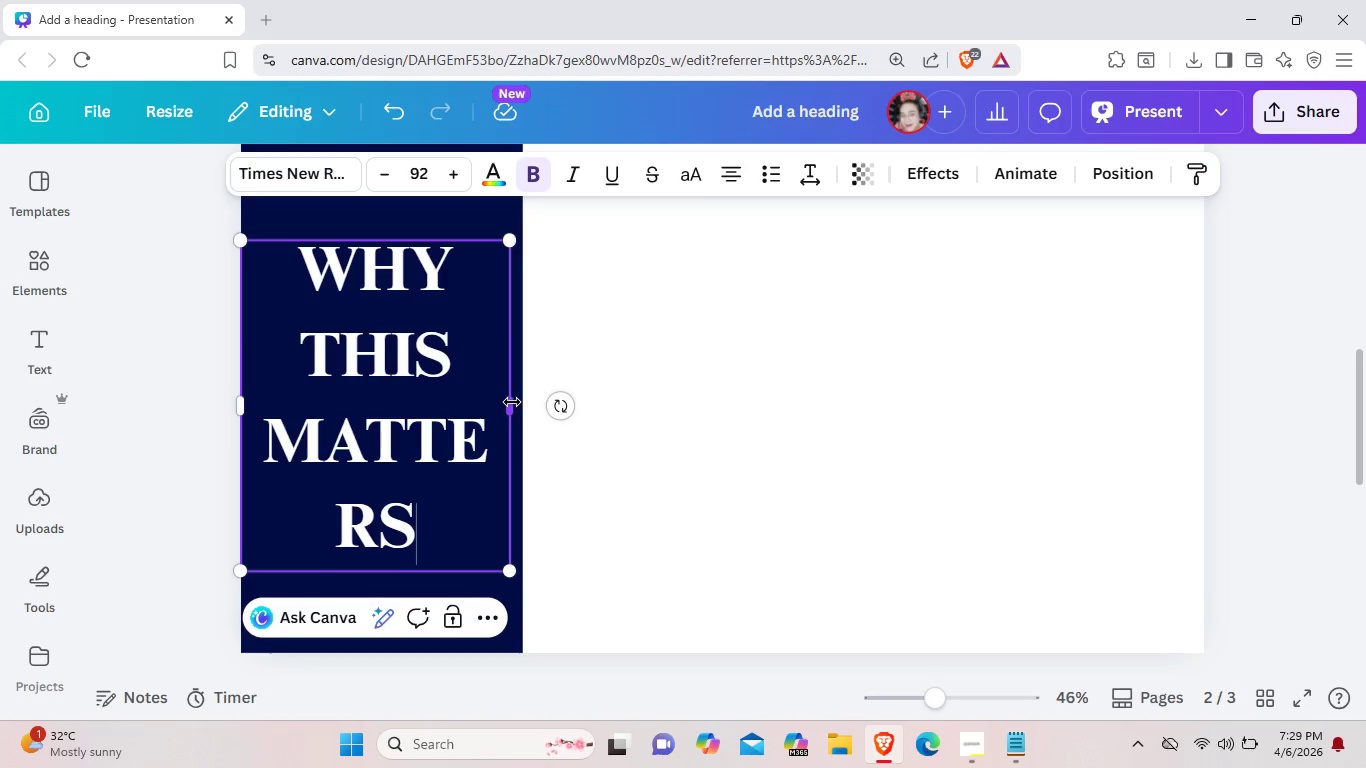 
left_click_drag(start_coordinate=[512, 402], to_coordinate=[544, 405])
 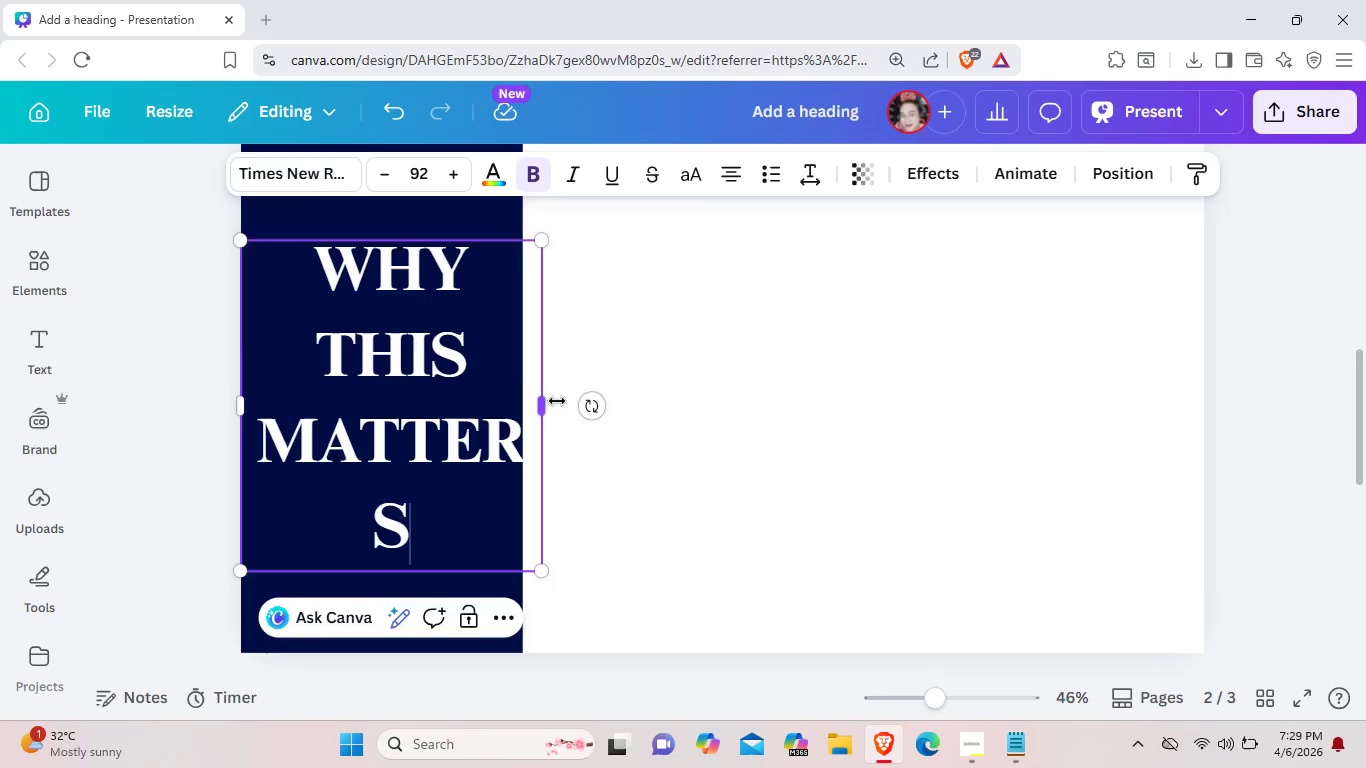 
left_click_drag(start_coordinate=[546, 404], to_coordinate=[593, 398])
 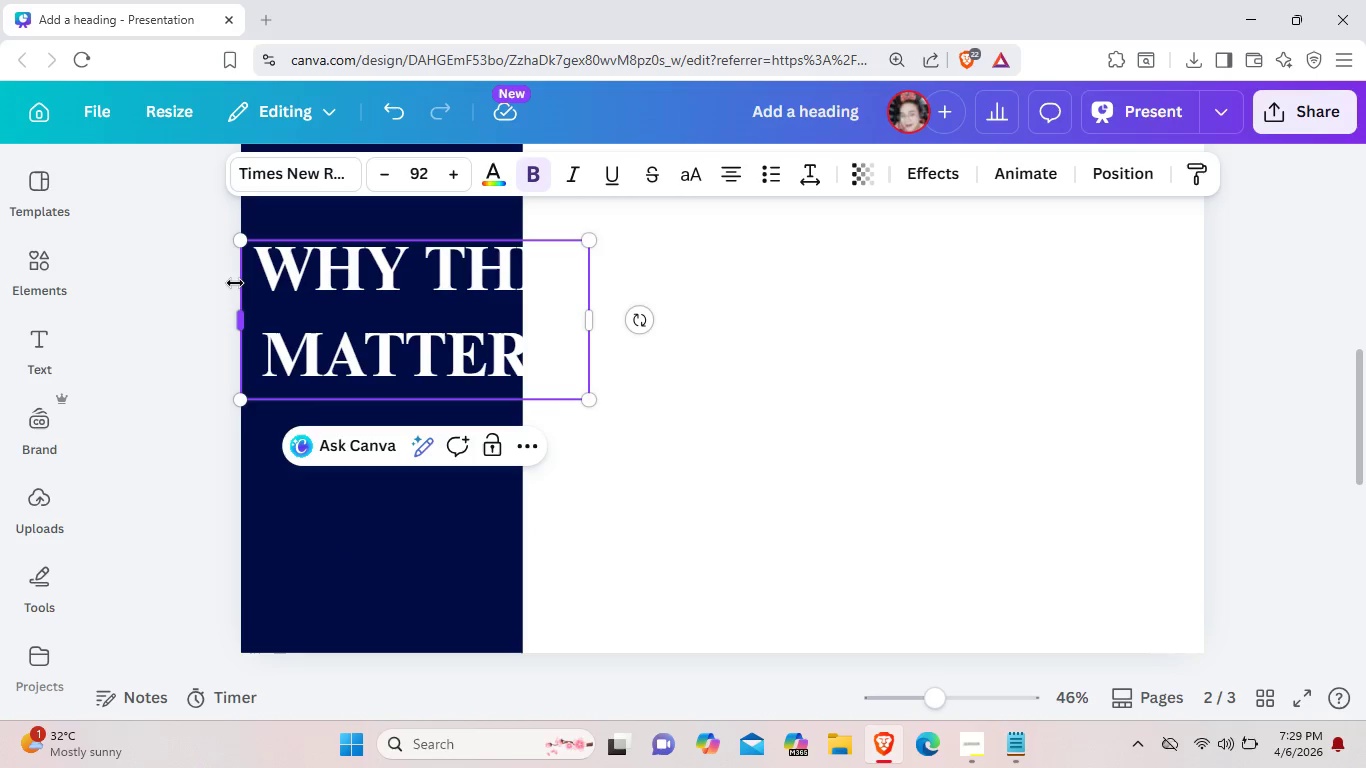 
left_click([235, 283])
 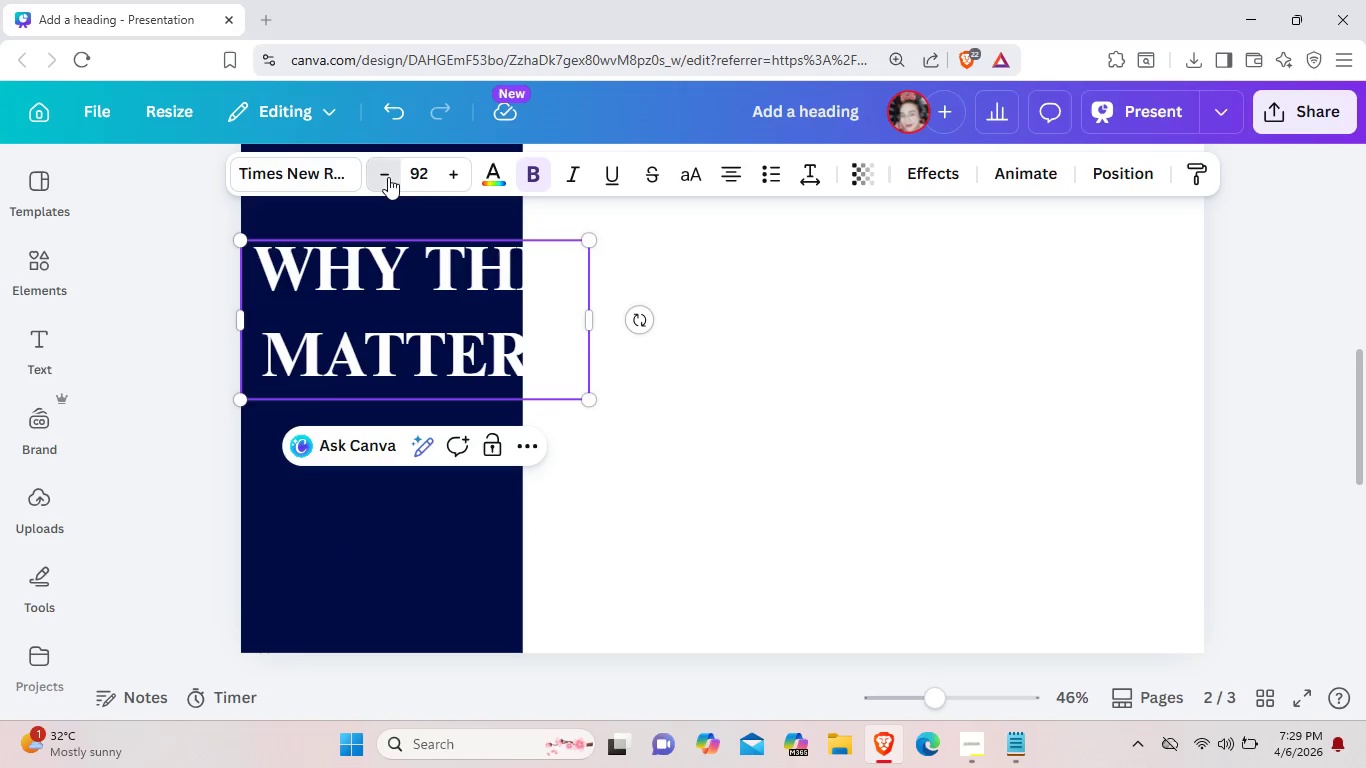 
double_click([388, 177])
 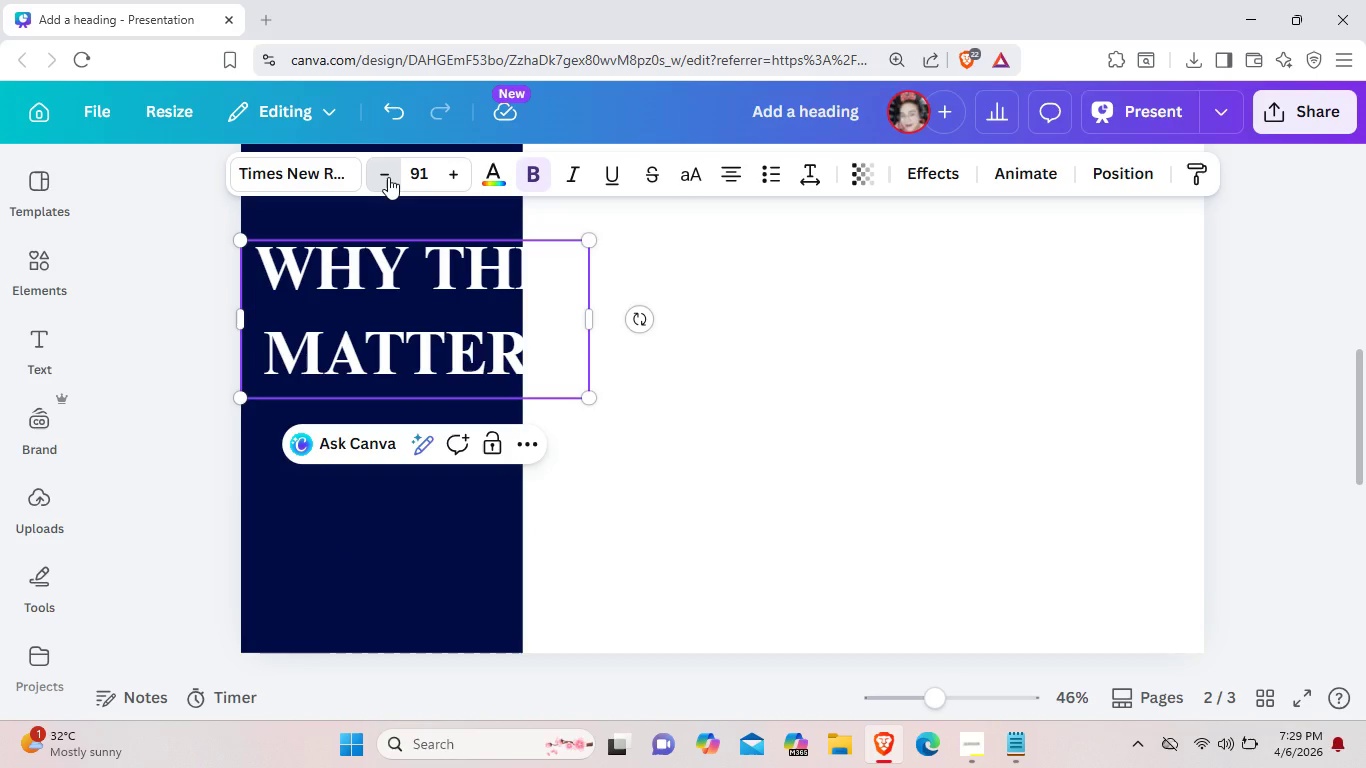 
triple_click([388, 177])
 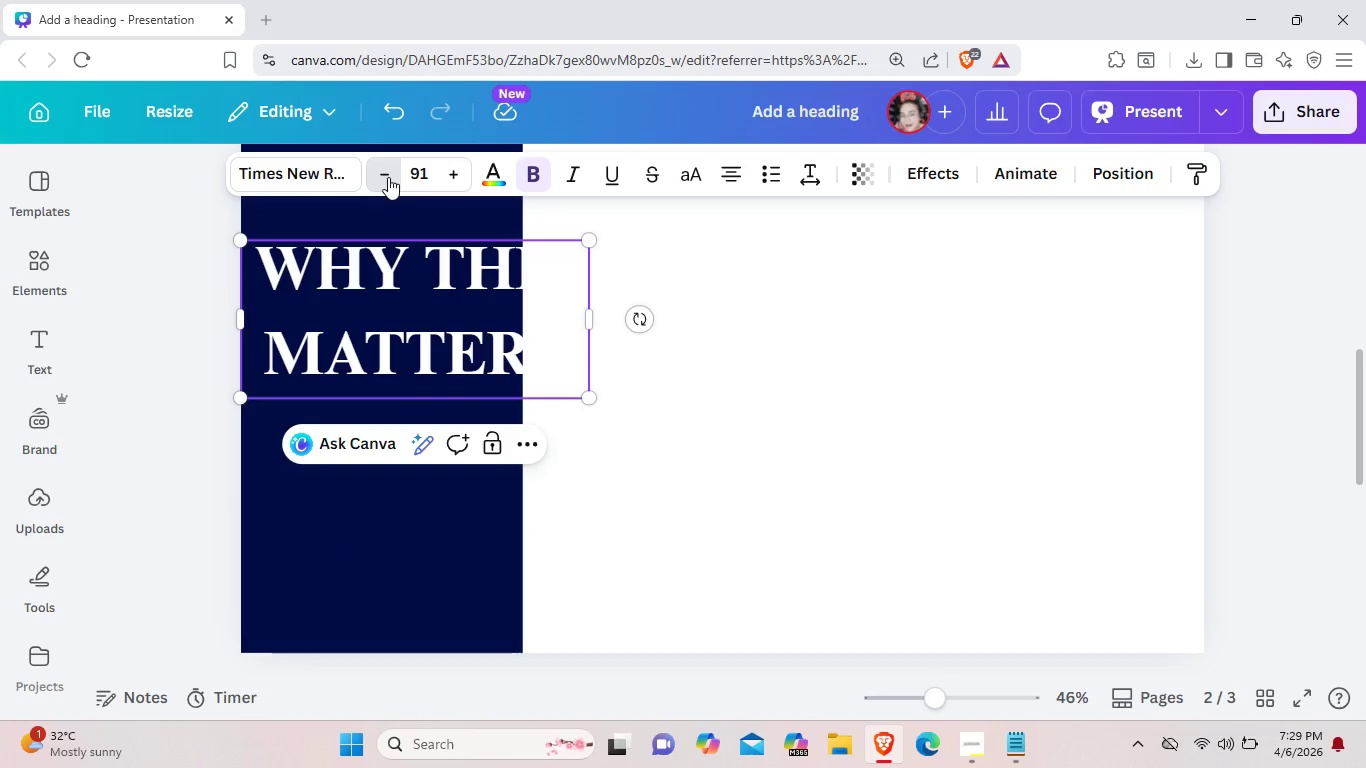 
triple_click([388, 177])
 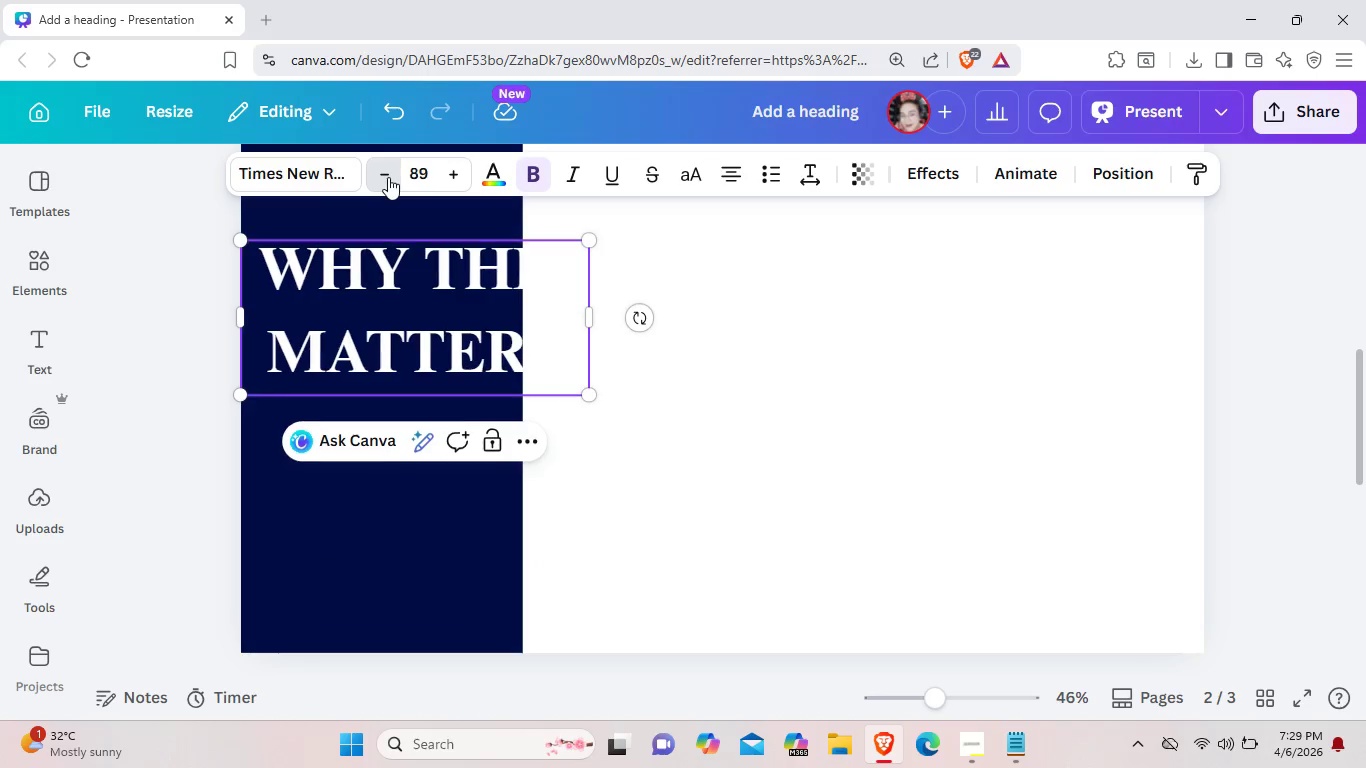 
triple_click([388, 177])
 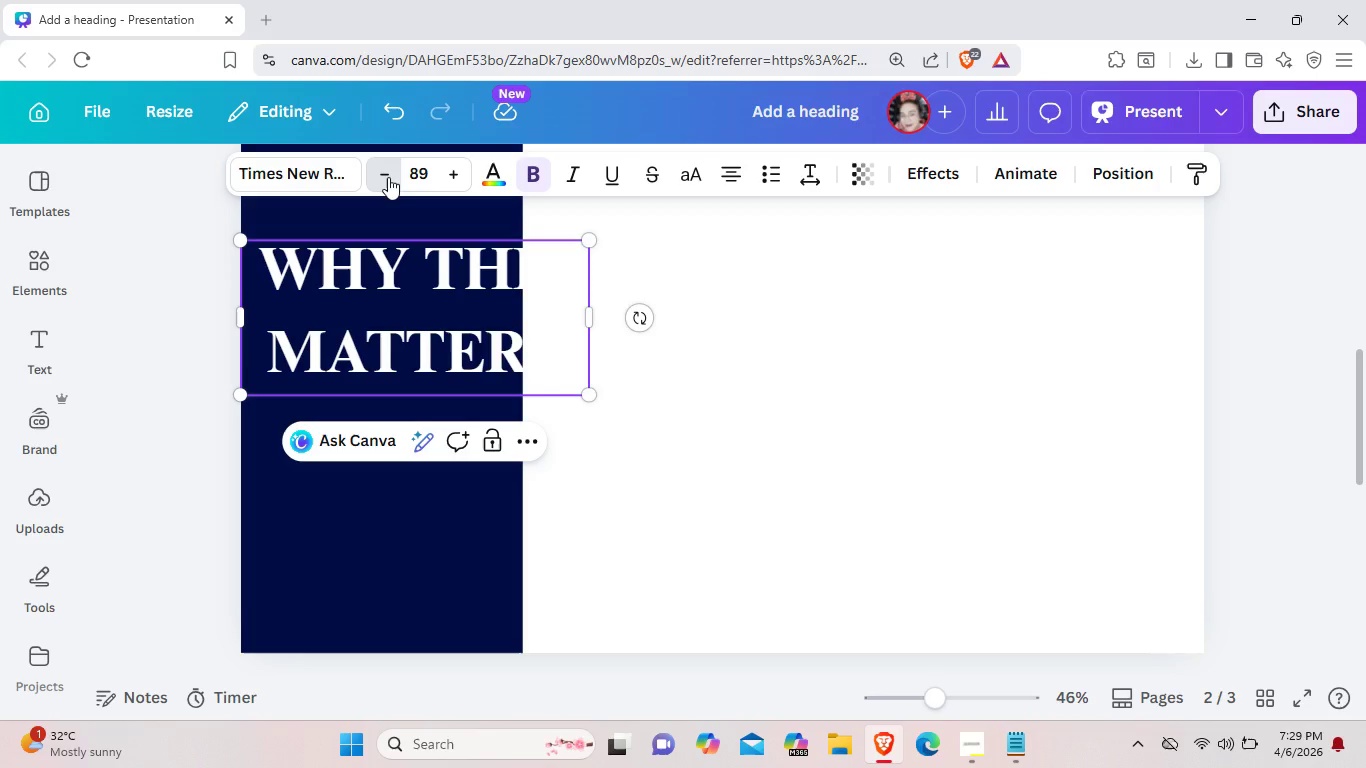 
triple_click([388, 177])
 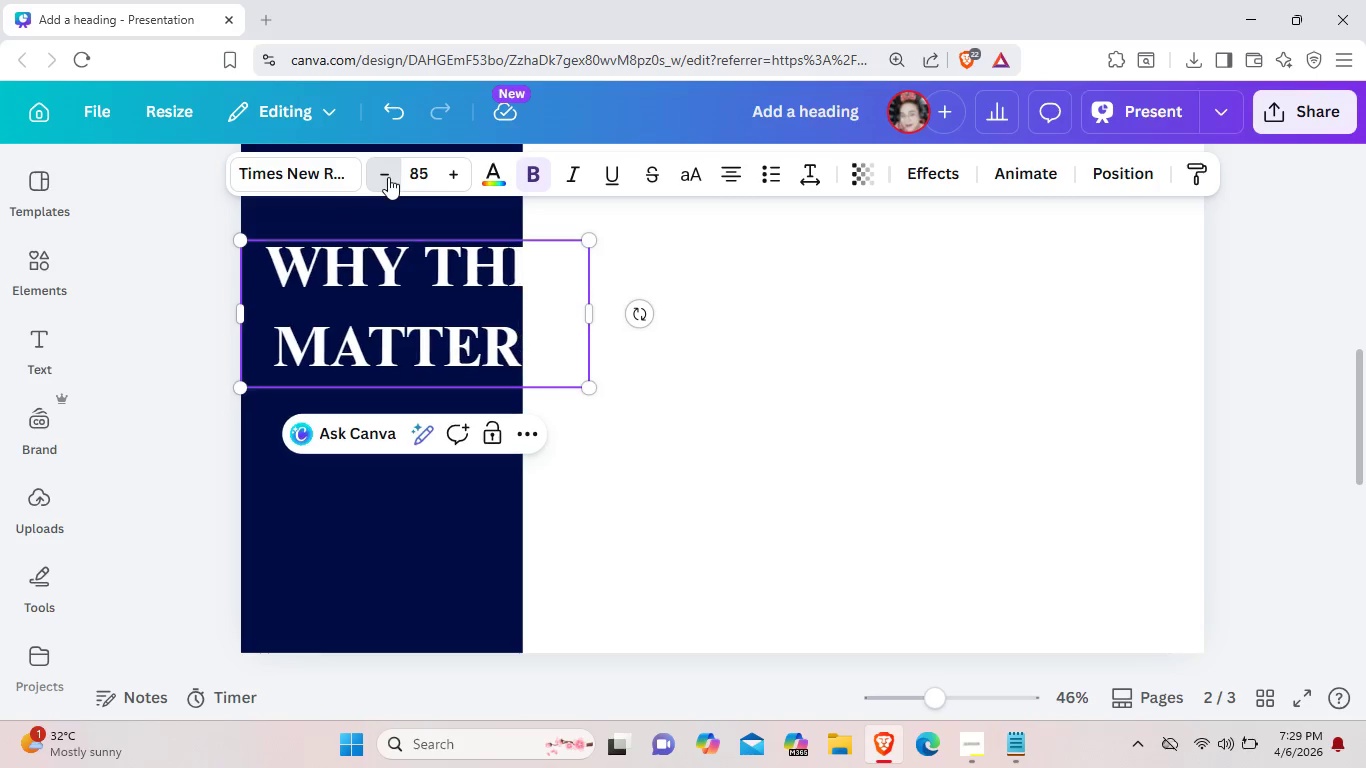 
triple_click([388, 177])
 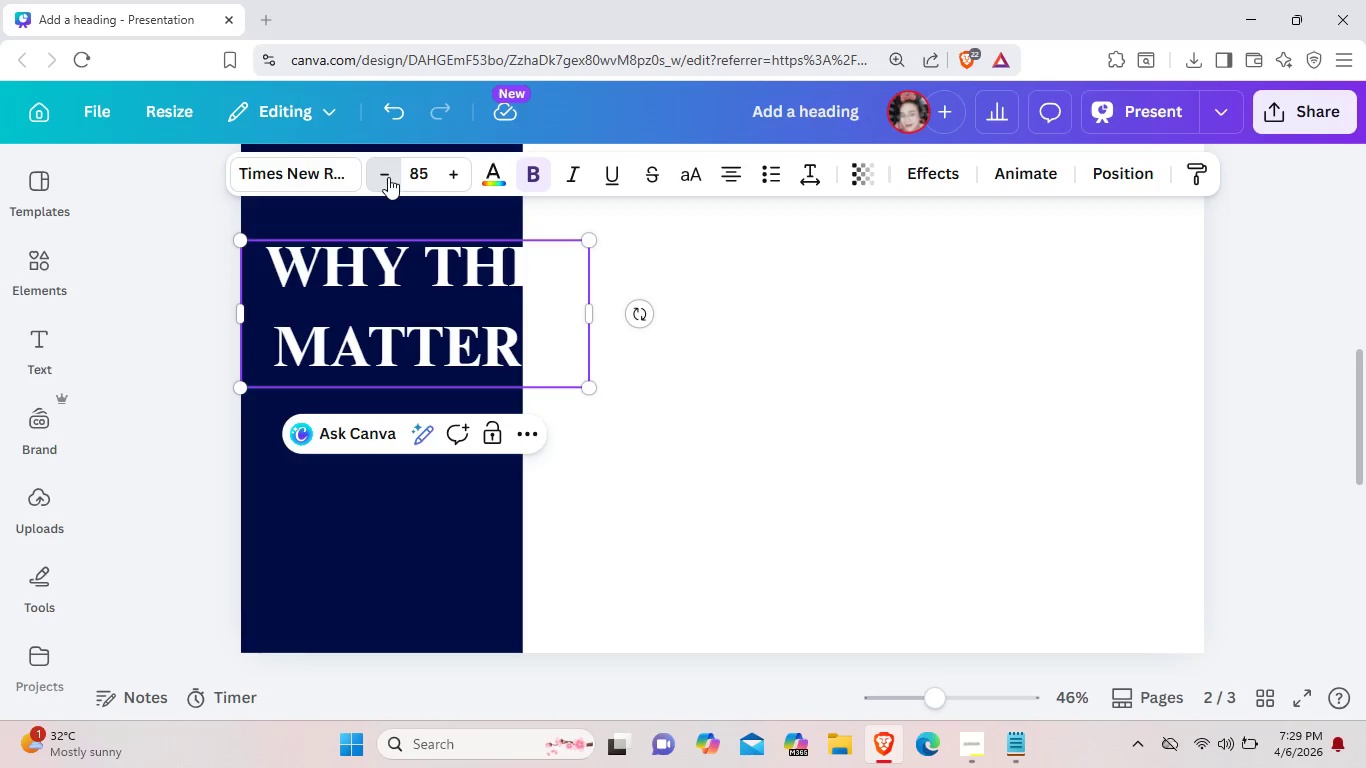 
triple_click([388, 177])
 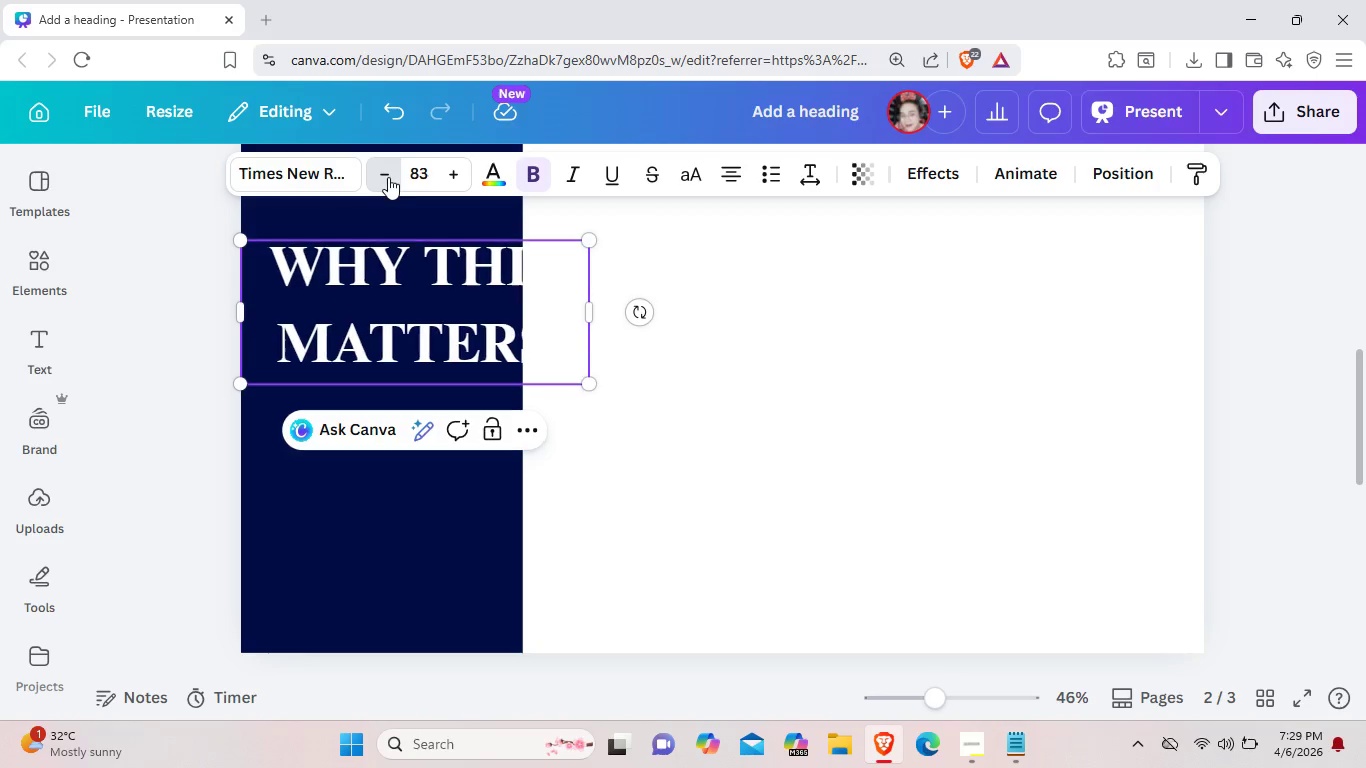 
triple_click([388, 177])
 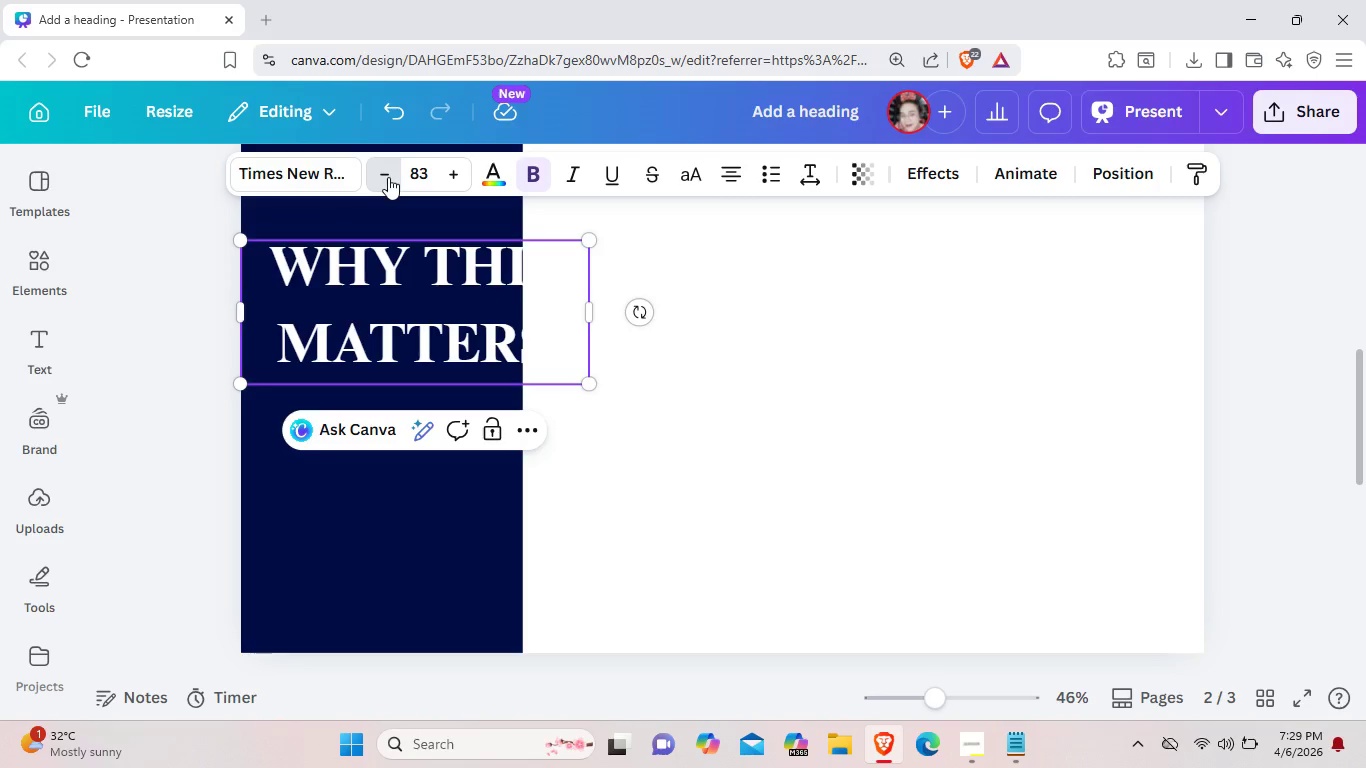 
triple_click([388, 177])
 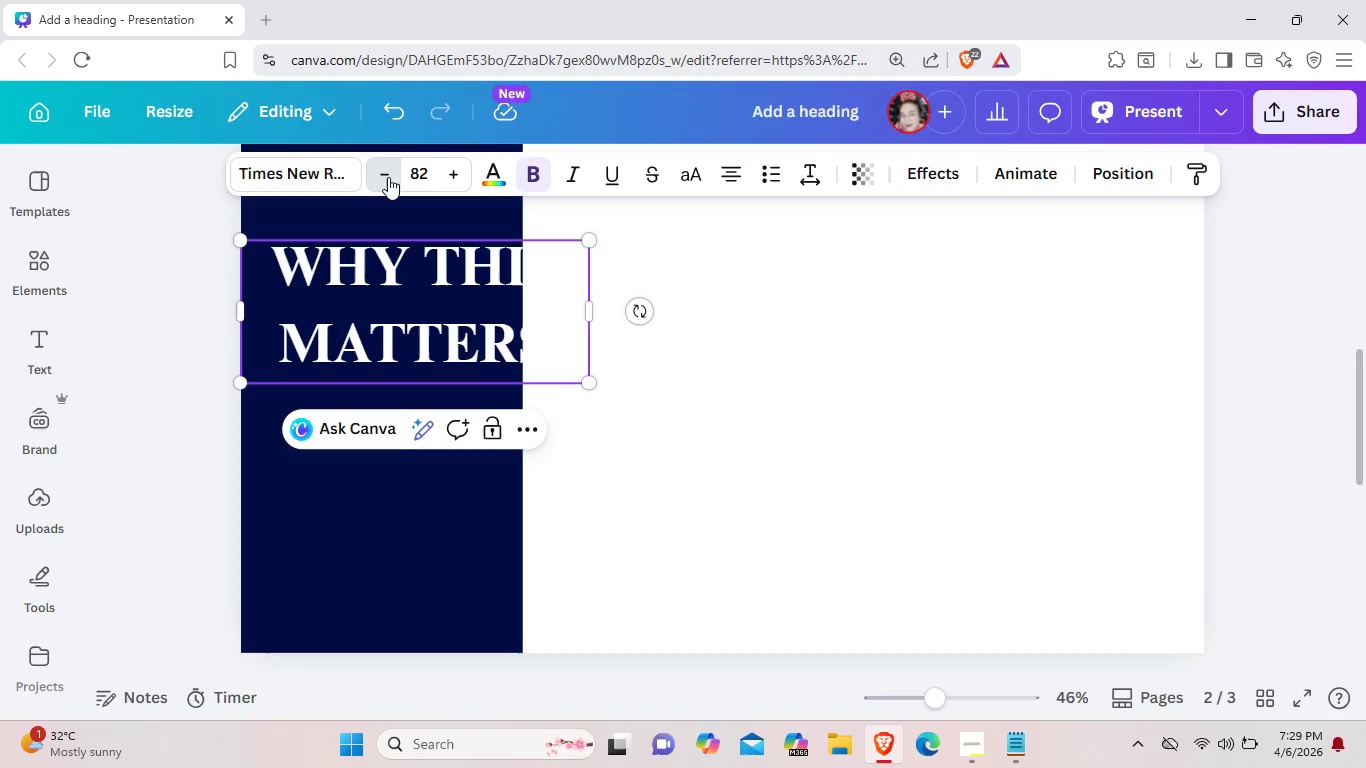 
triple_click([388, 177])
 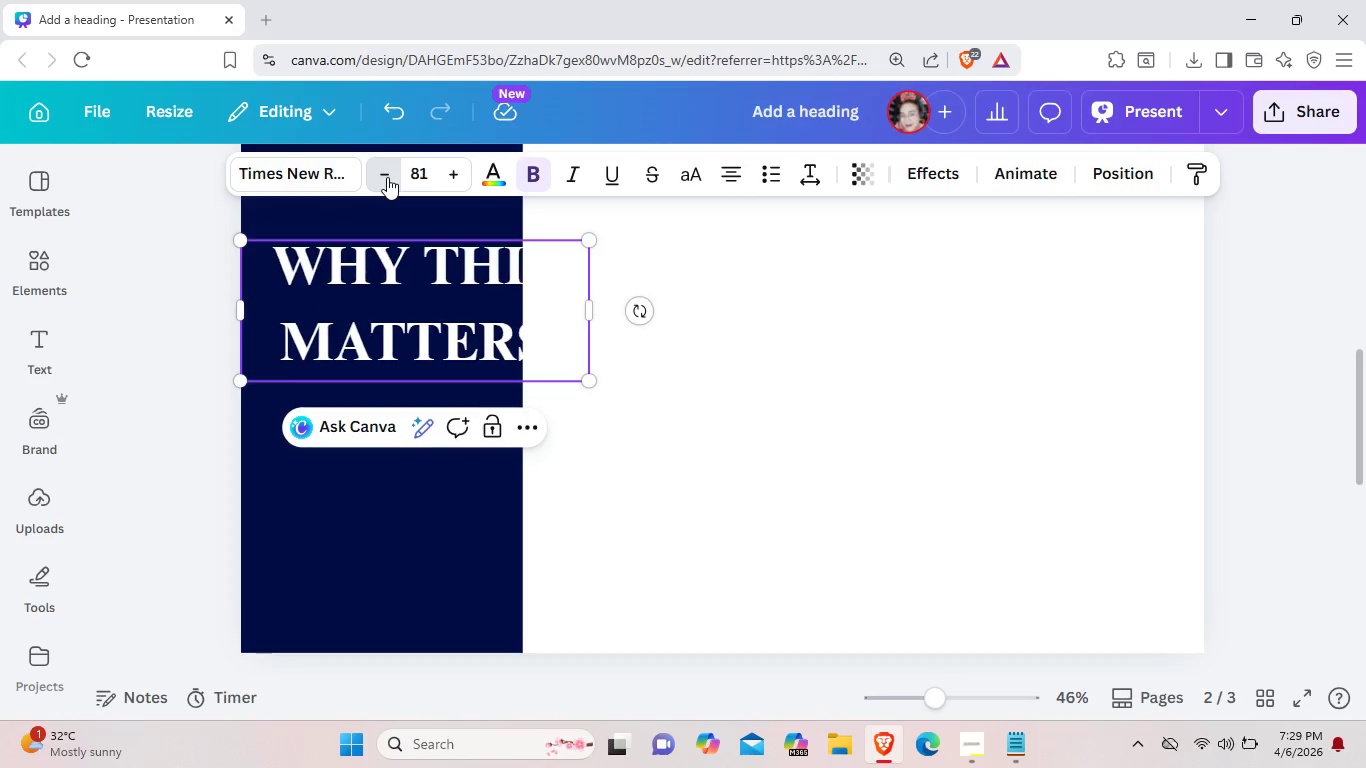 
triple_click([388, 177])
 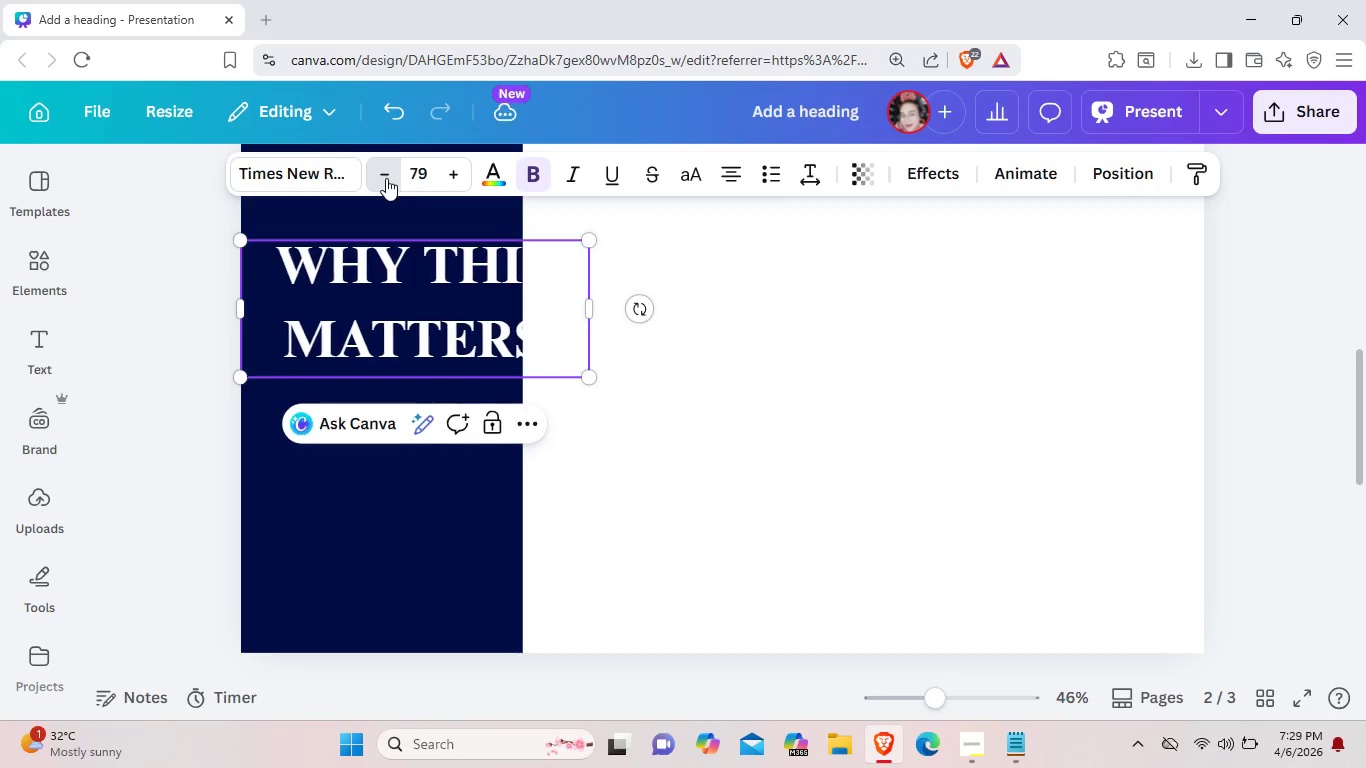 
triple_click([387, 177])
 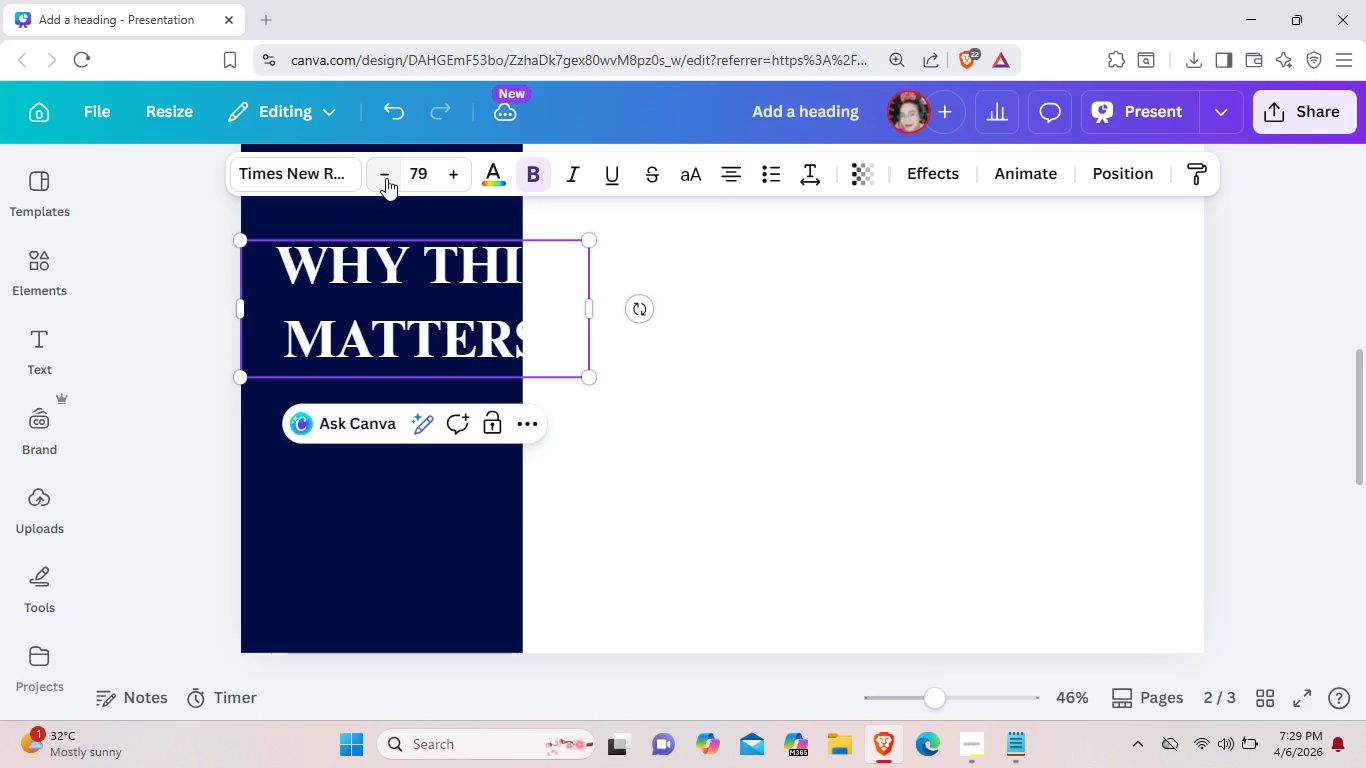 
left_click([386, 178])
 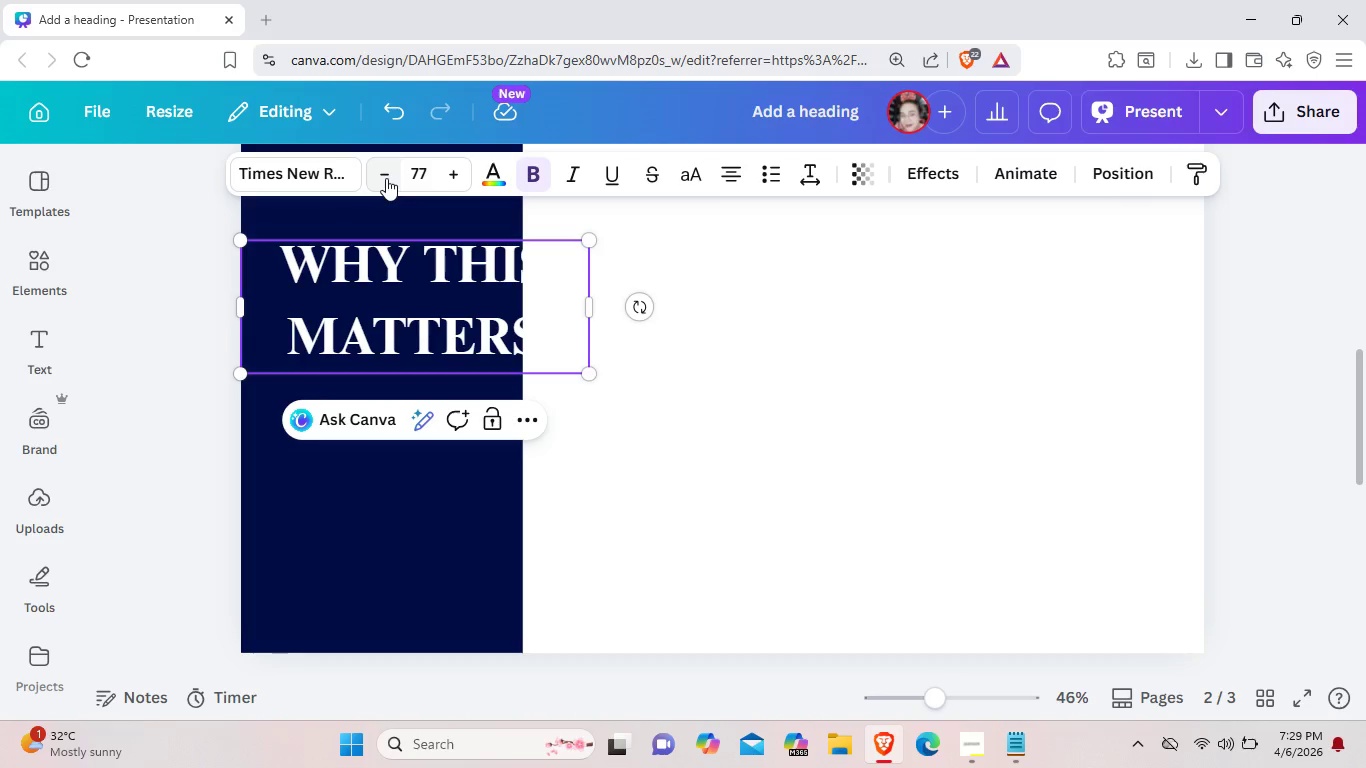 
double_click([386, 178])
 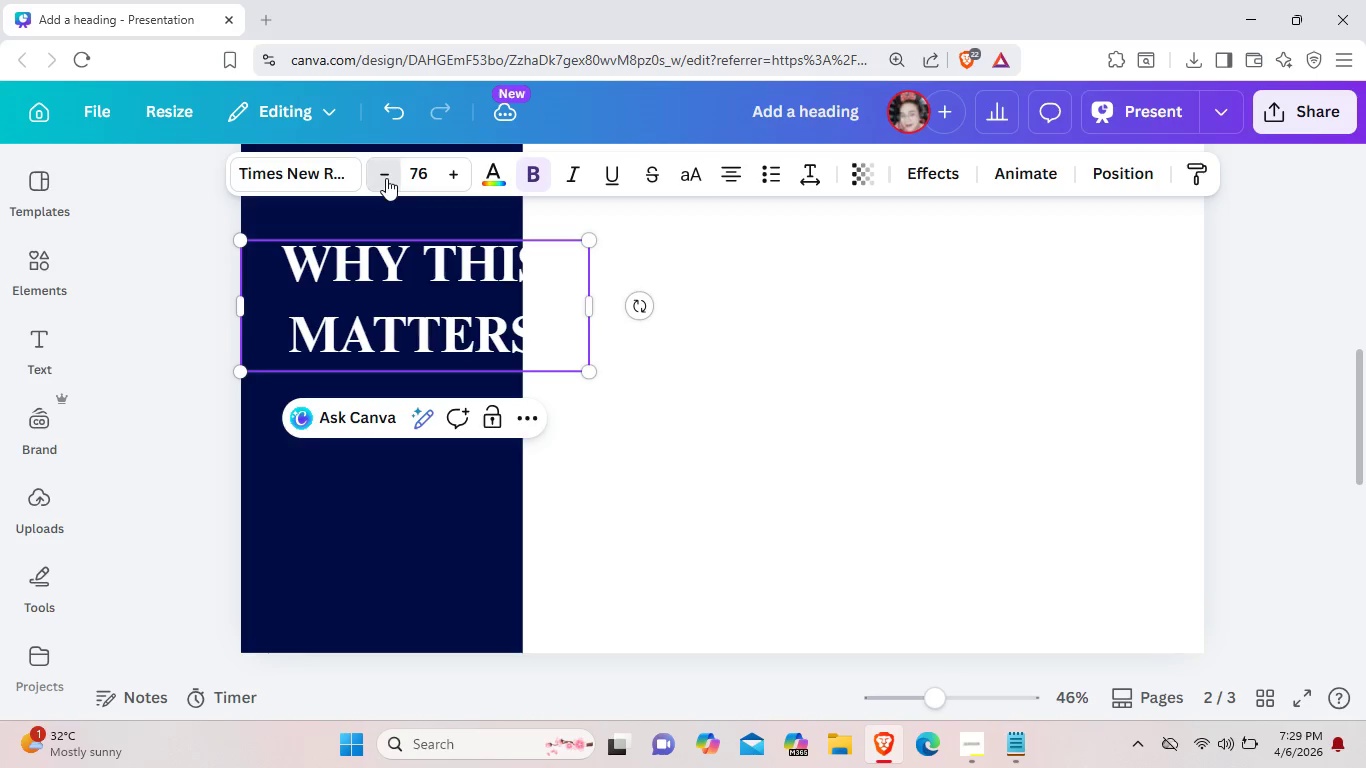 
triple_click([386, 178])
 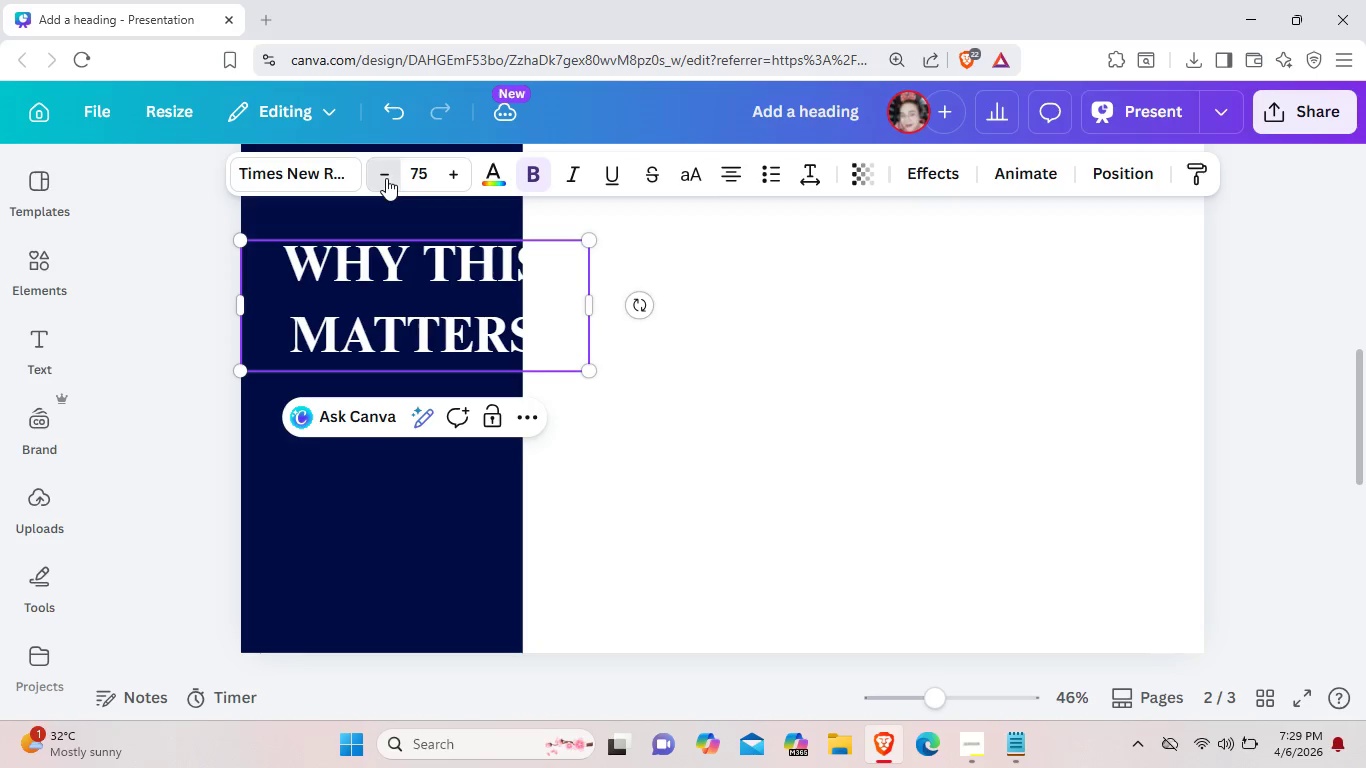 
triple_click([386, 178])
 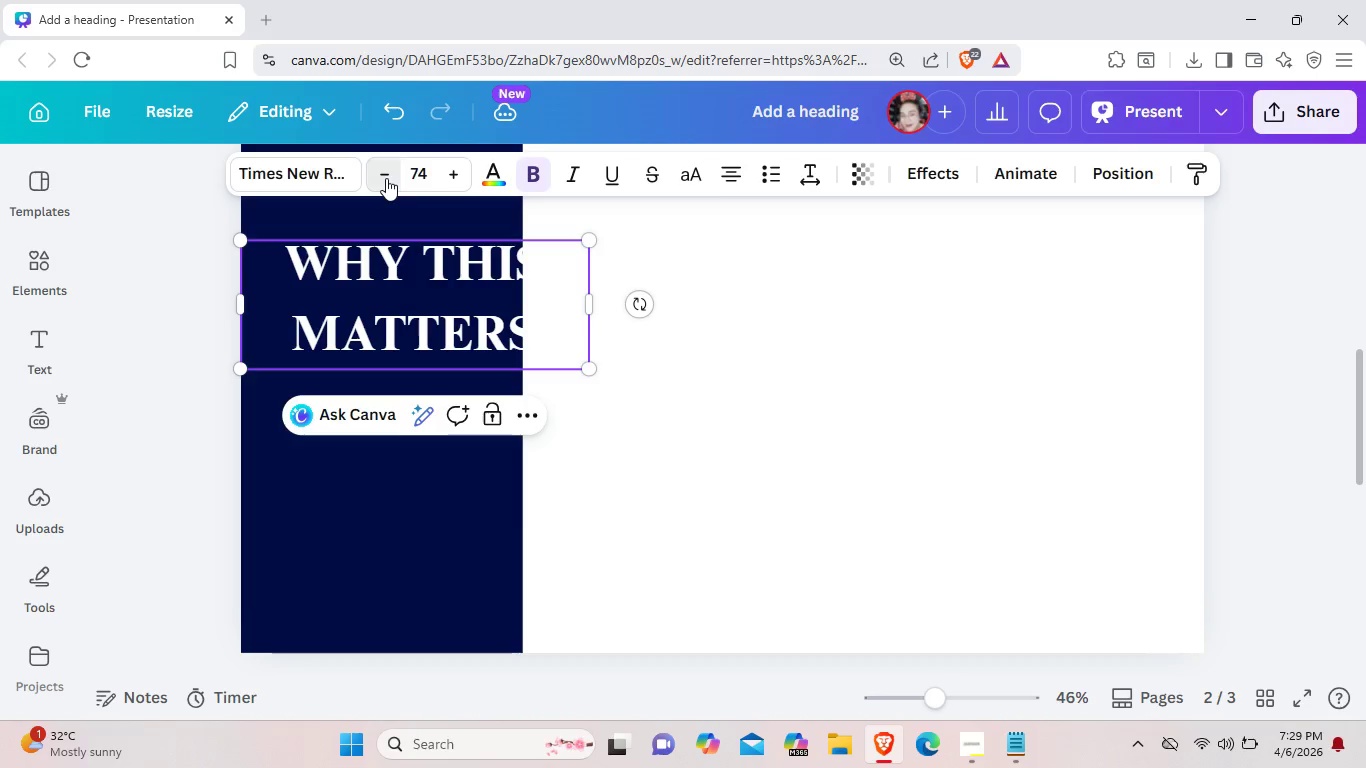 
triple_click([386, 178])
 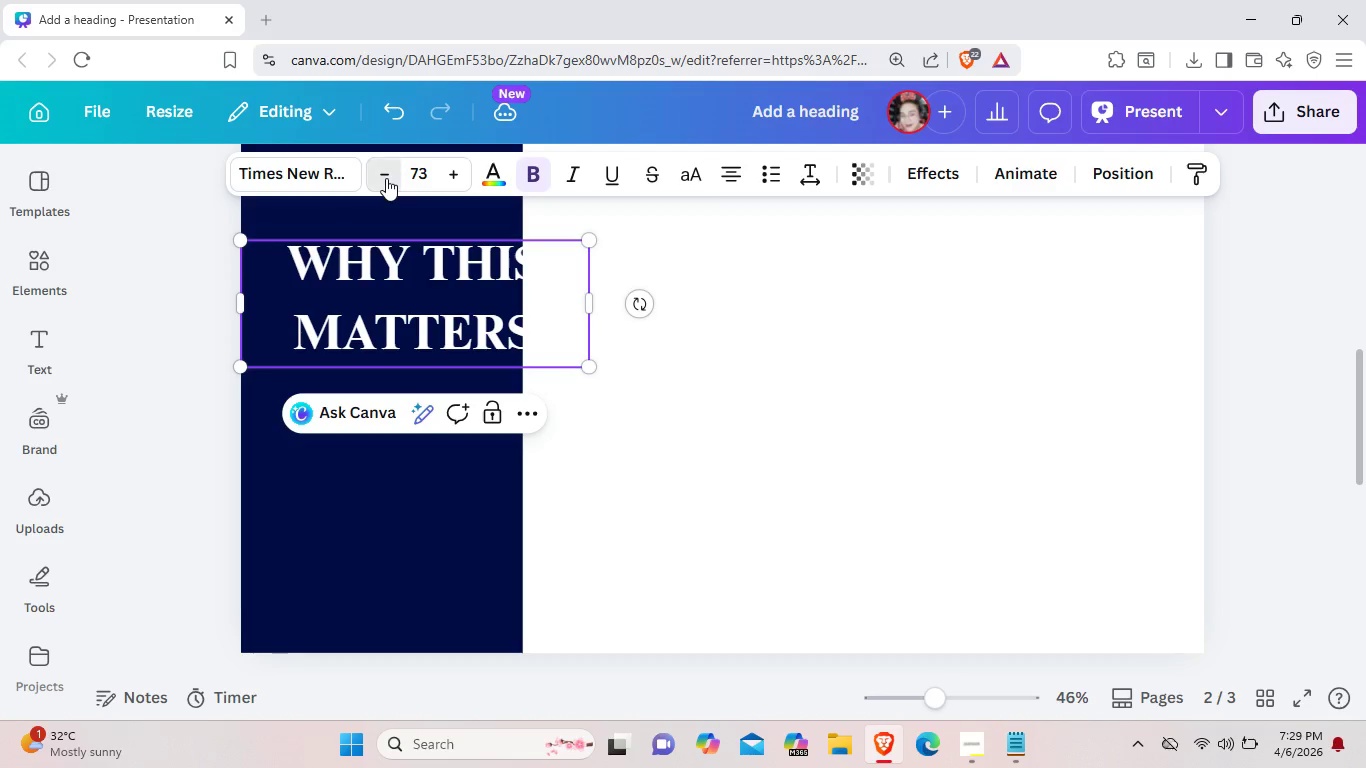 
triple_click([386, 178])
 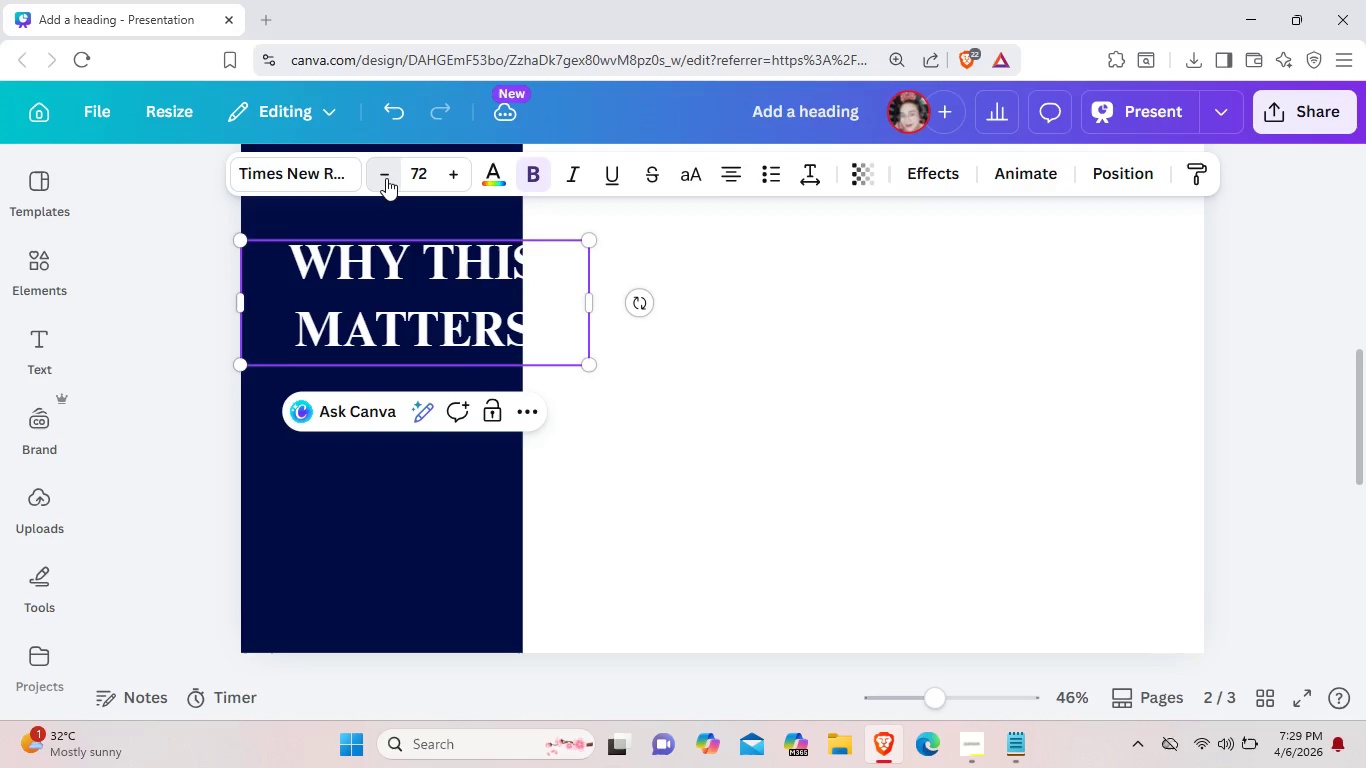 
triple_click([386, 178])
 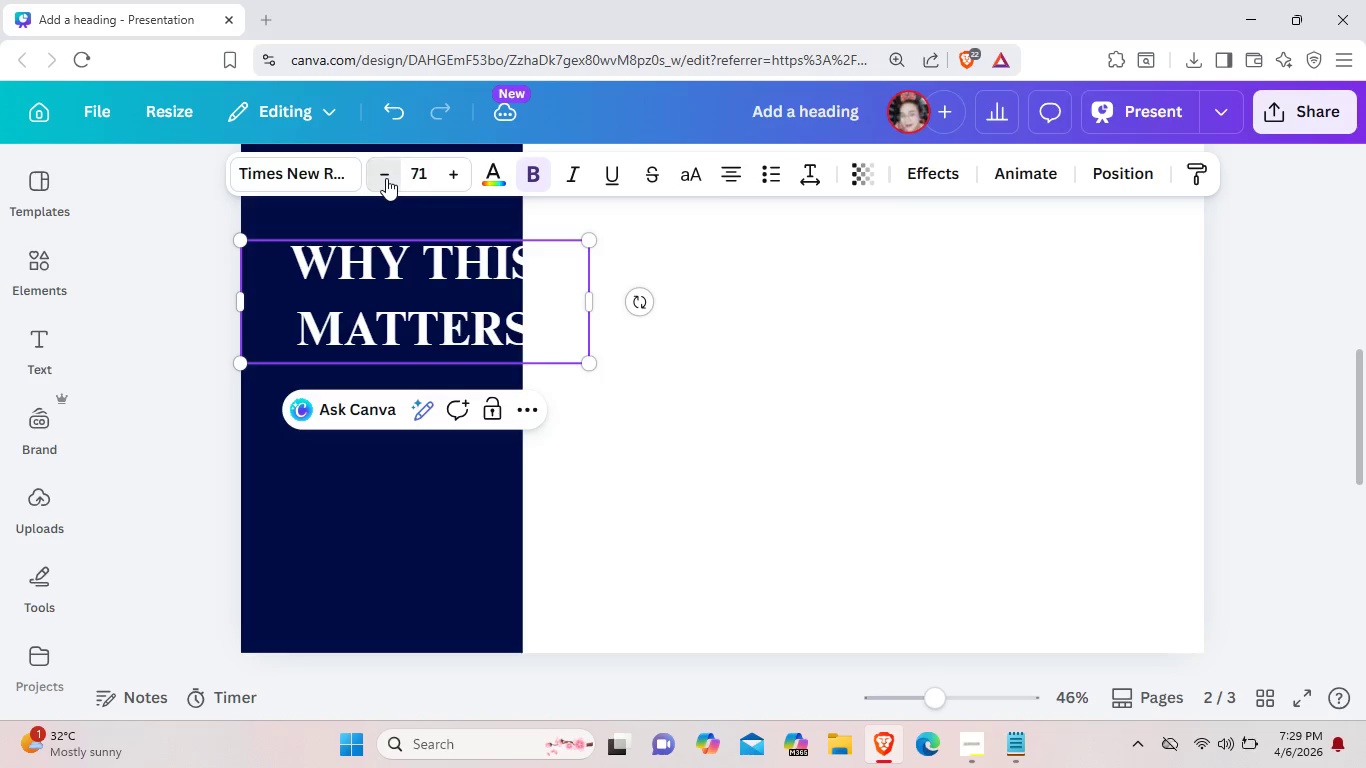 
left_click([386, 178])
 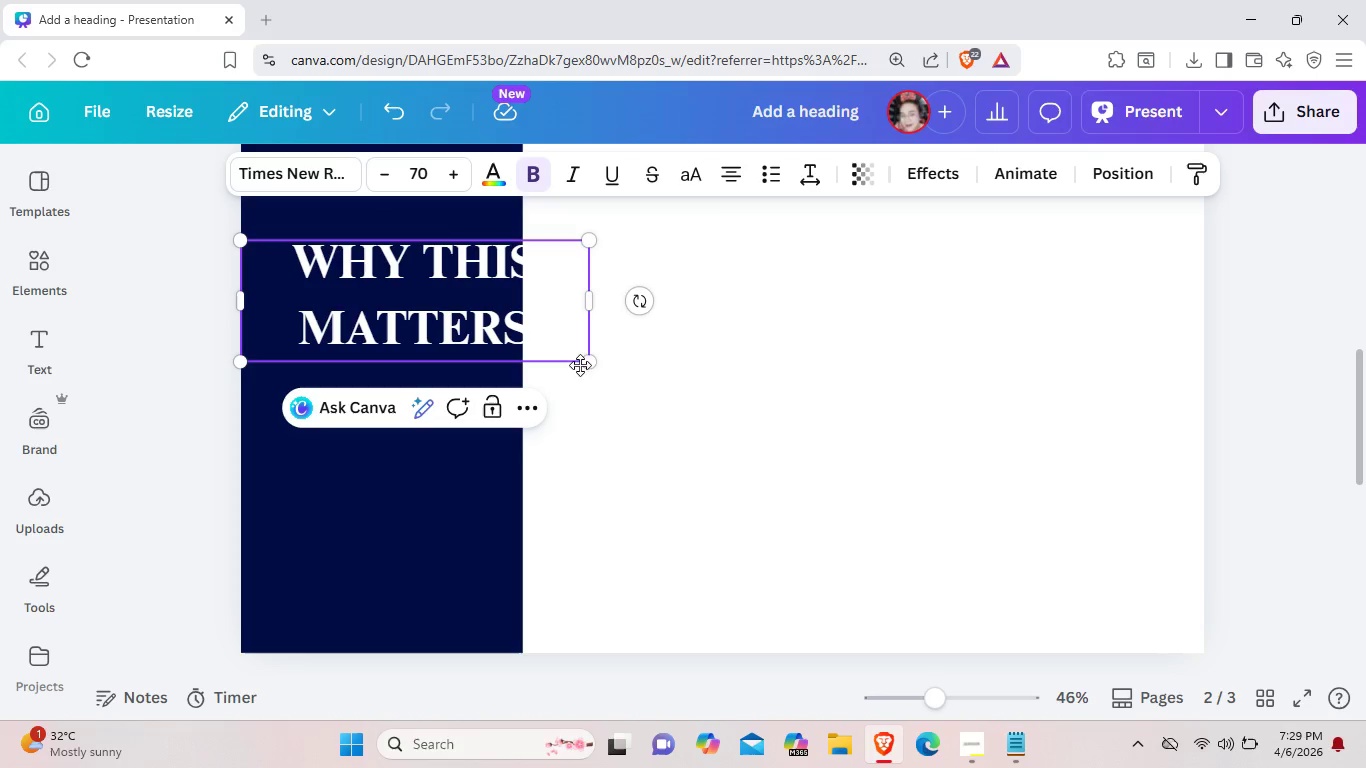 
left_click_drag(start_coordinate=[585, 366], to_coordinate=[499, 318])
 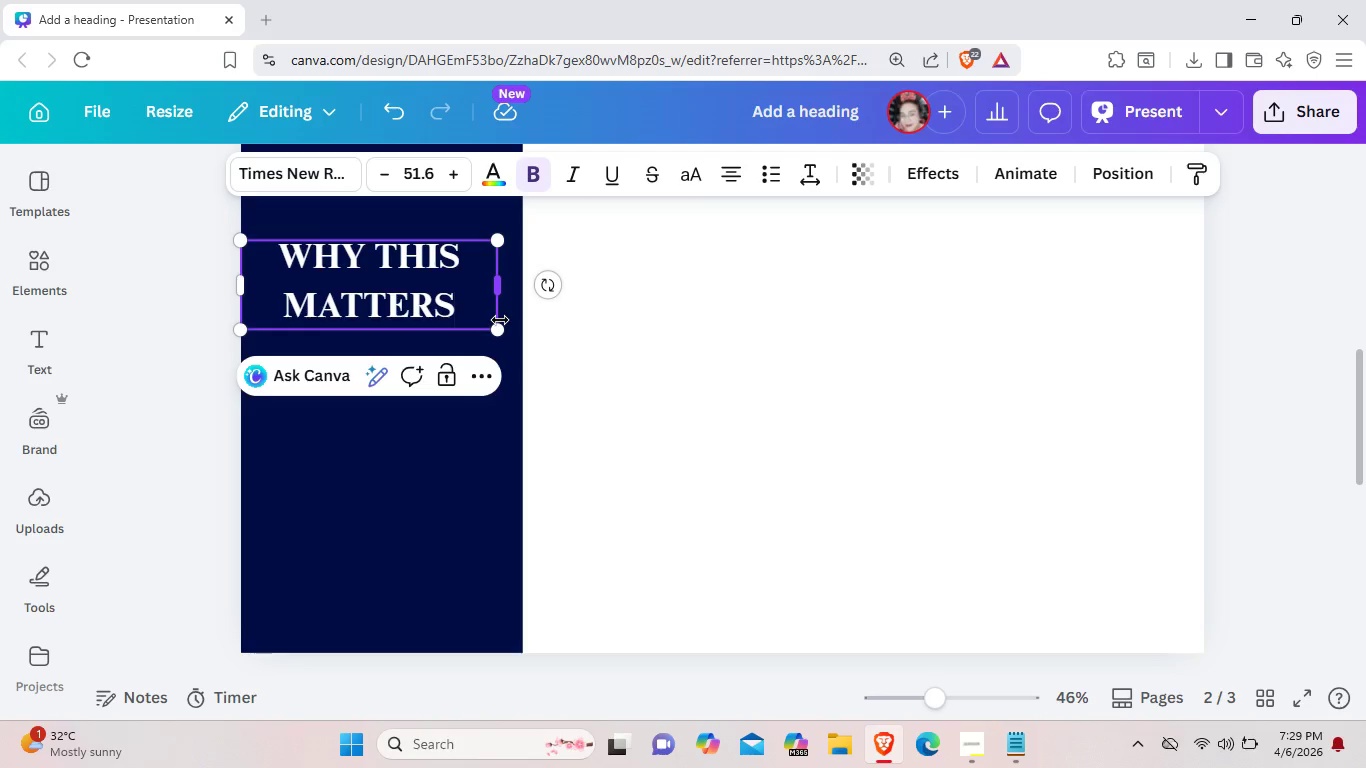 
left_click_drag(start_coordinate=[344, 276], to_coordinate=[307, 288])
 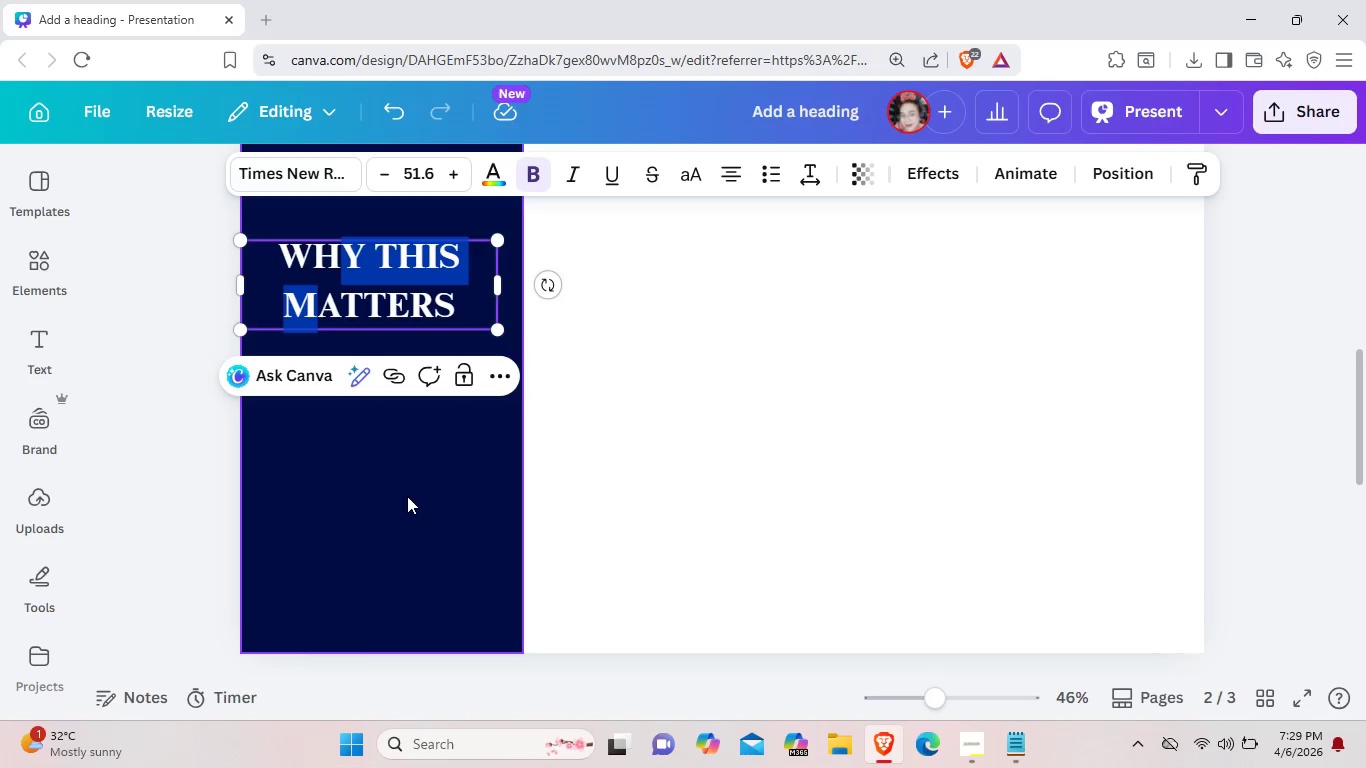 
left_click([407, 496])
 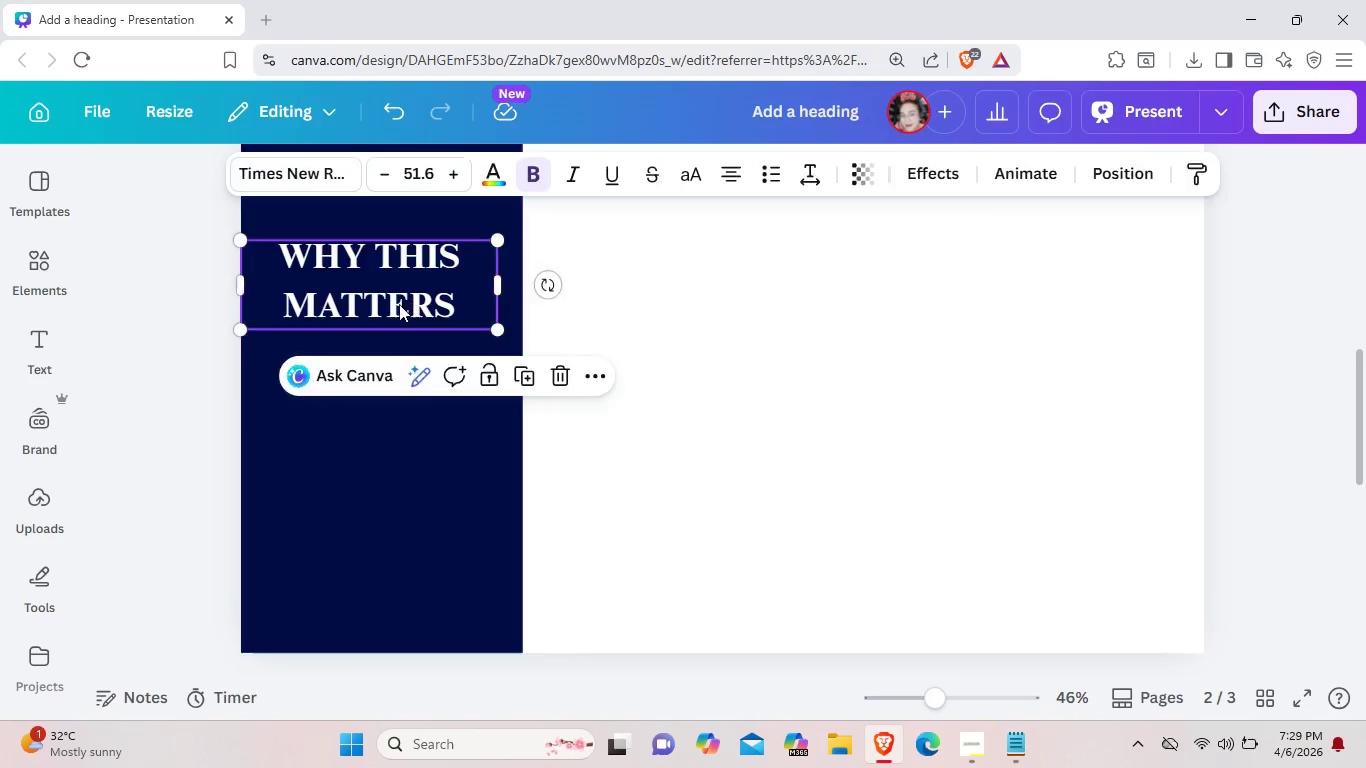 
left_click_drag(start_coordinate=[409, 298], to_coordinate=[387, 313])
 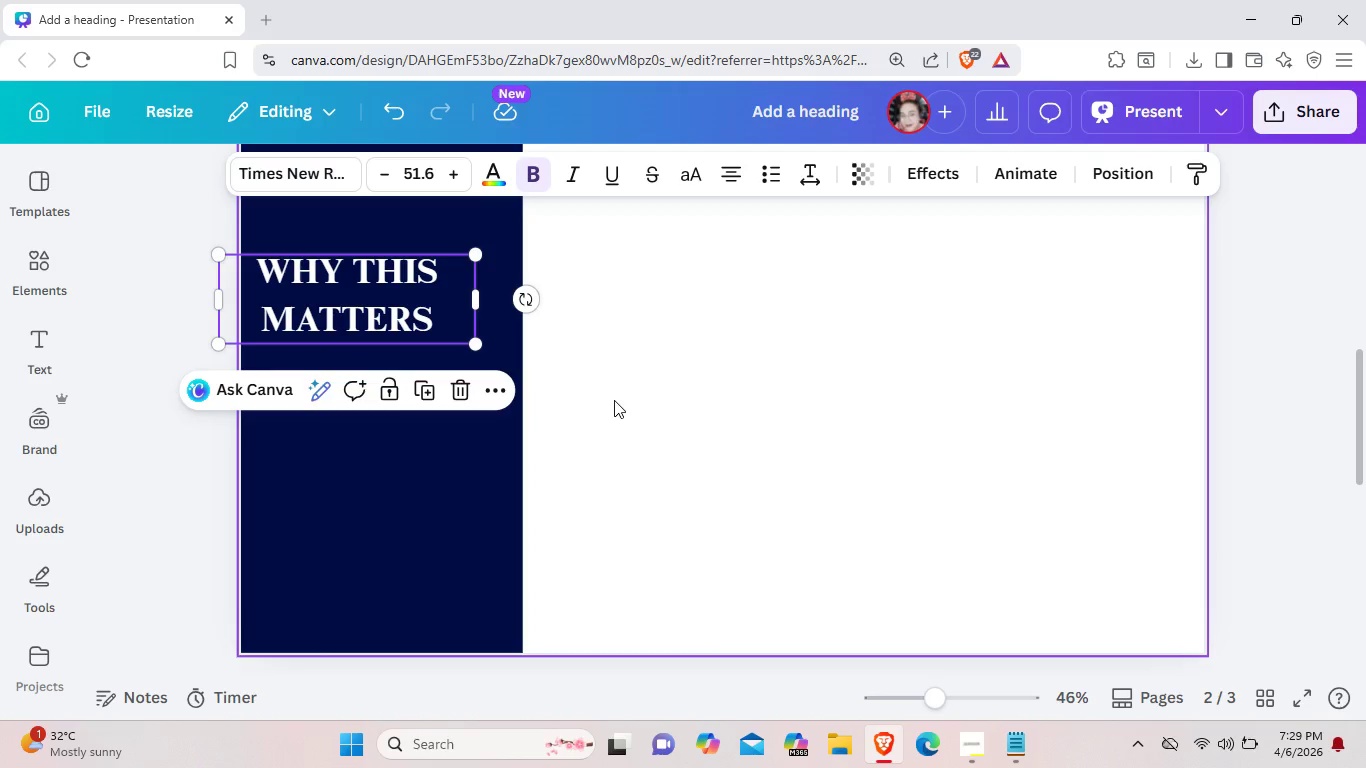 
left_click([614, 400])
 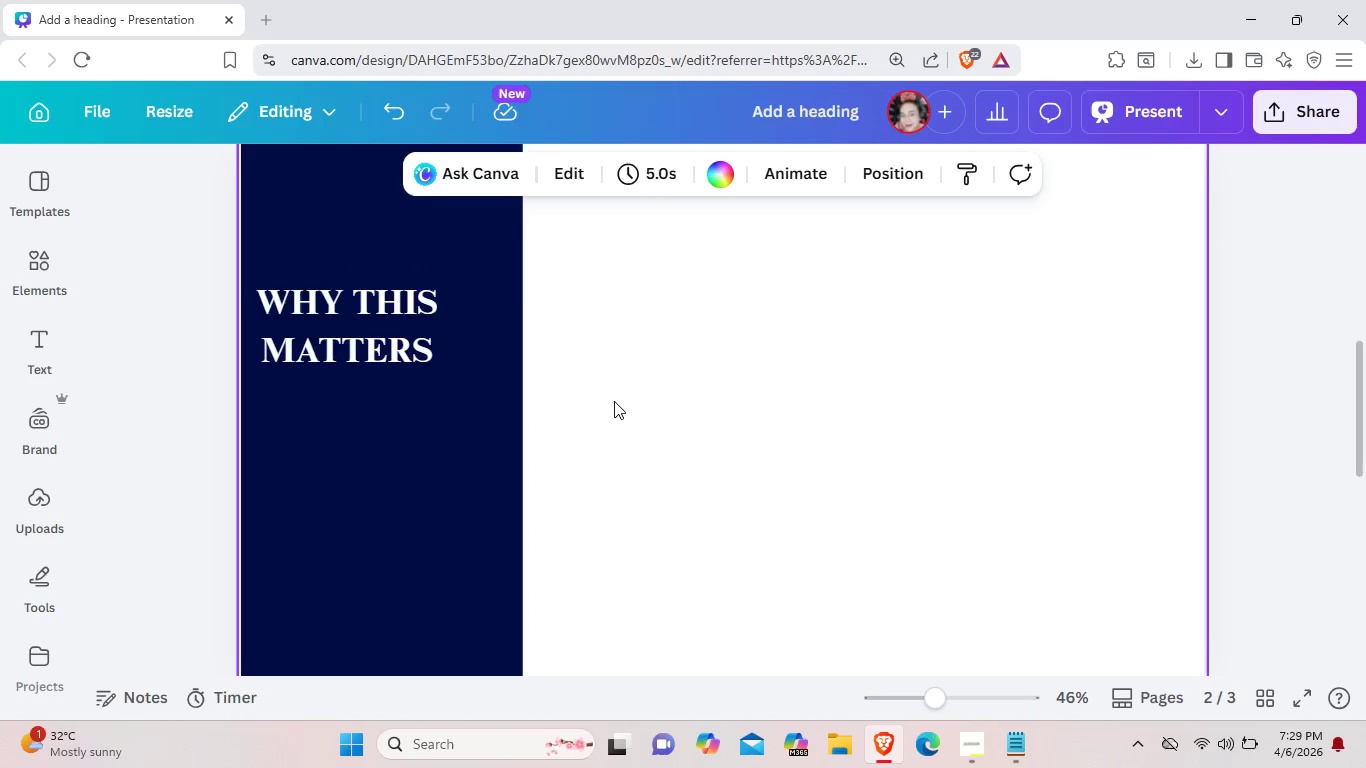 
scroll: coordinate [608, 380], scroll_direction: up, amount: 4.0
 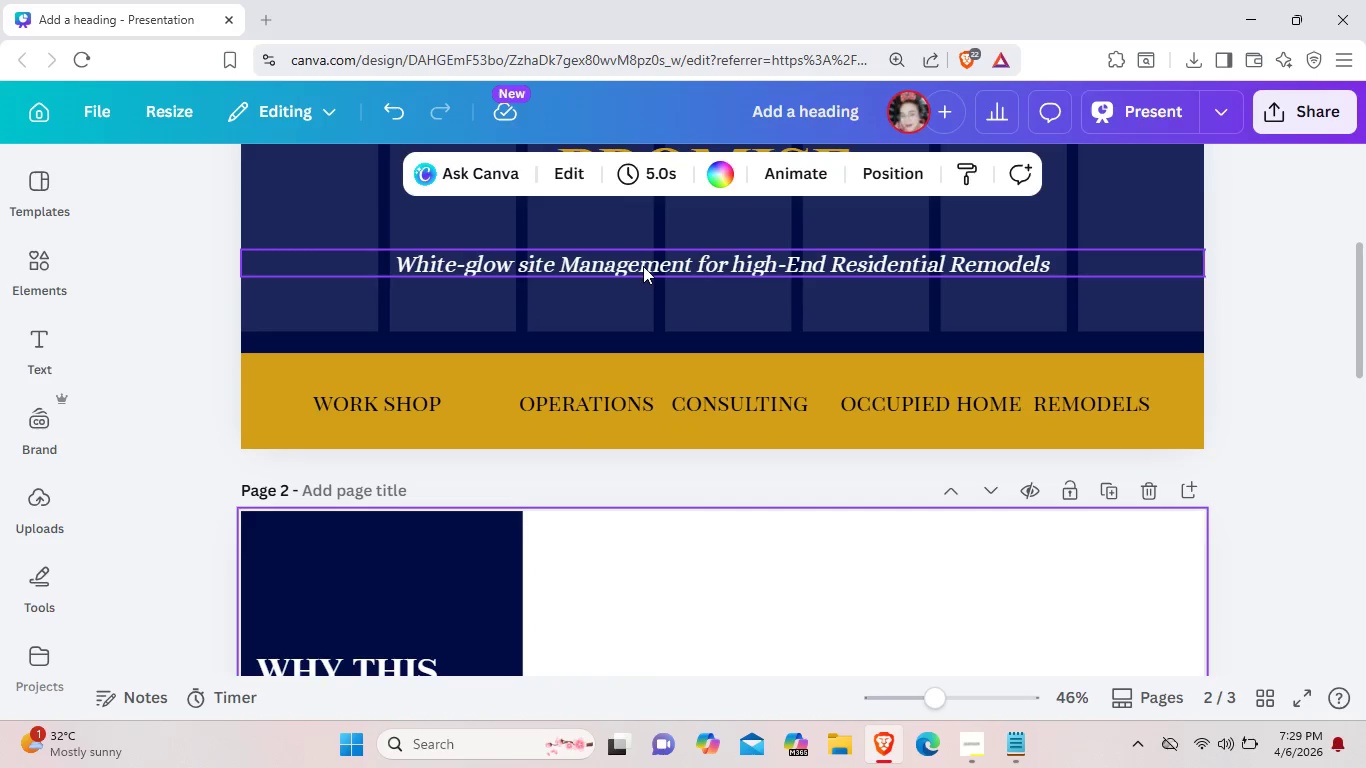 
left_click([643, 266])
 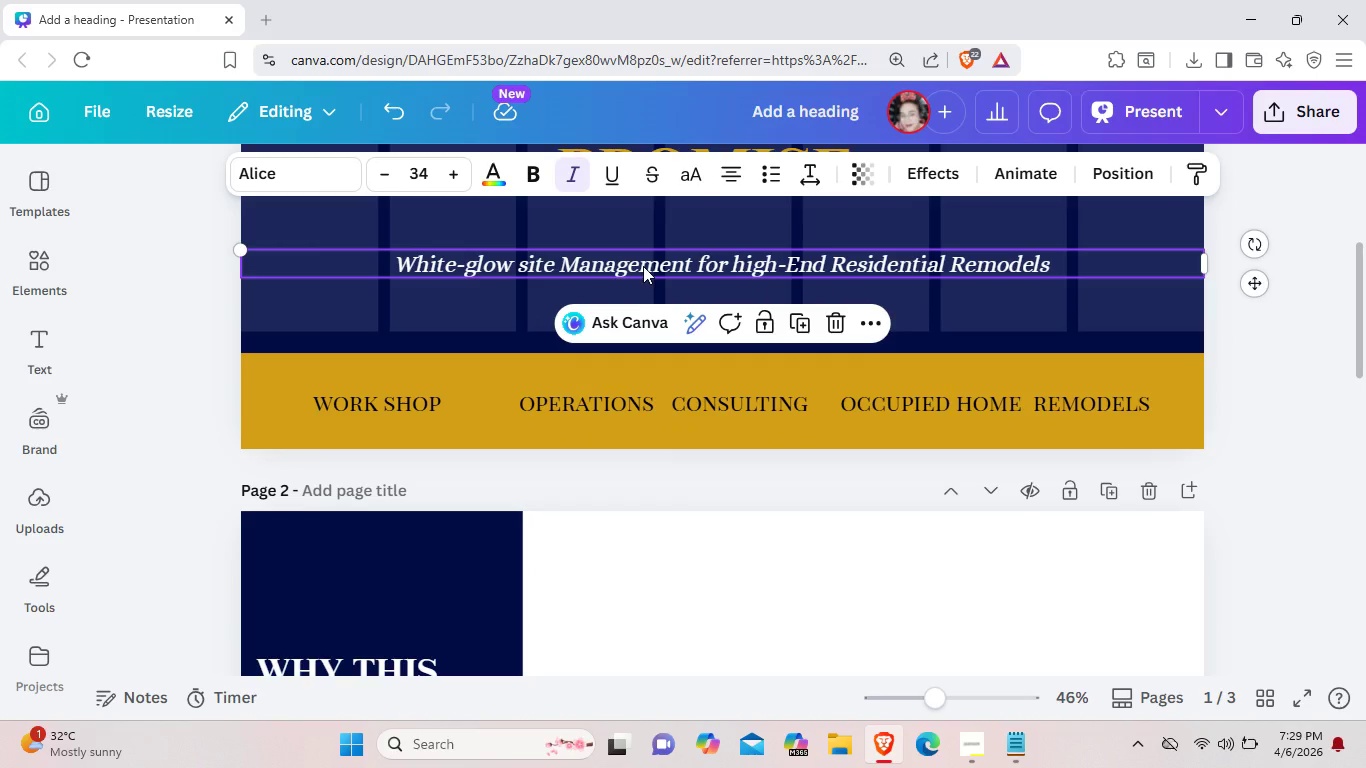 
key(Control+C)
 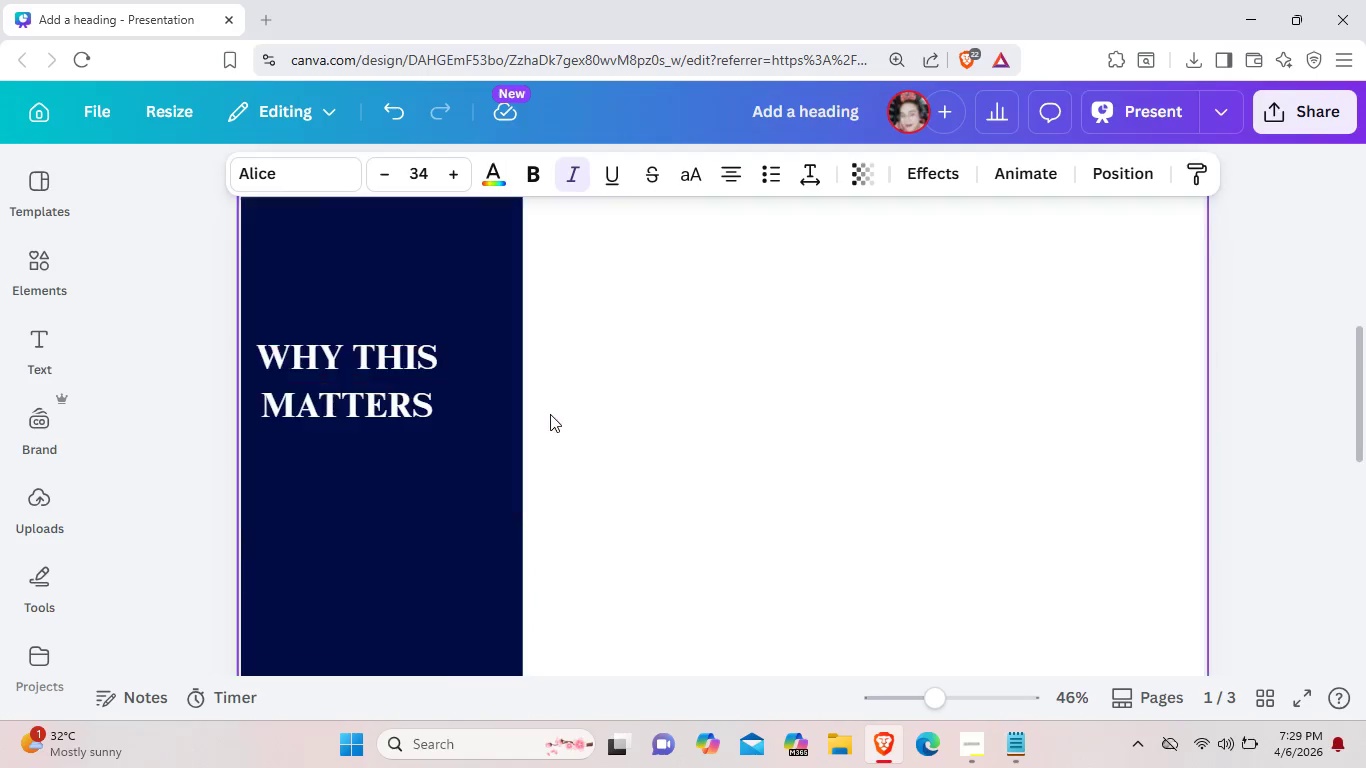 
scroll: coordinate [550, 413], scroll_direction: down, amount: 3.0
 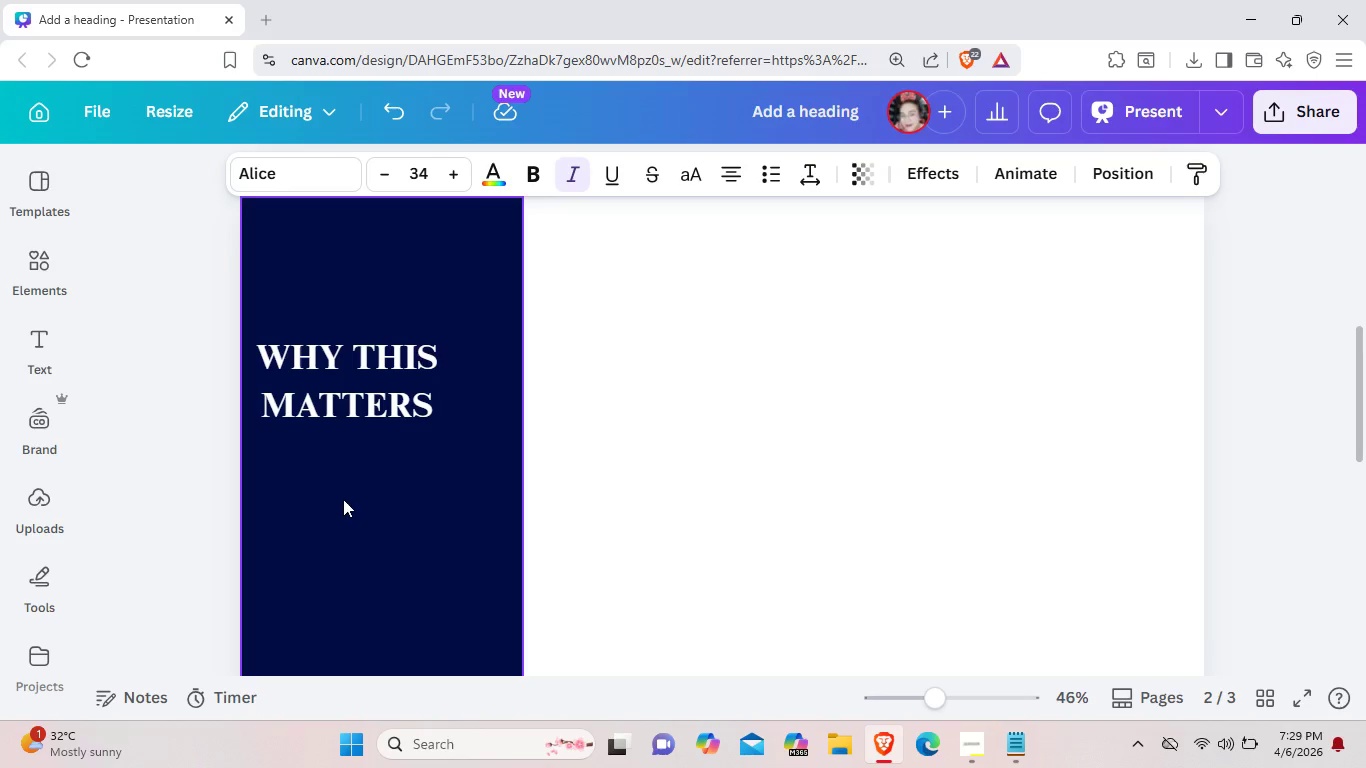 
key(Control+V)
 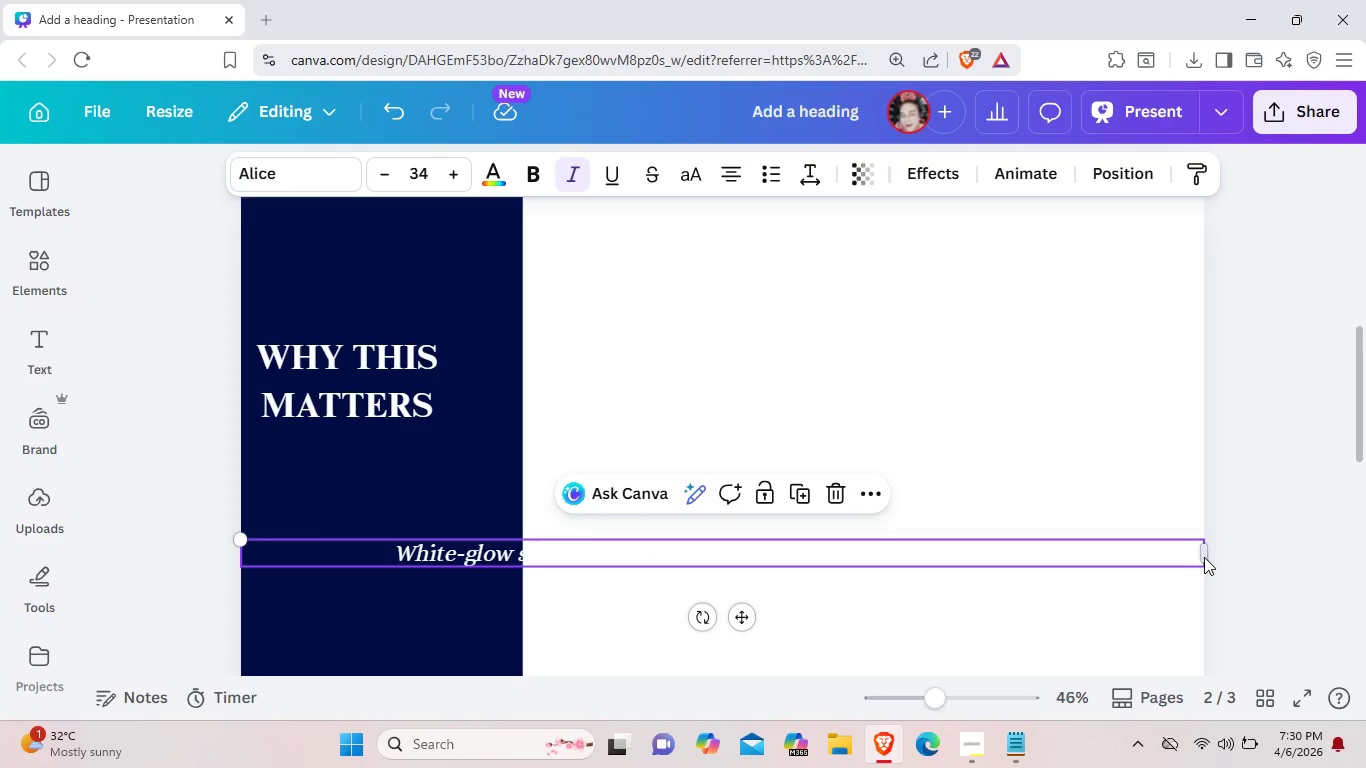 
left_click_drag(start_coordinate=[1205, 554], to_coordinate=[421, 504])
 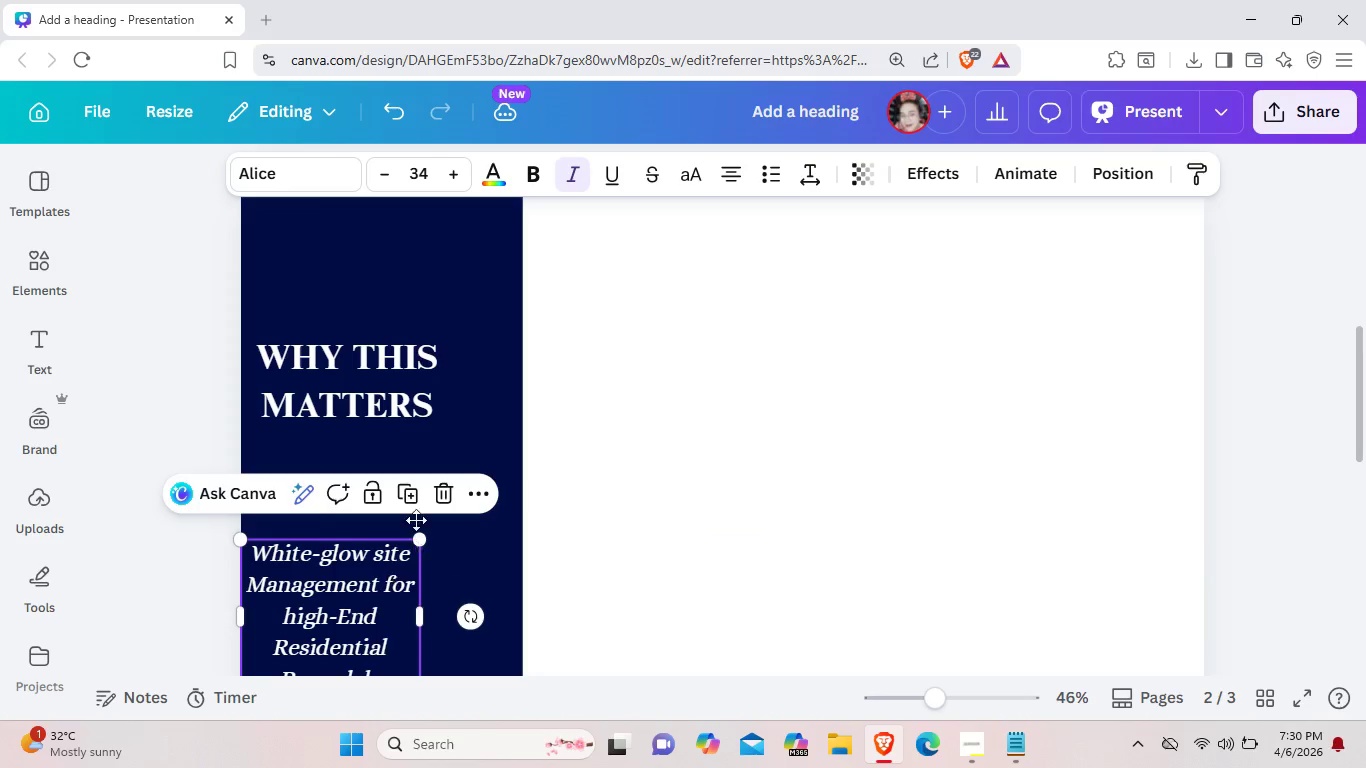 
left_click_drag(start_coordinate=[384, 570], to_coordinate=[420, 476])
 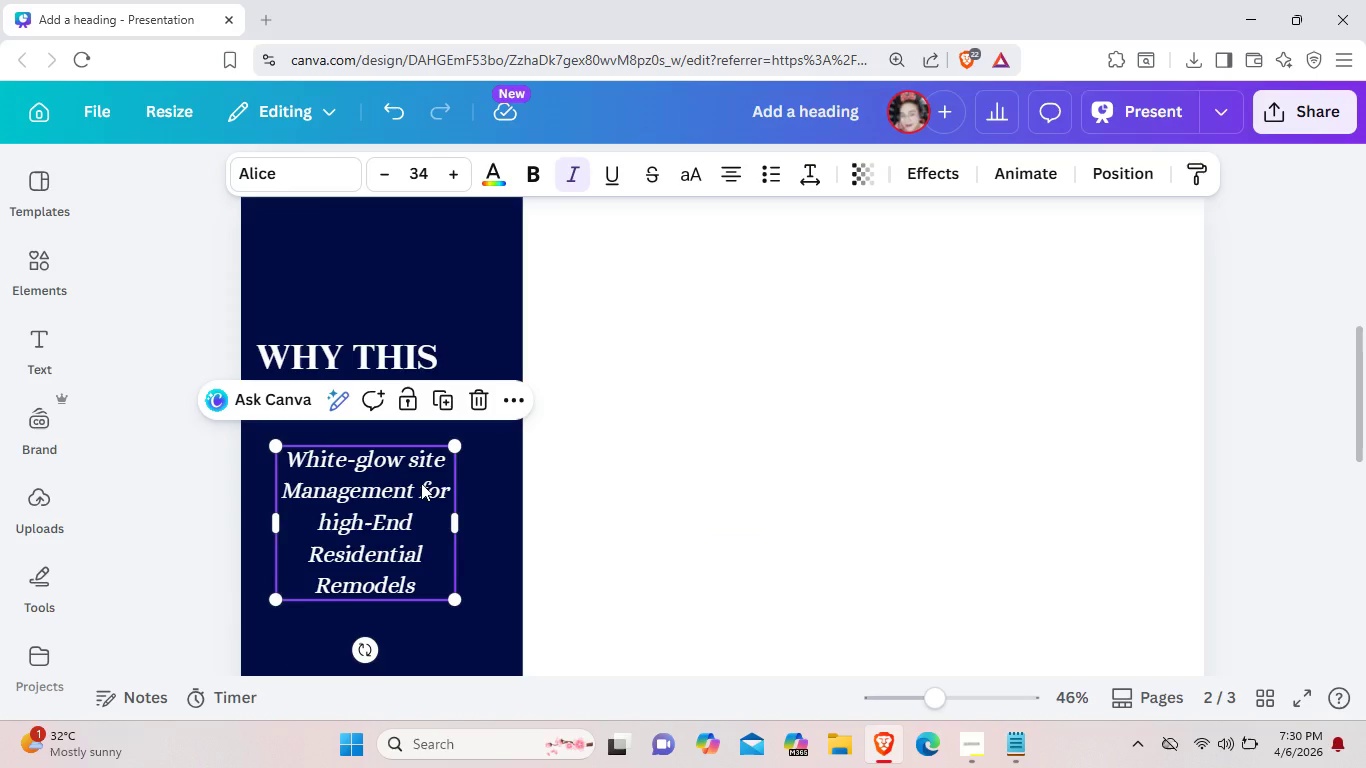 
left_click([417, 586])
 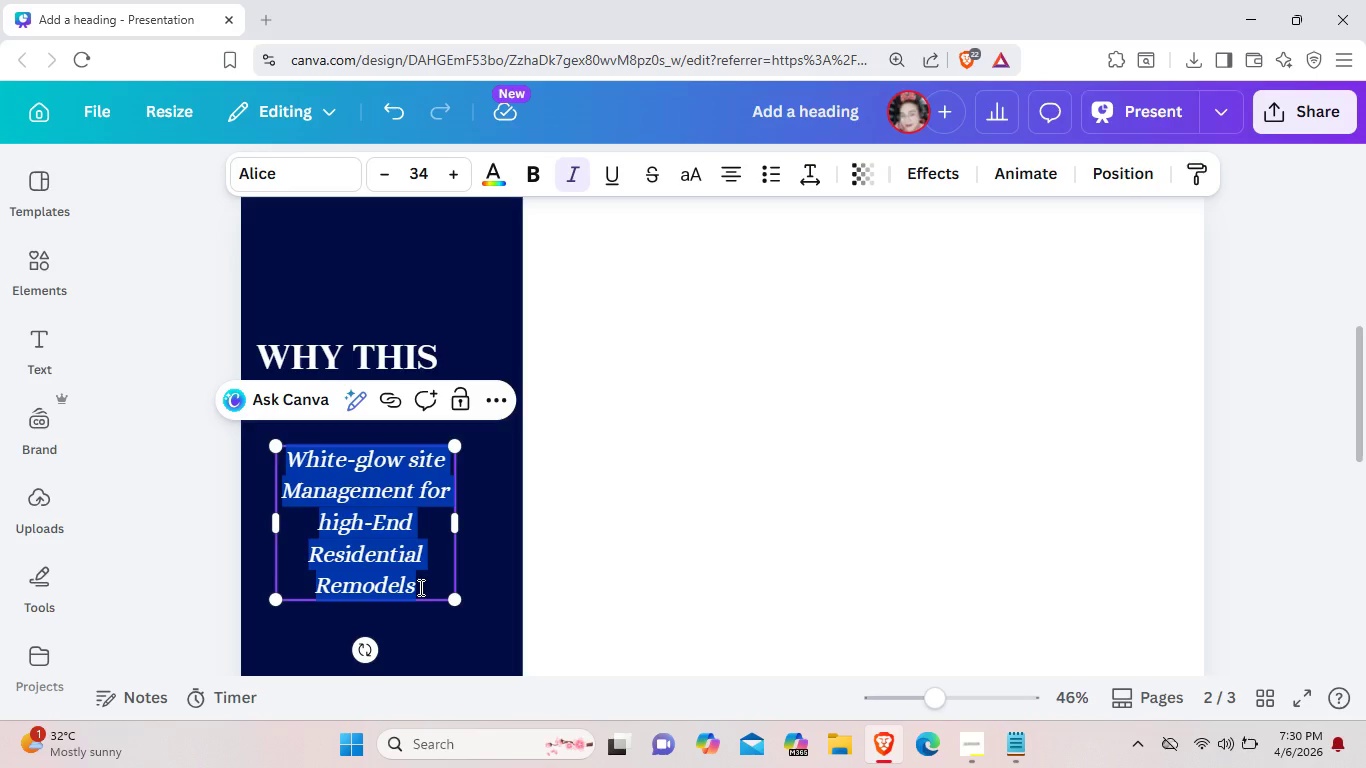 
key(Backspace)
type(YOUR)
key(Backspace)
key(Backspace)
key(Backspace)
type(our client didn't just hire a conta)
key(Backspace)
type(ractor.)
 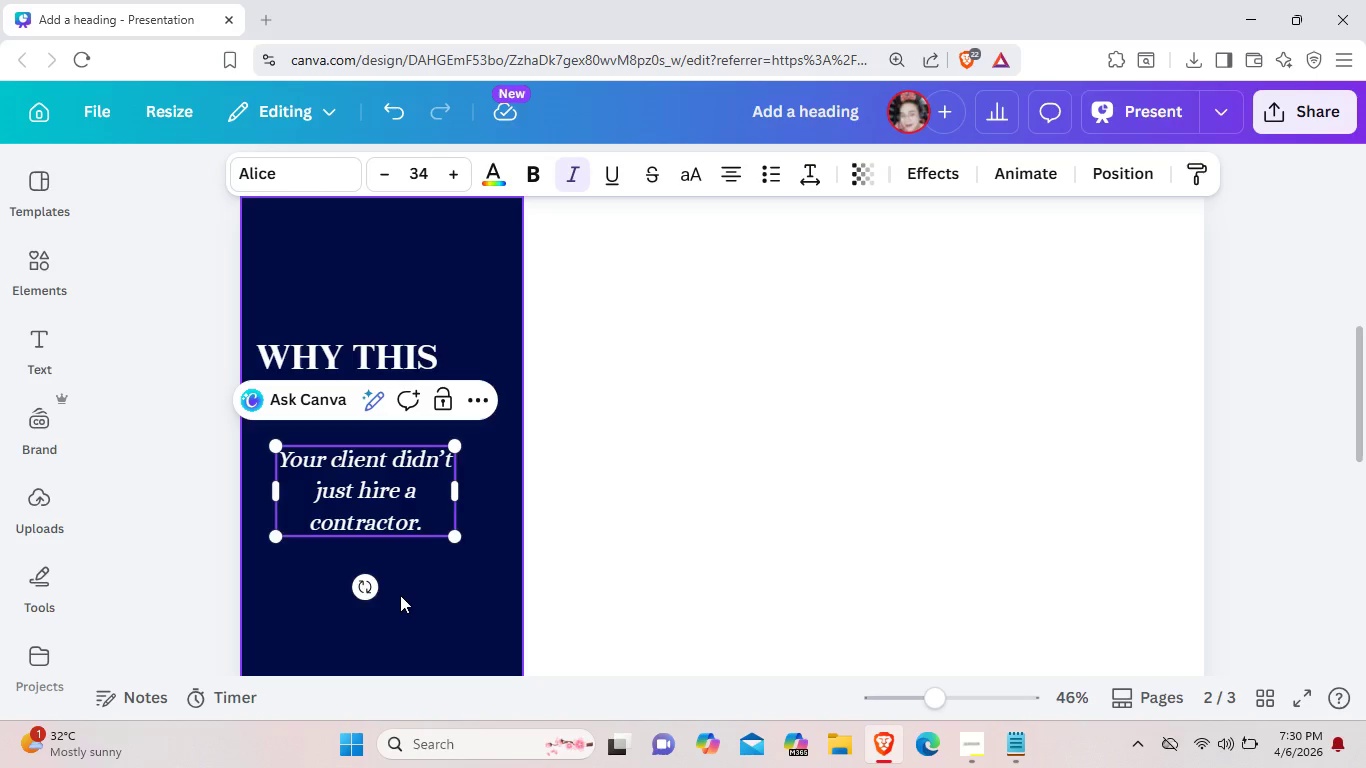 
key(Enter)
 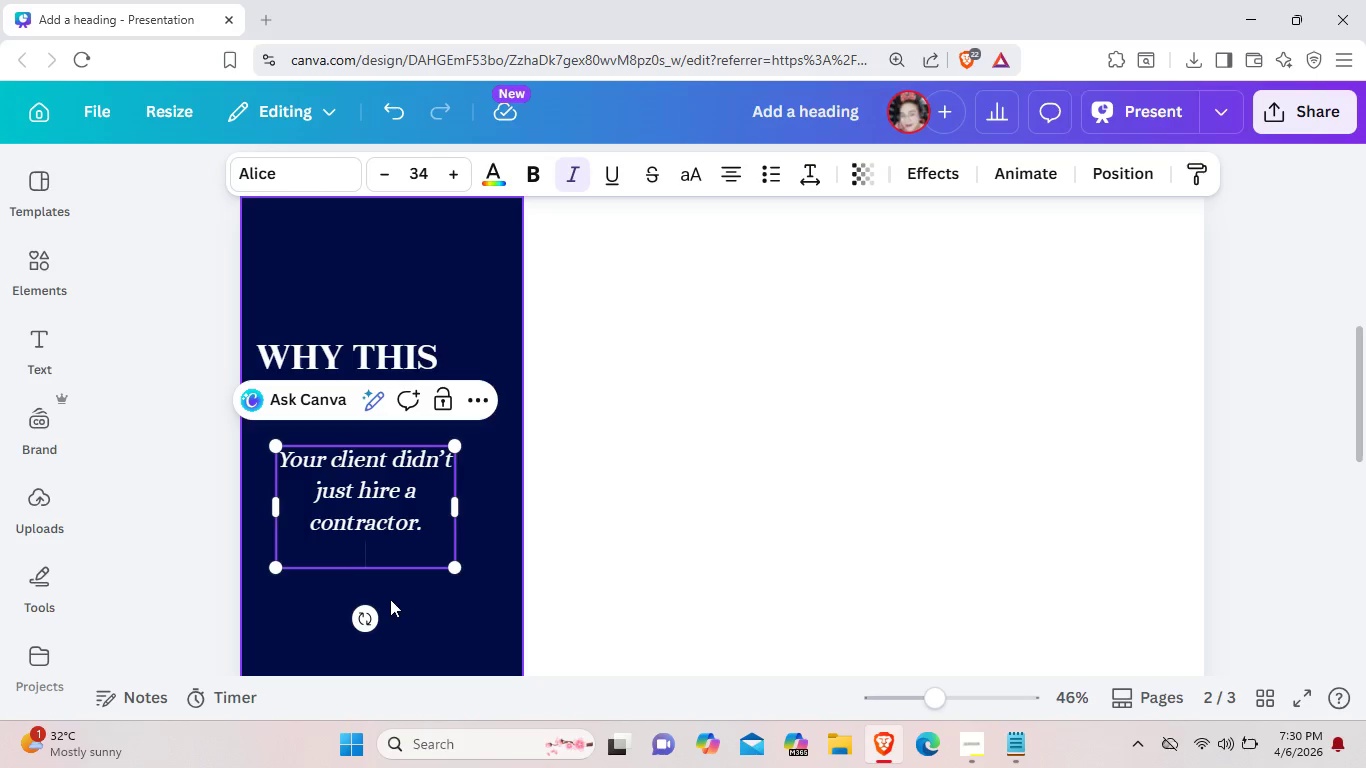 
type(they)
key(Backspace)
key(Backspace)
key(Backspace)
key(Backspace)
type(They trusted)
 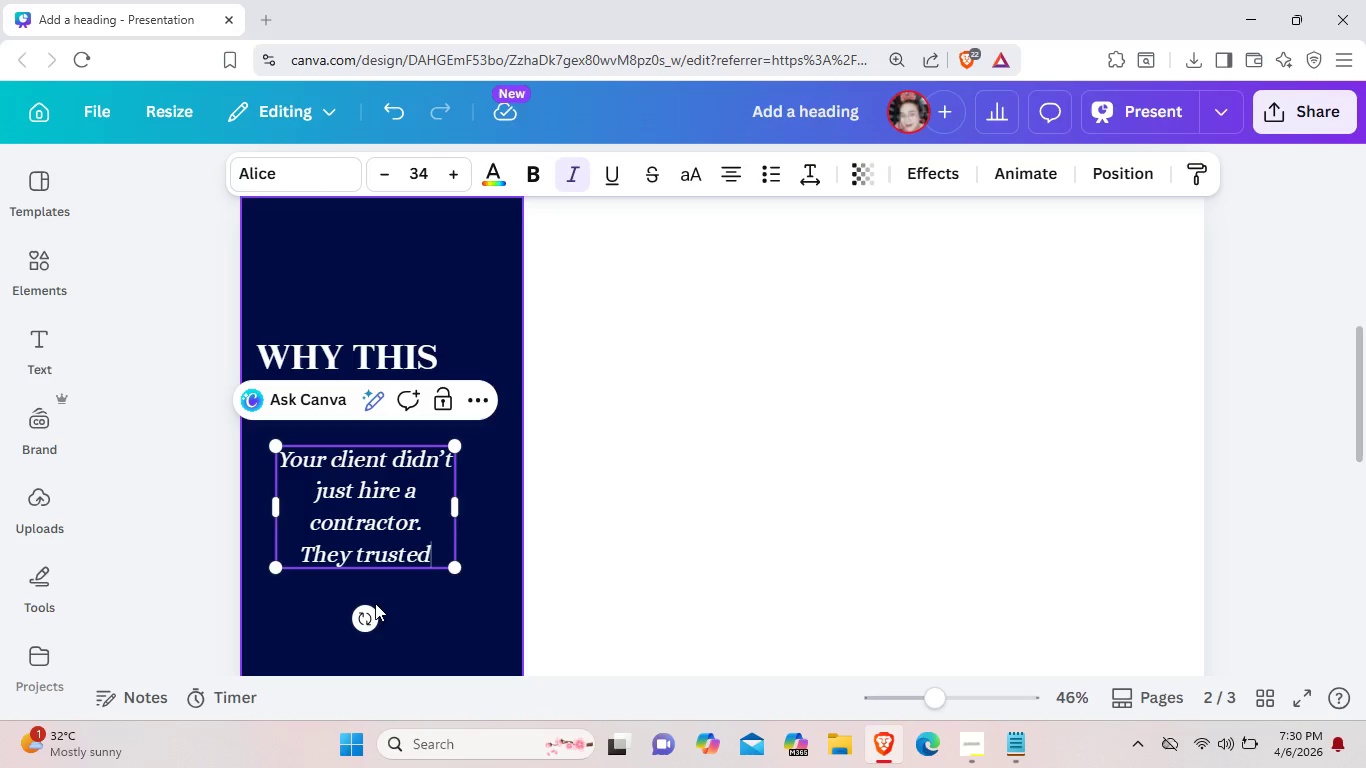 
type( you with their home.)
 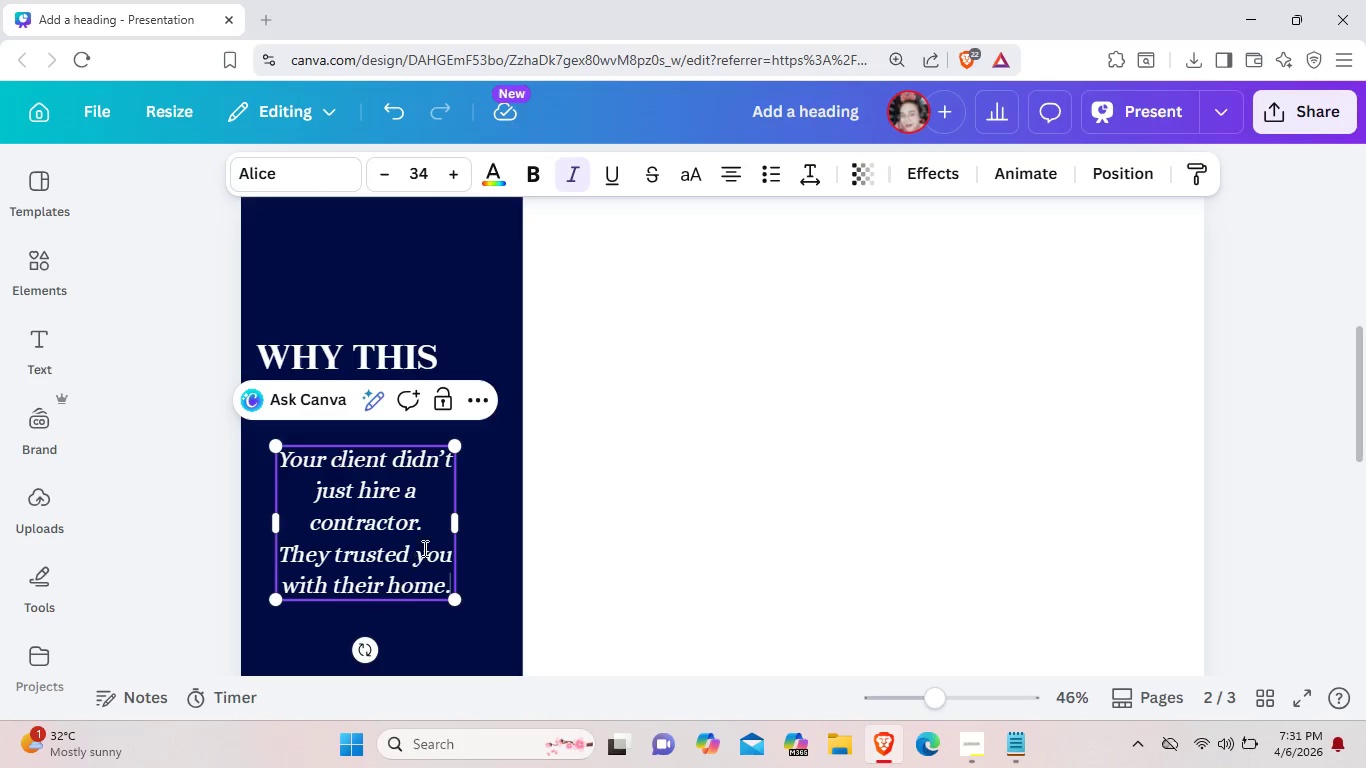 
left_click_drag(start_coordinate=[455, 526], to_coordinate=[650, 439])
 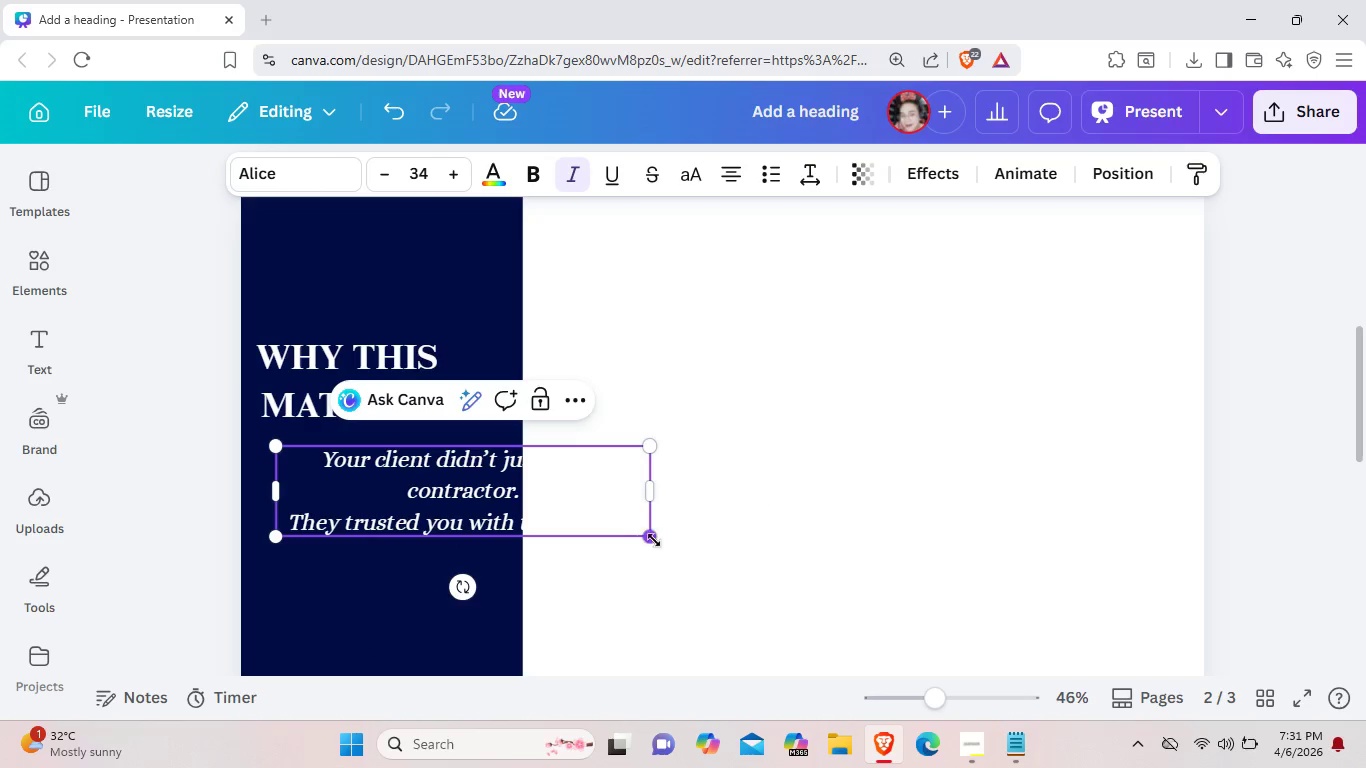 
left_click_drag(start_coordinate=[657, 544], to_coordinate=[485, 492])
 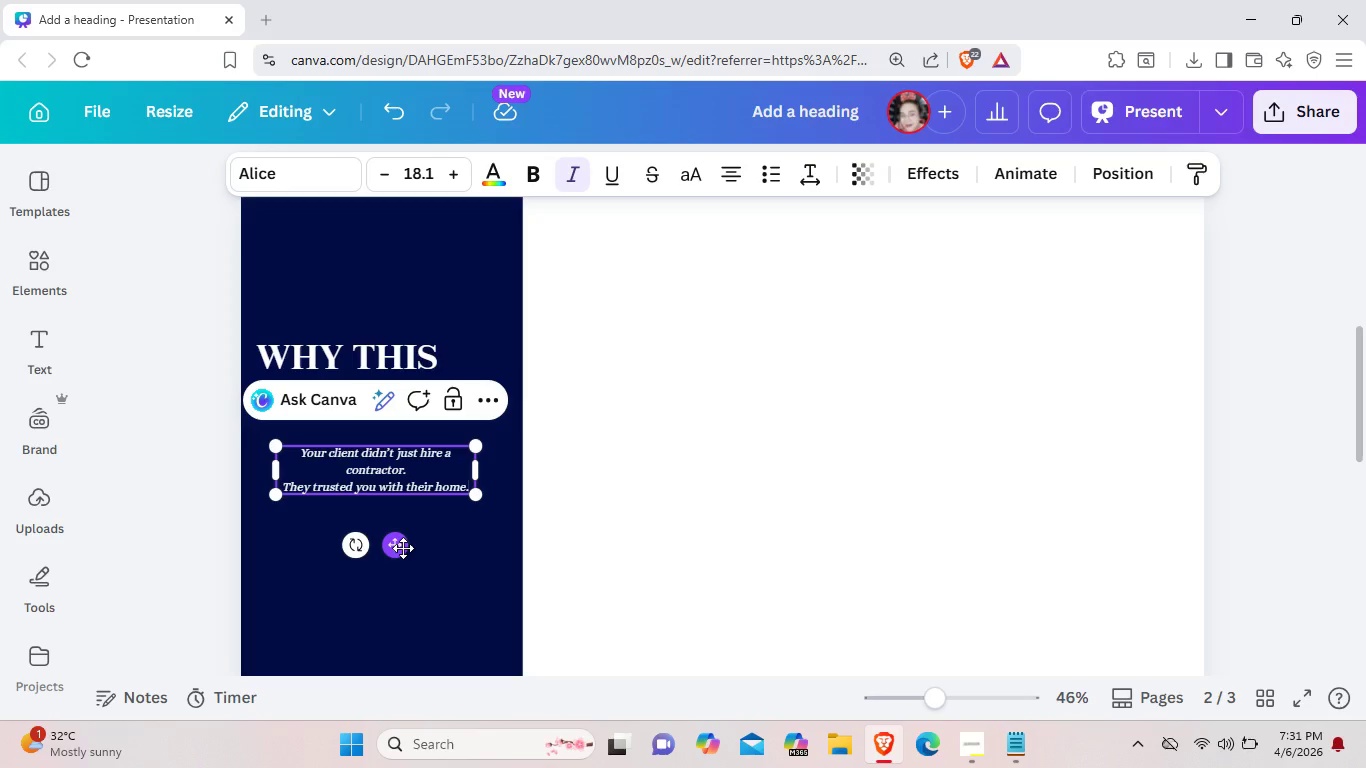 
left_click_drag(start_coordinate=[403, 548], to_coordinate=[388, 558])
 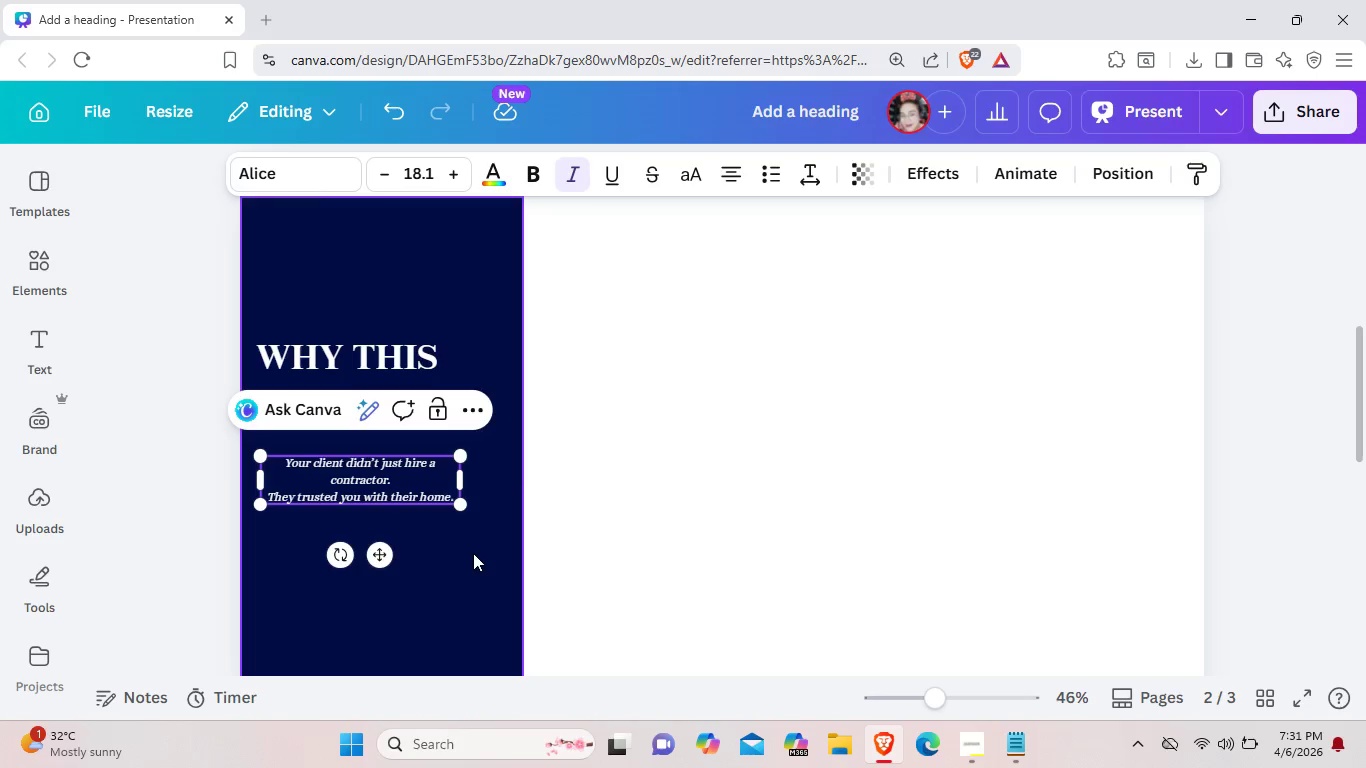 
left_click([473, 553])
 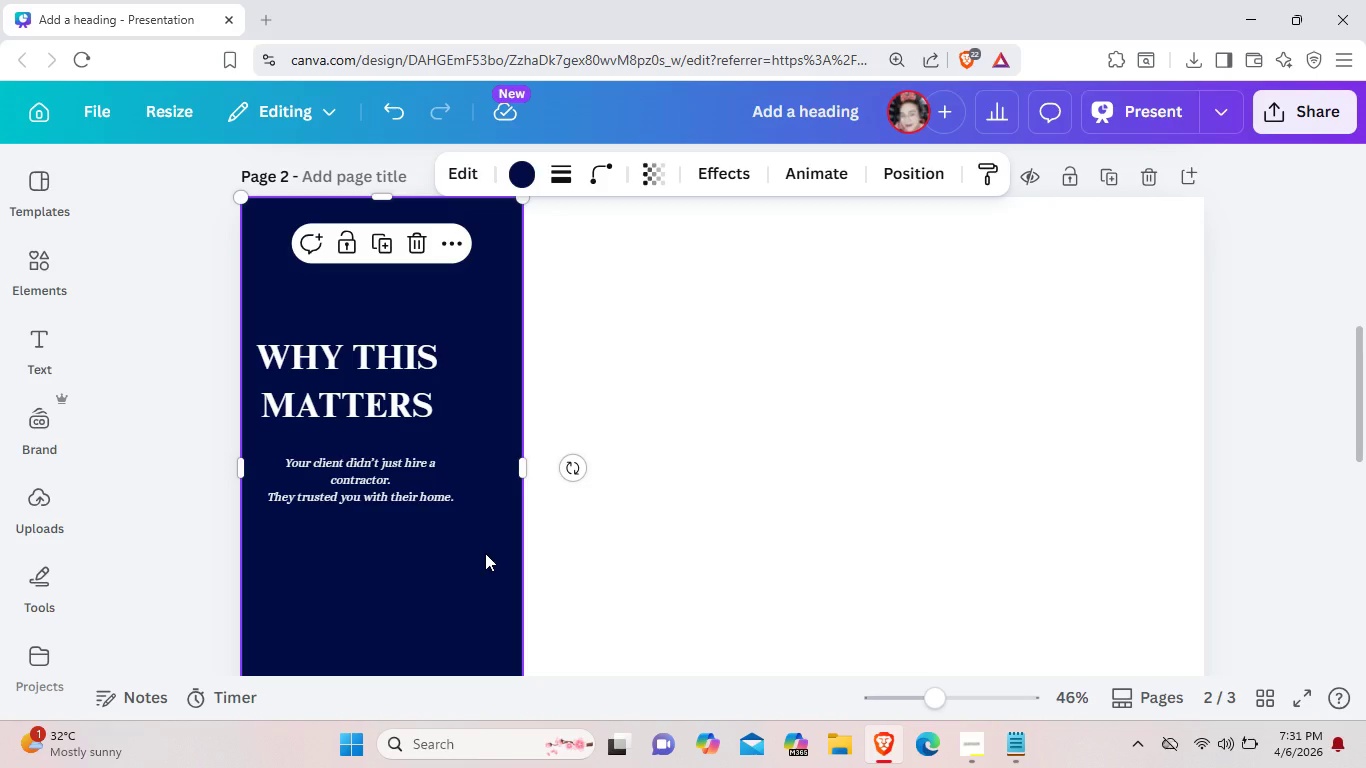 
wait(22.91)
 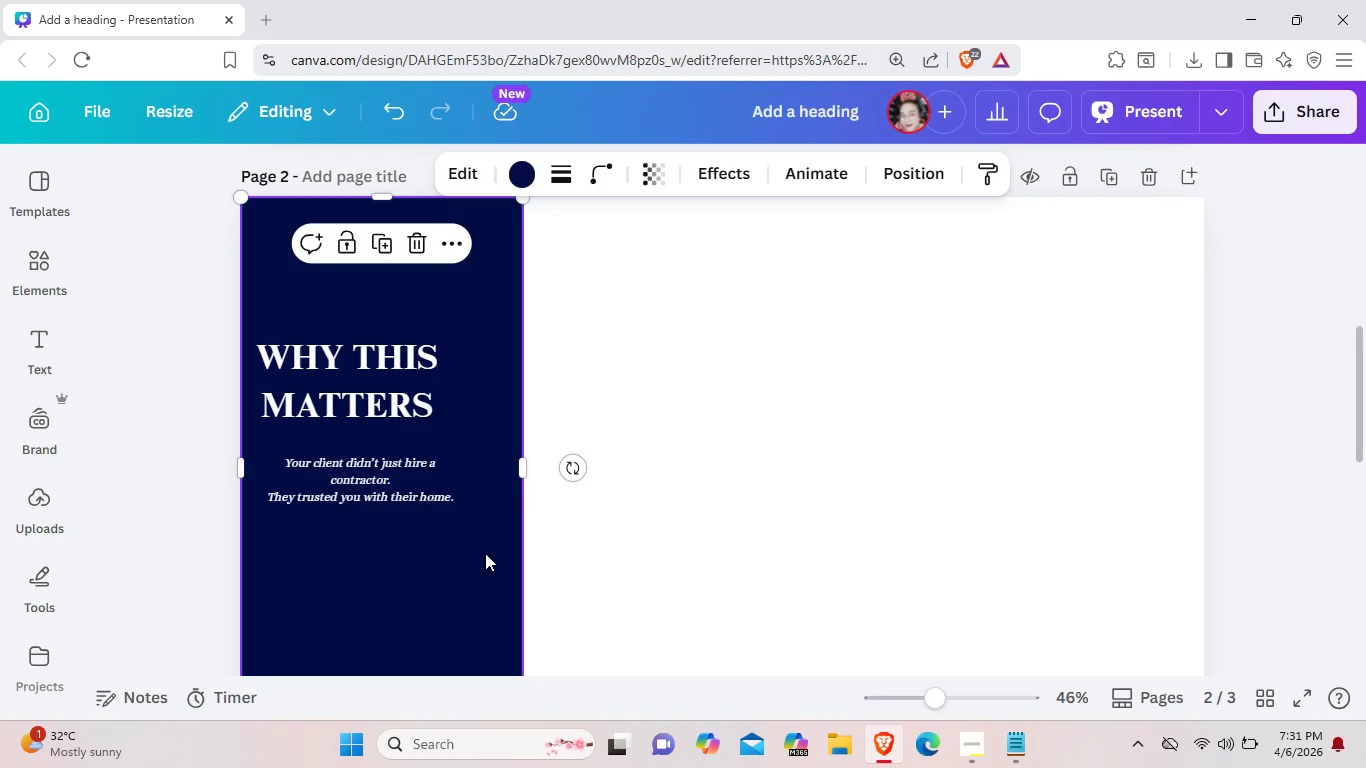 
left_click([567, 552])
 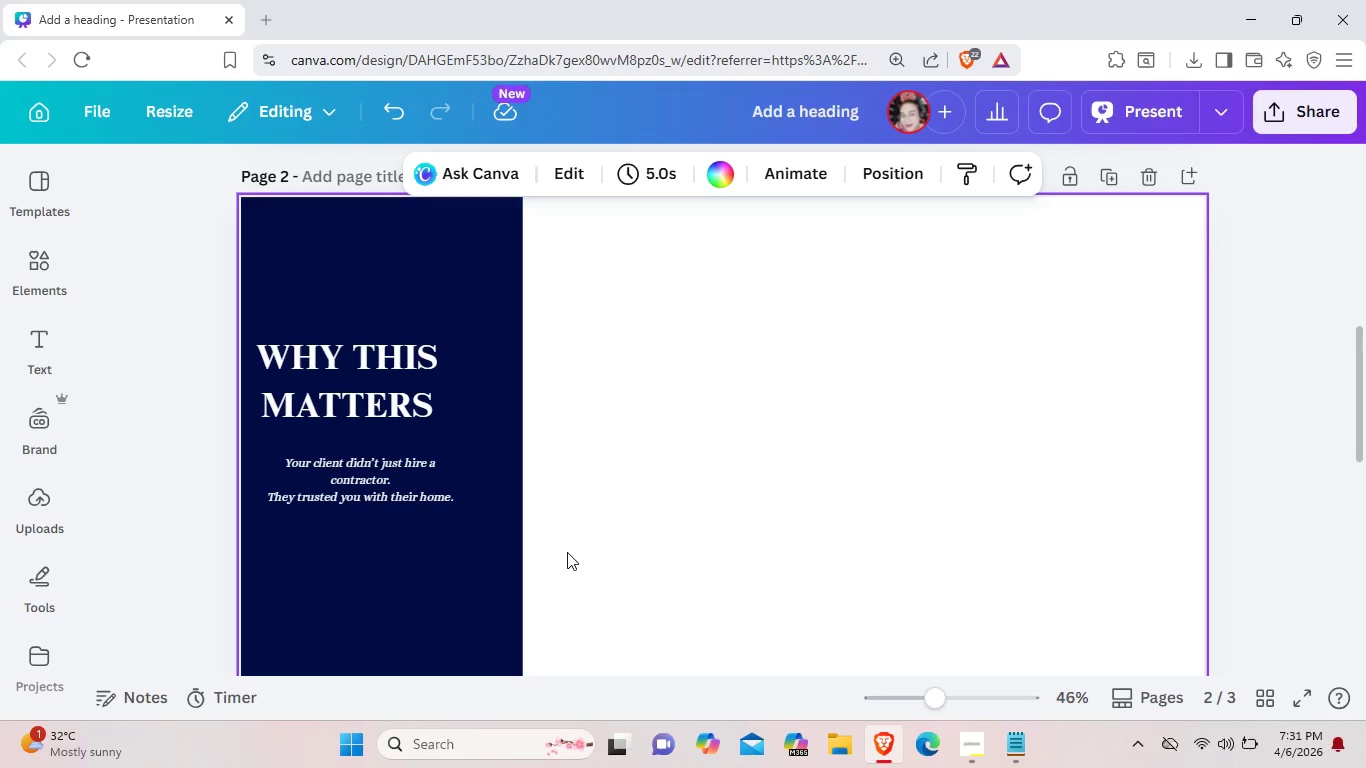 
wait(10.69)
 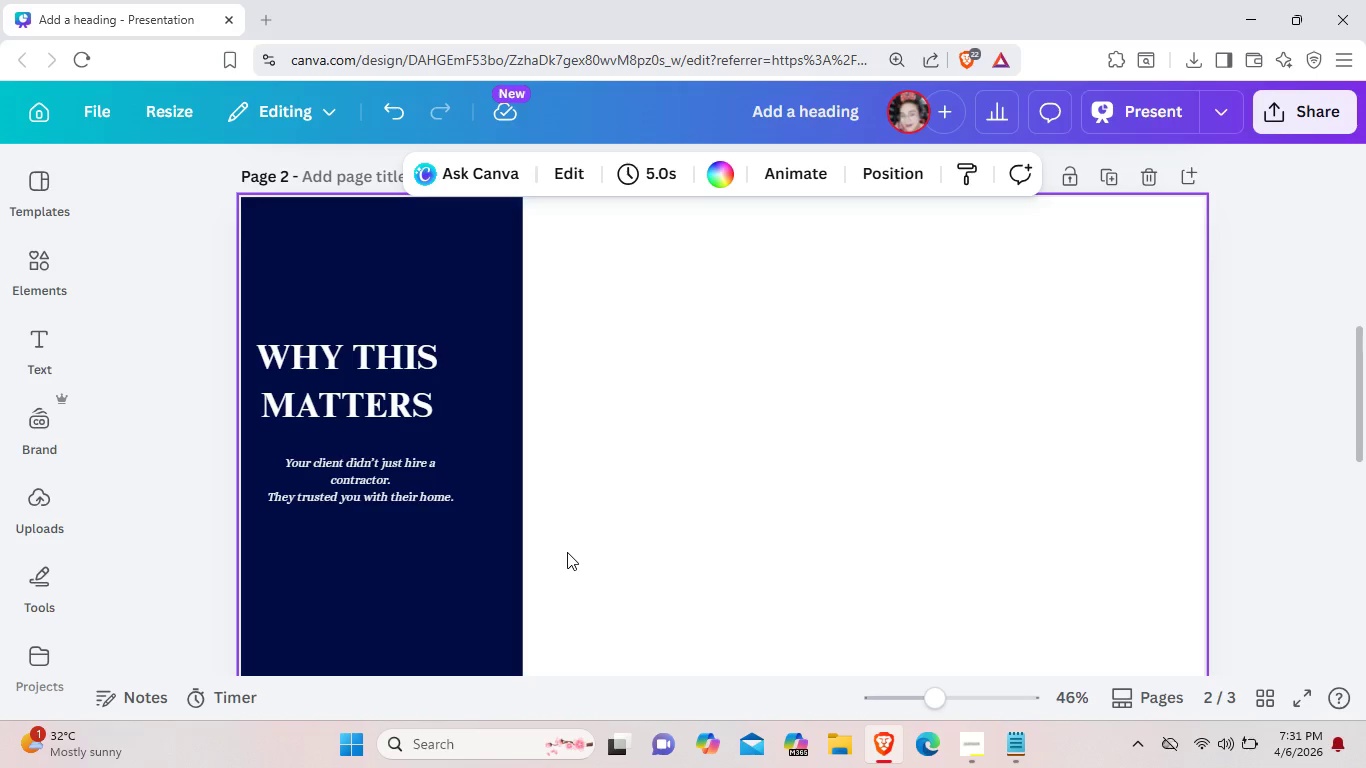 
left_click([568, 557])
 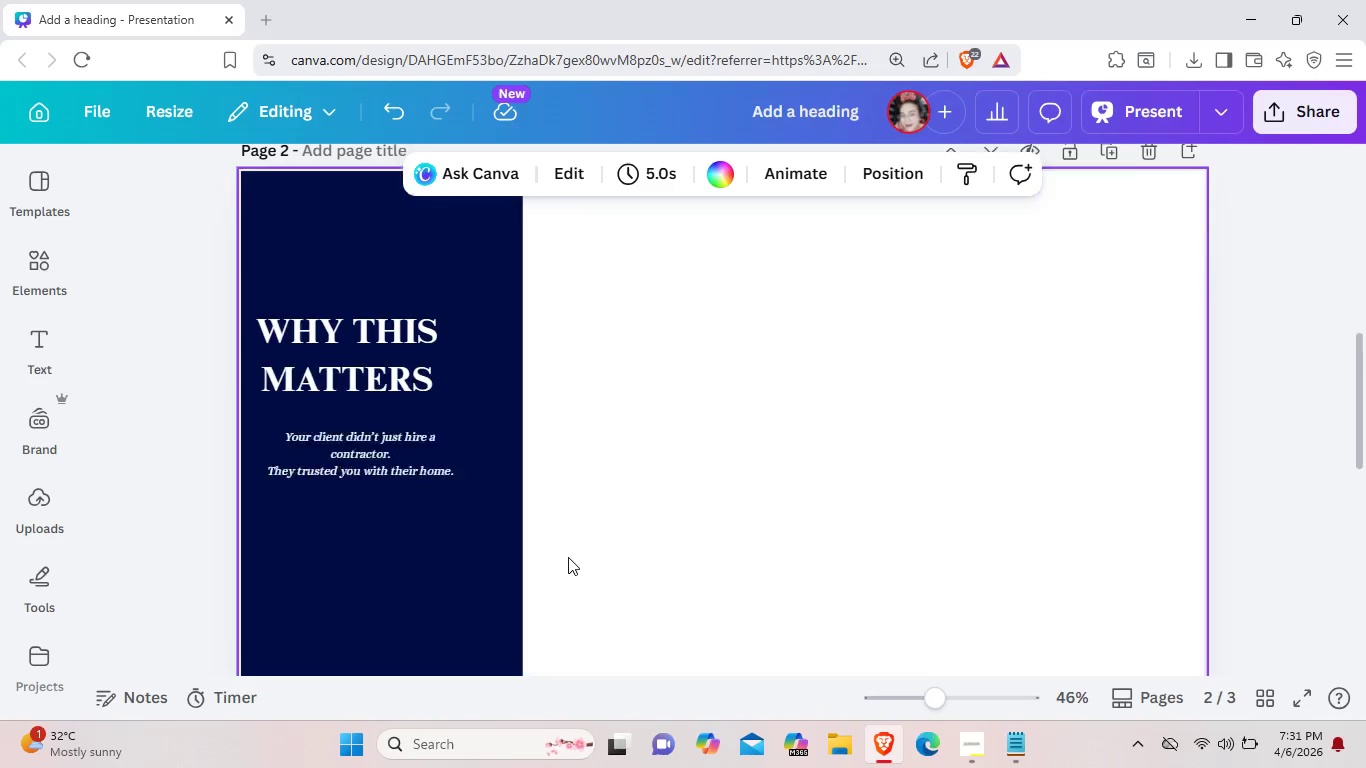 
scroll: coordinate [568, 557], scroll_direction: down, amount: 2.0
 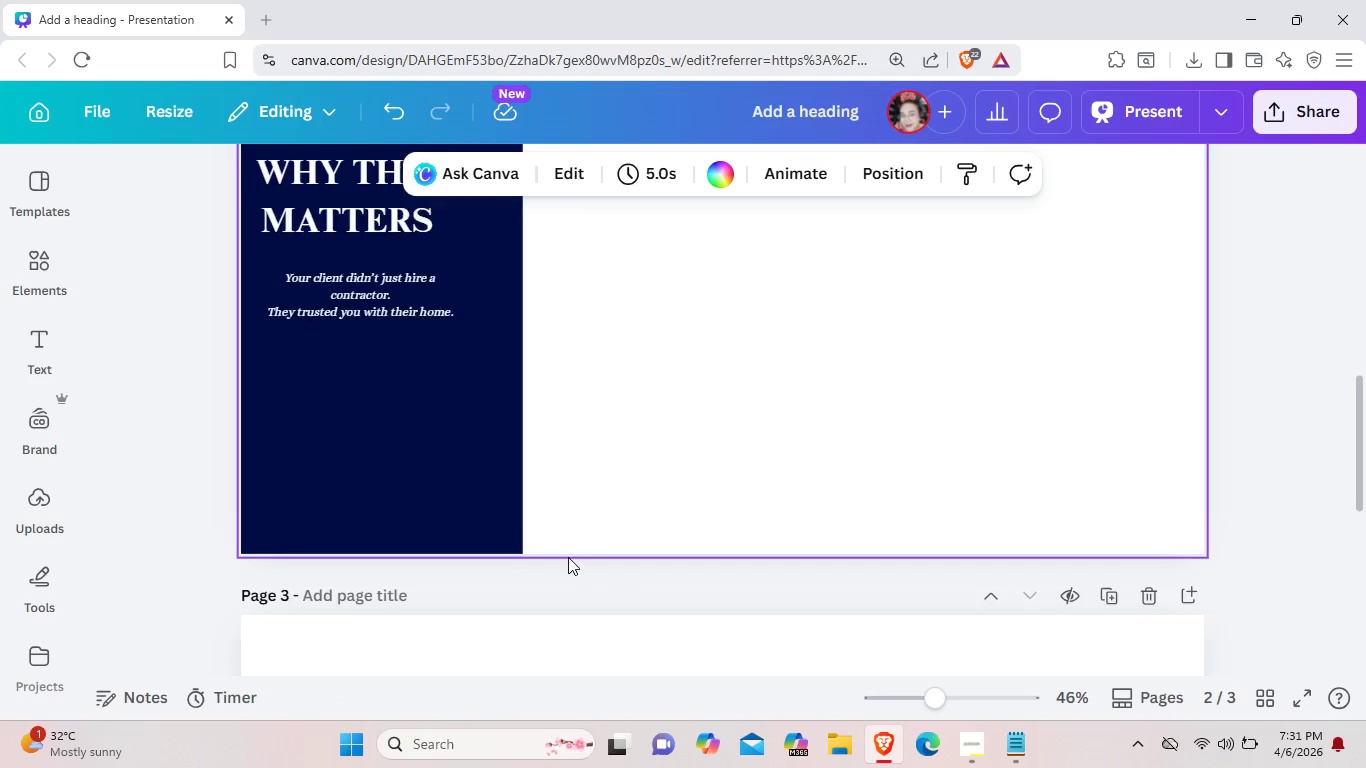 
scroll: coordinate [568, 557], scroll_direction: up, amount: 2.0
 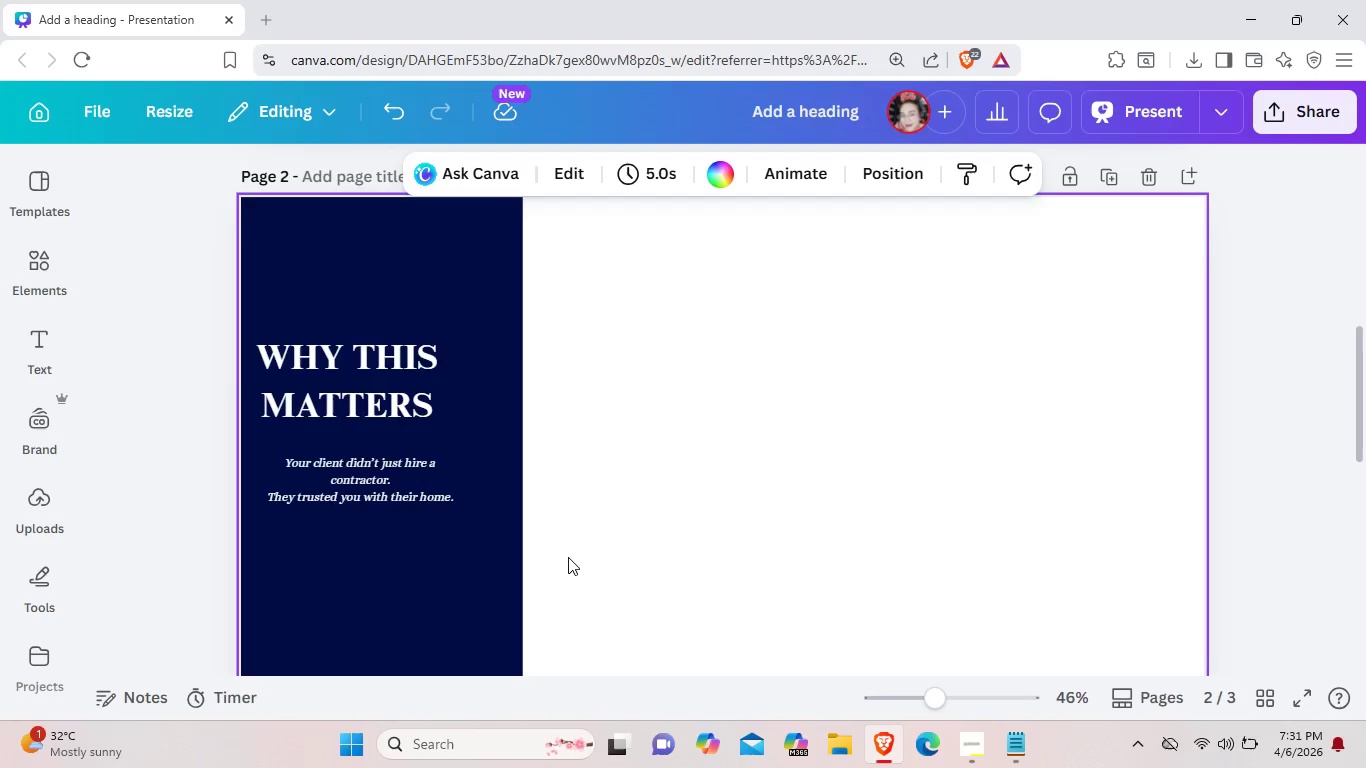 
scroll: coordinate [568, 557], scroll_direction: down, amount: 1.0
 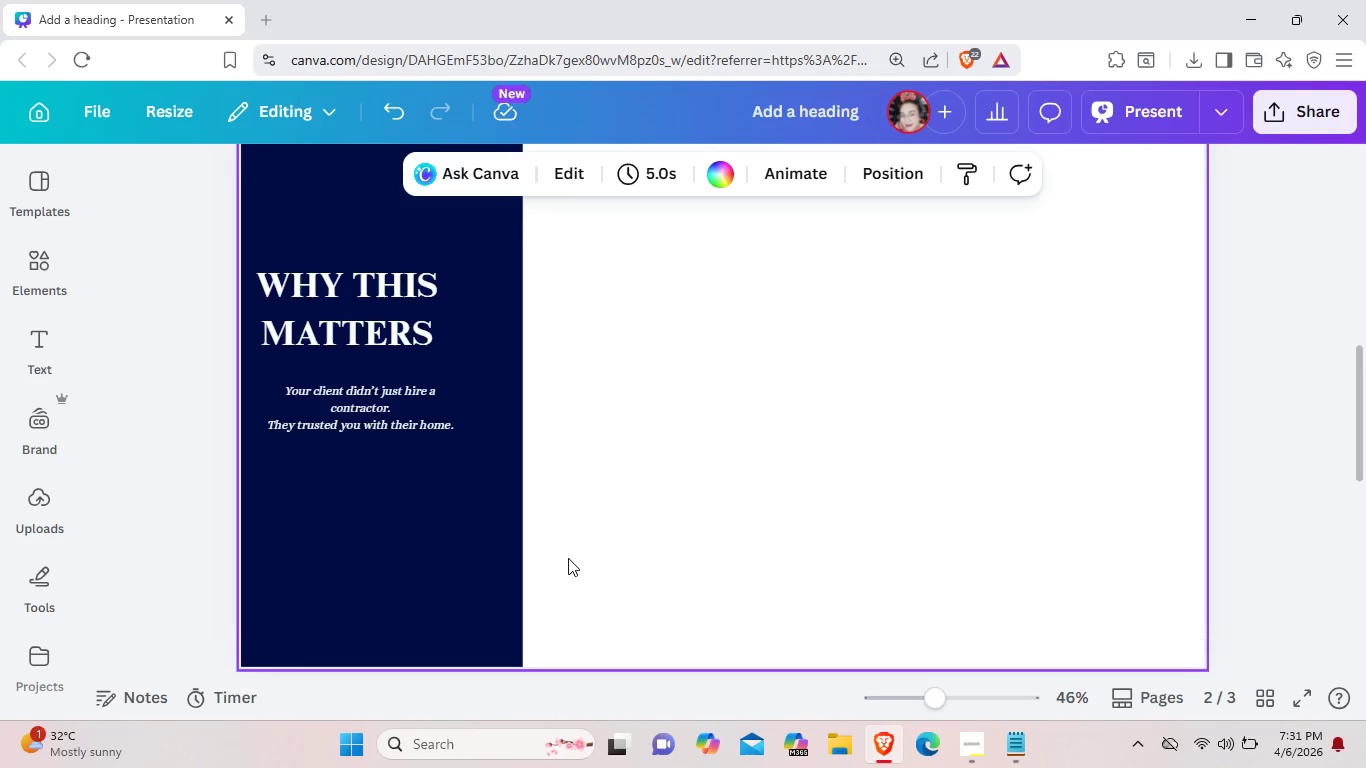 
scroll: coordinate [568, 558], scroll_direction: up, amount: 2.0
 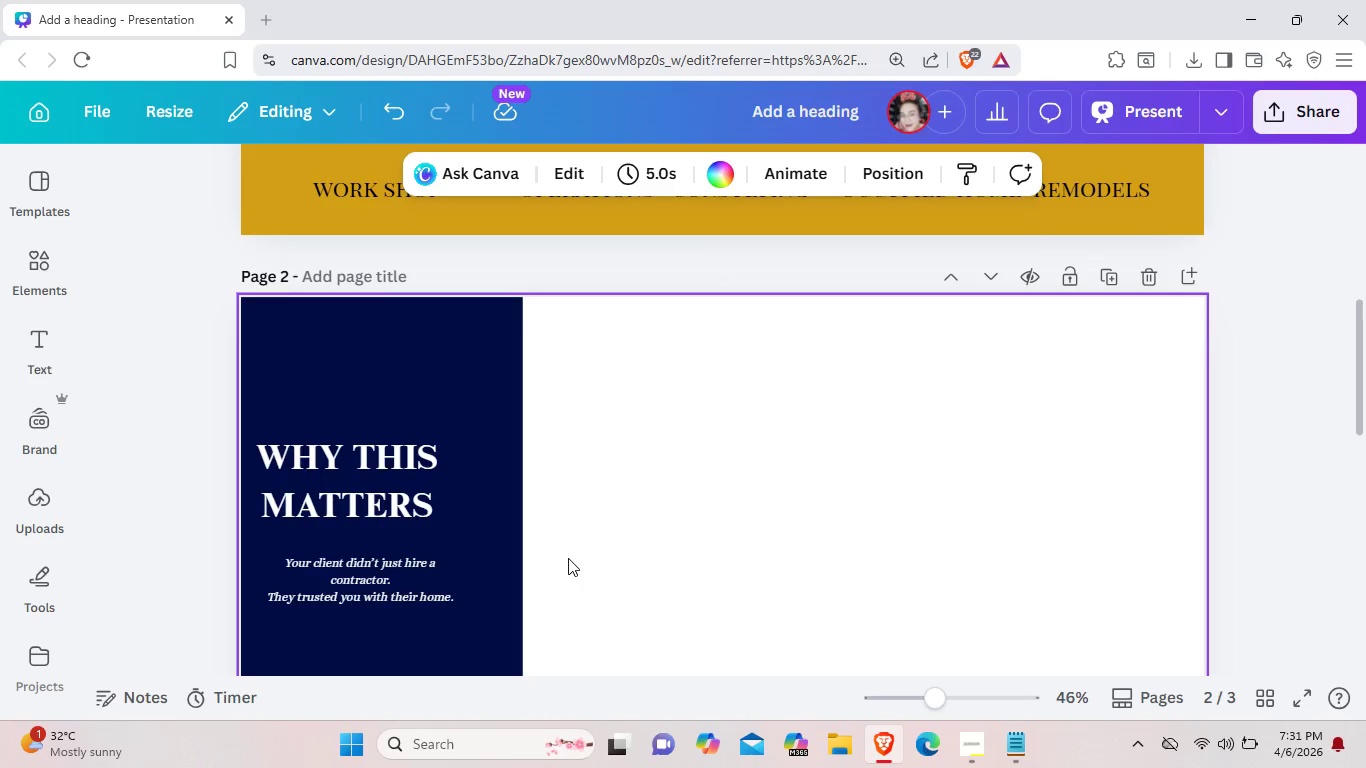 
scroll: coordinate [568, 558], scroll_direction: down, amount: 1.0
 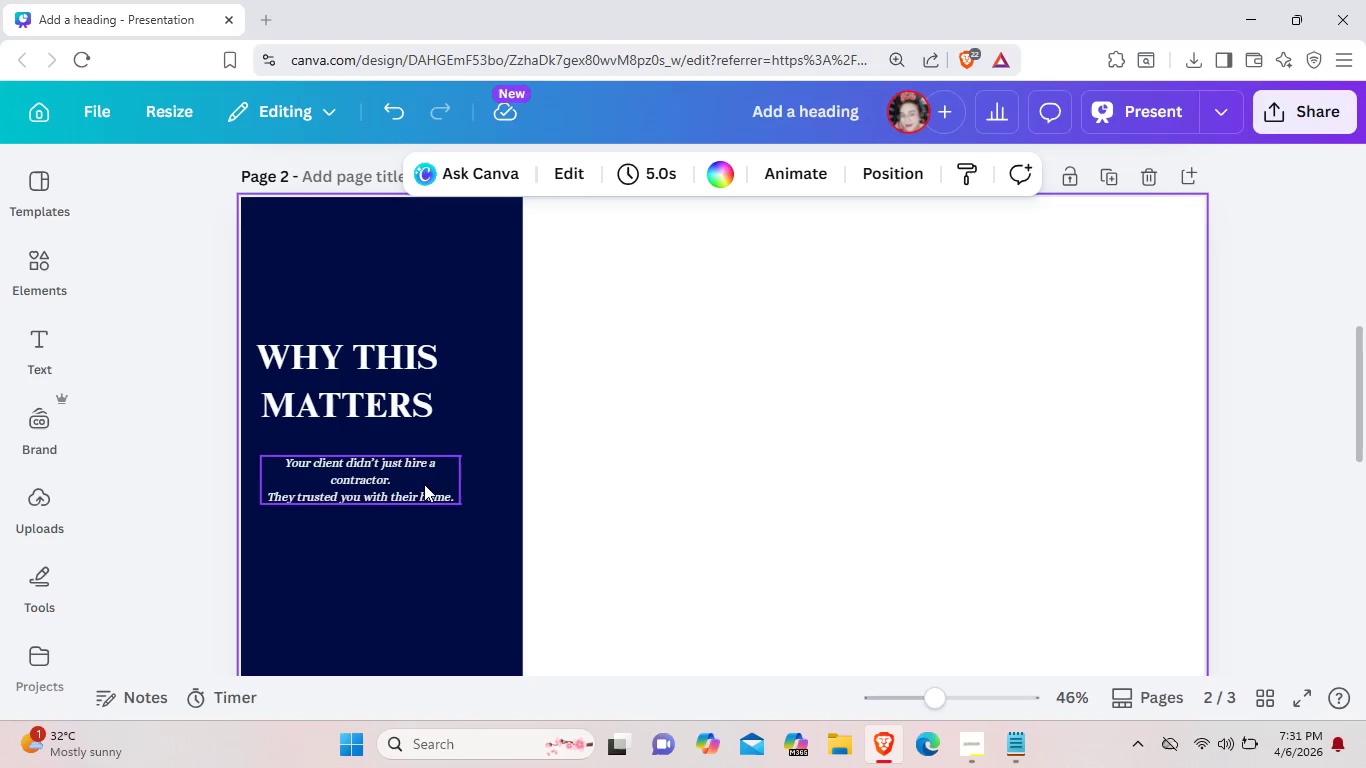 
left_click_drag(start_coordinate=[422, 481], to_coordinate=[413, 520])
 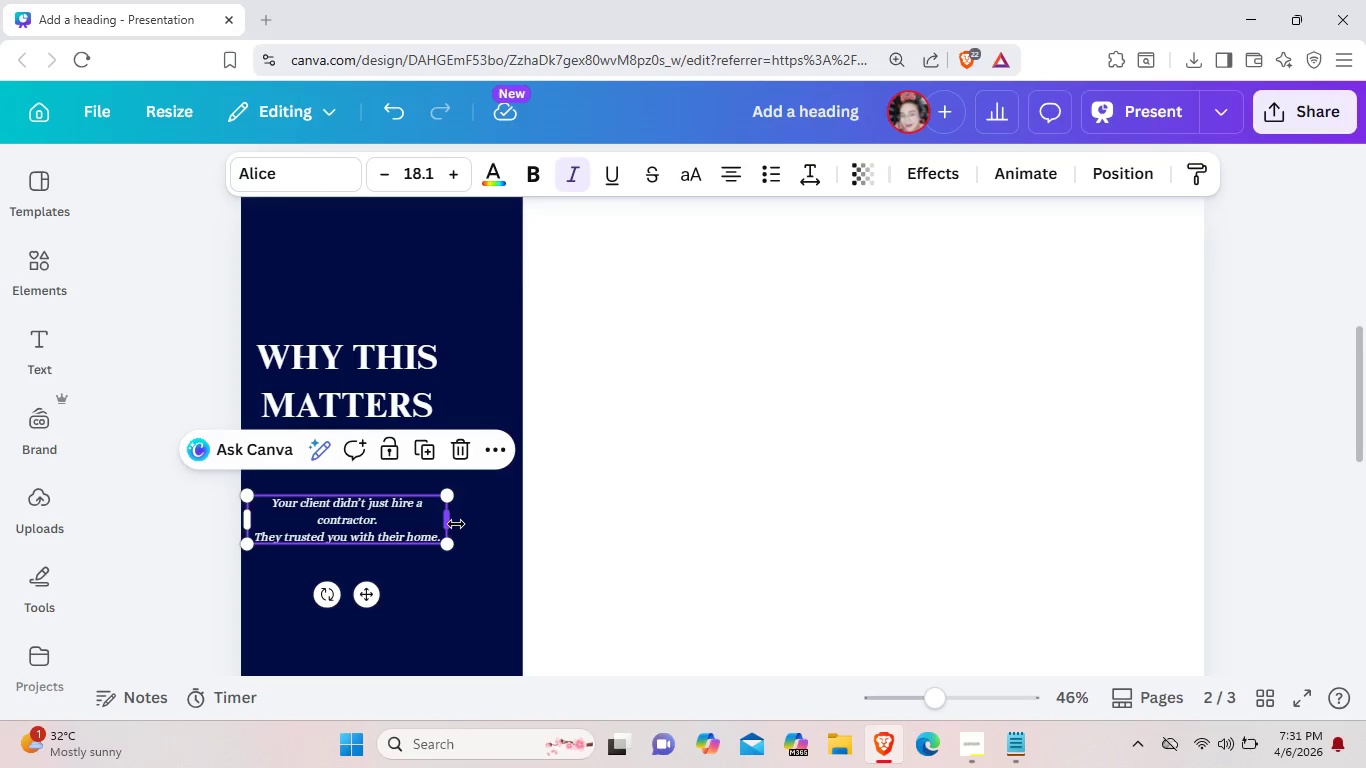 
left_click_drag(start_coordinate=[453, 524], to_coordinate=[502, 523])
 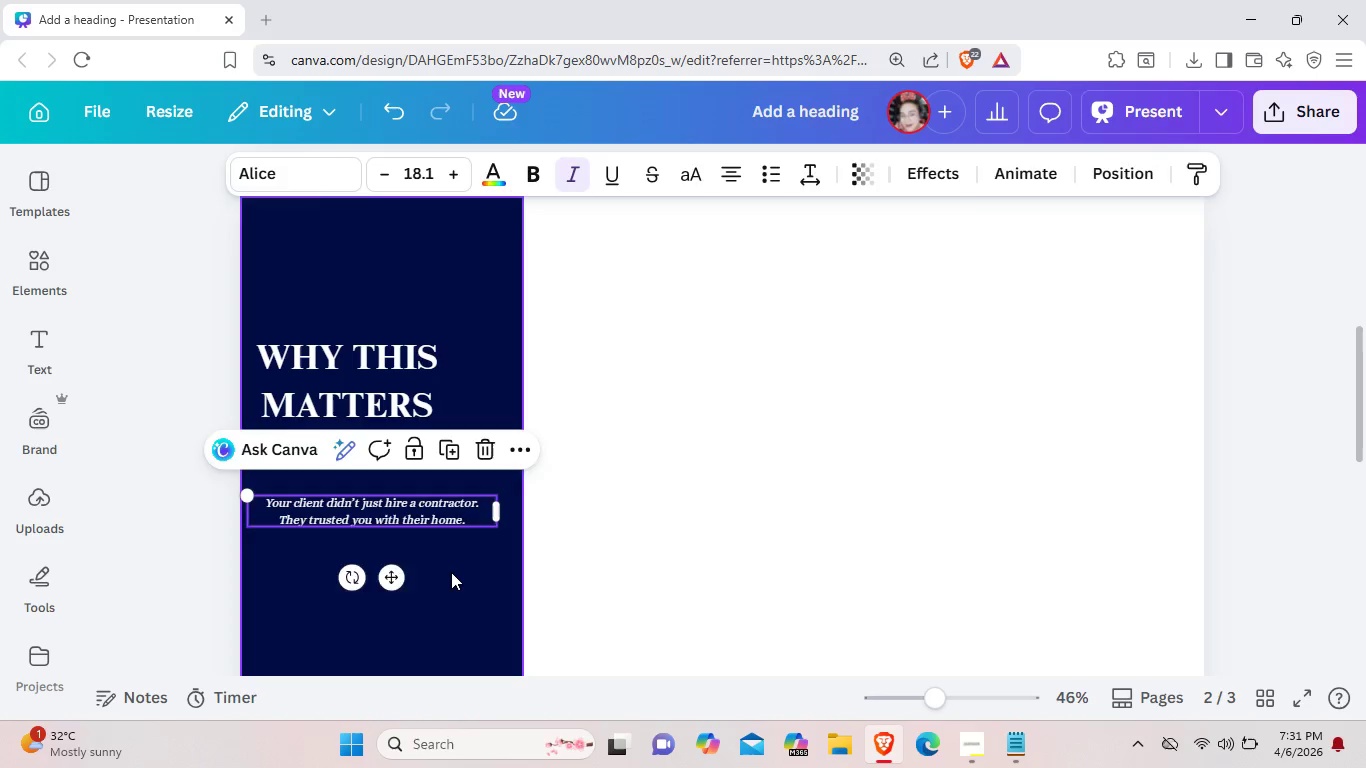 
left_click([451, 572])
 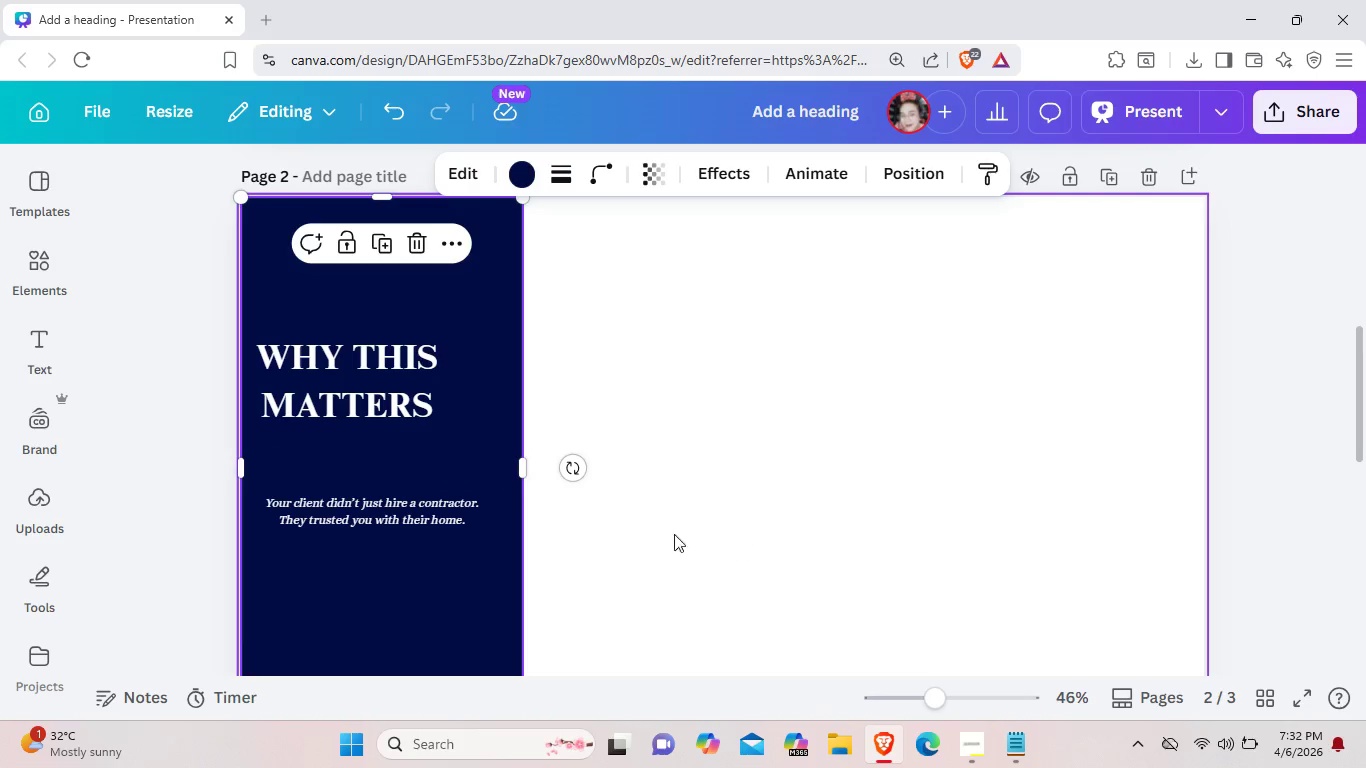 
left_click([468, 490])
 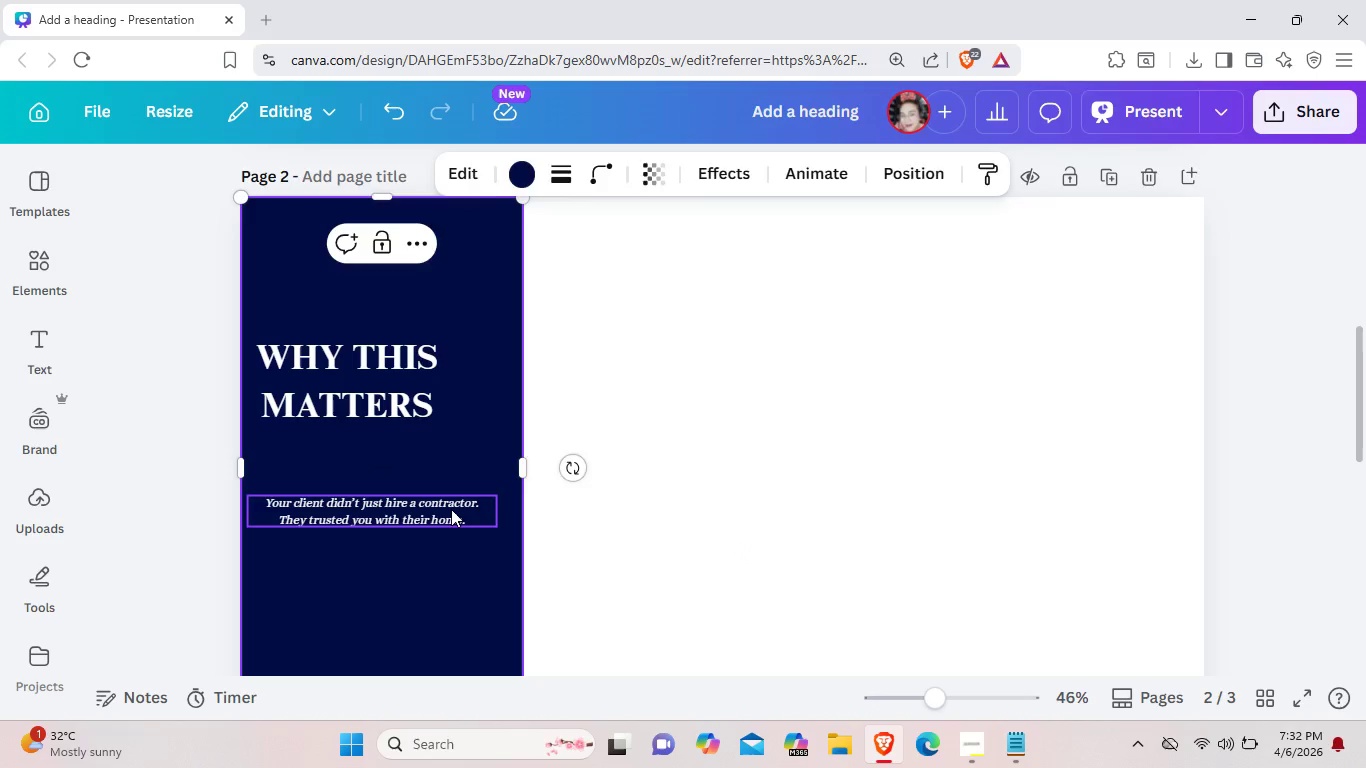 
left_click([451, 509])
 